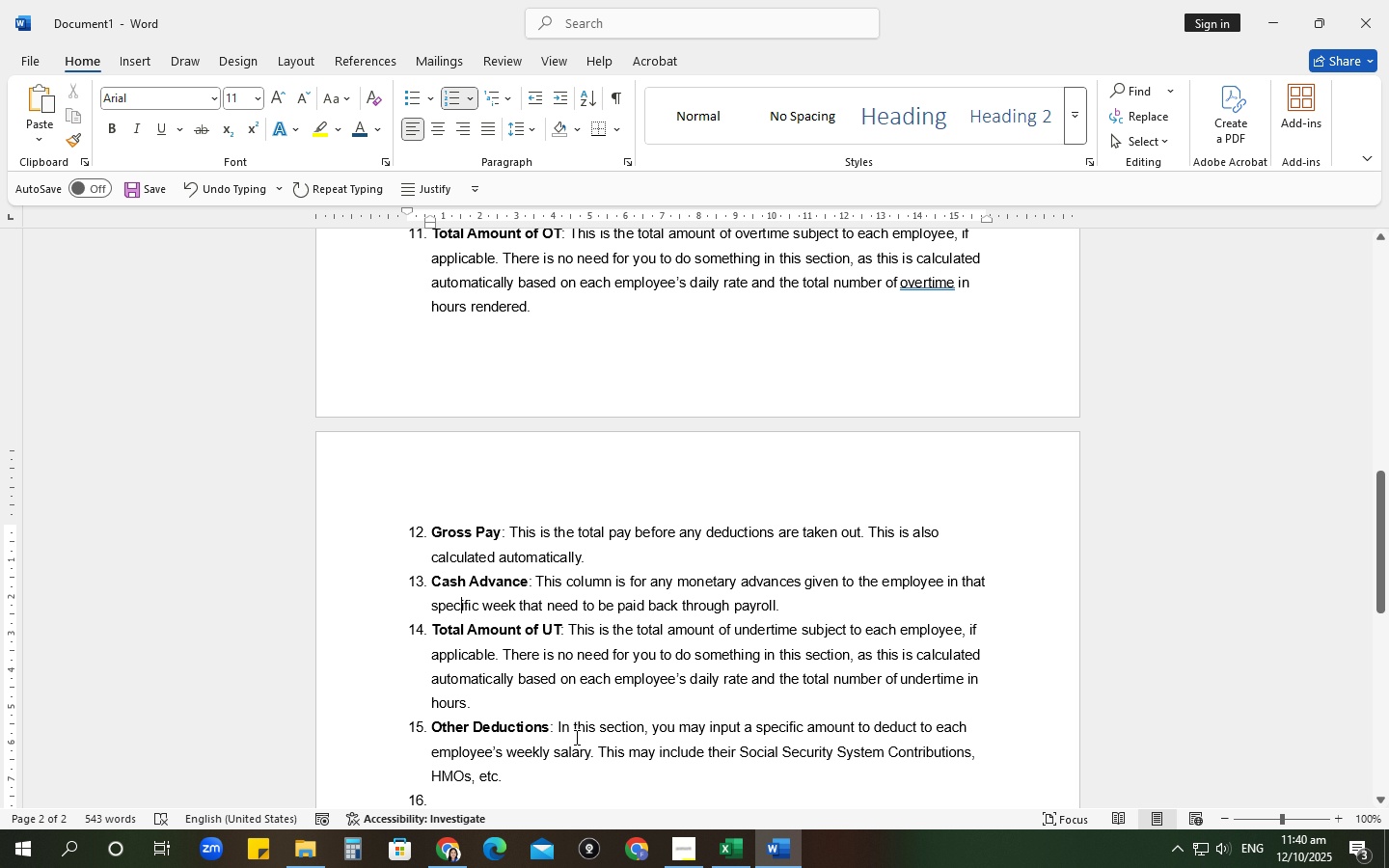 
scroll: coordinate [567, 746], scroll_direction: down, amount: 3.0
 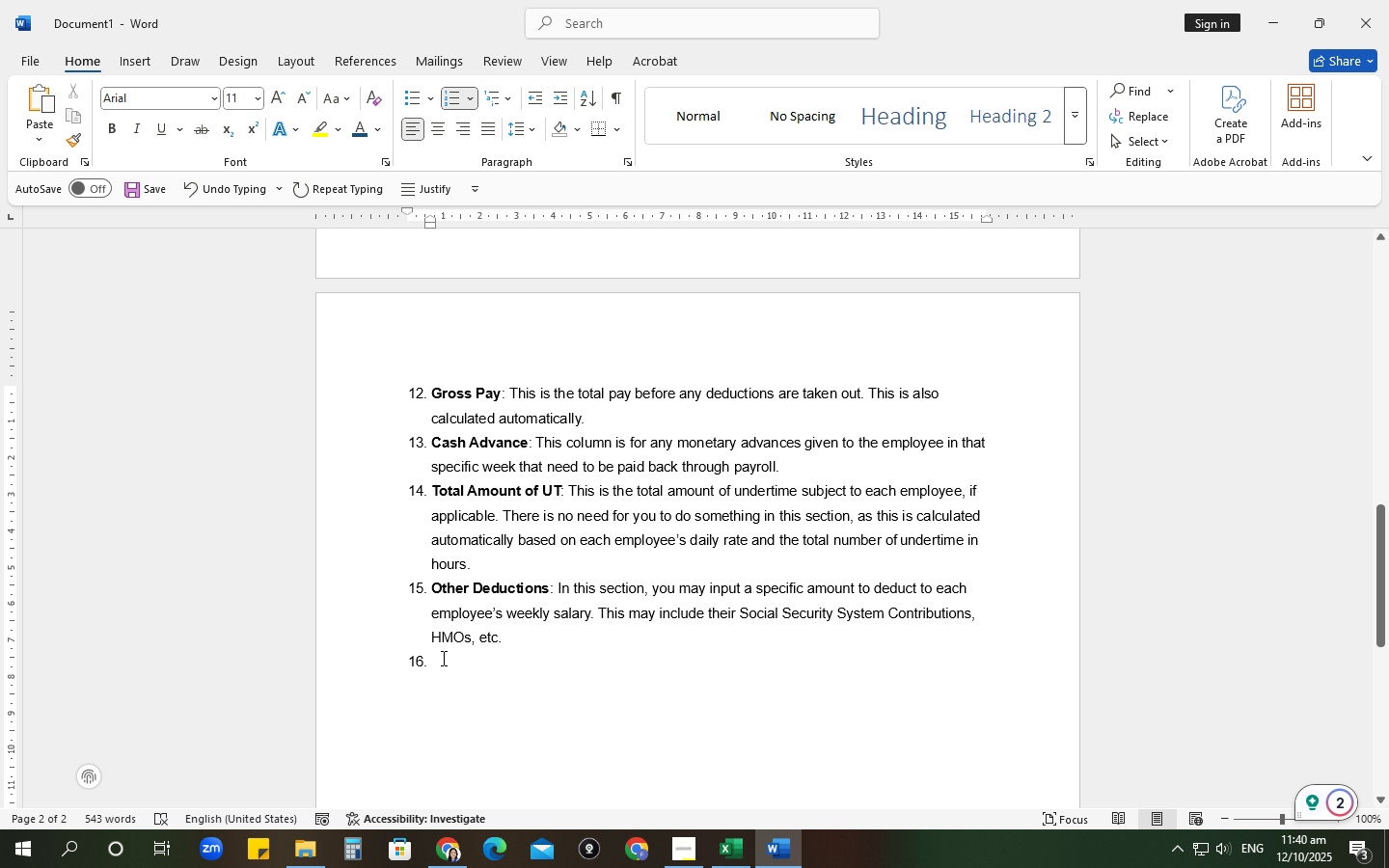 
left_click([442, 658])
 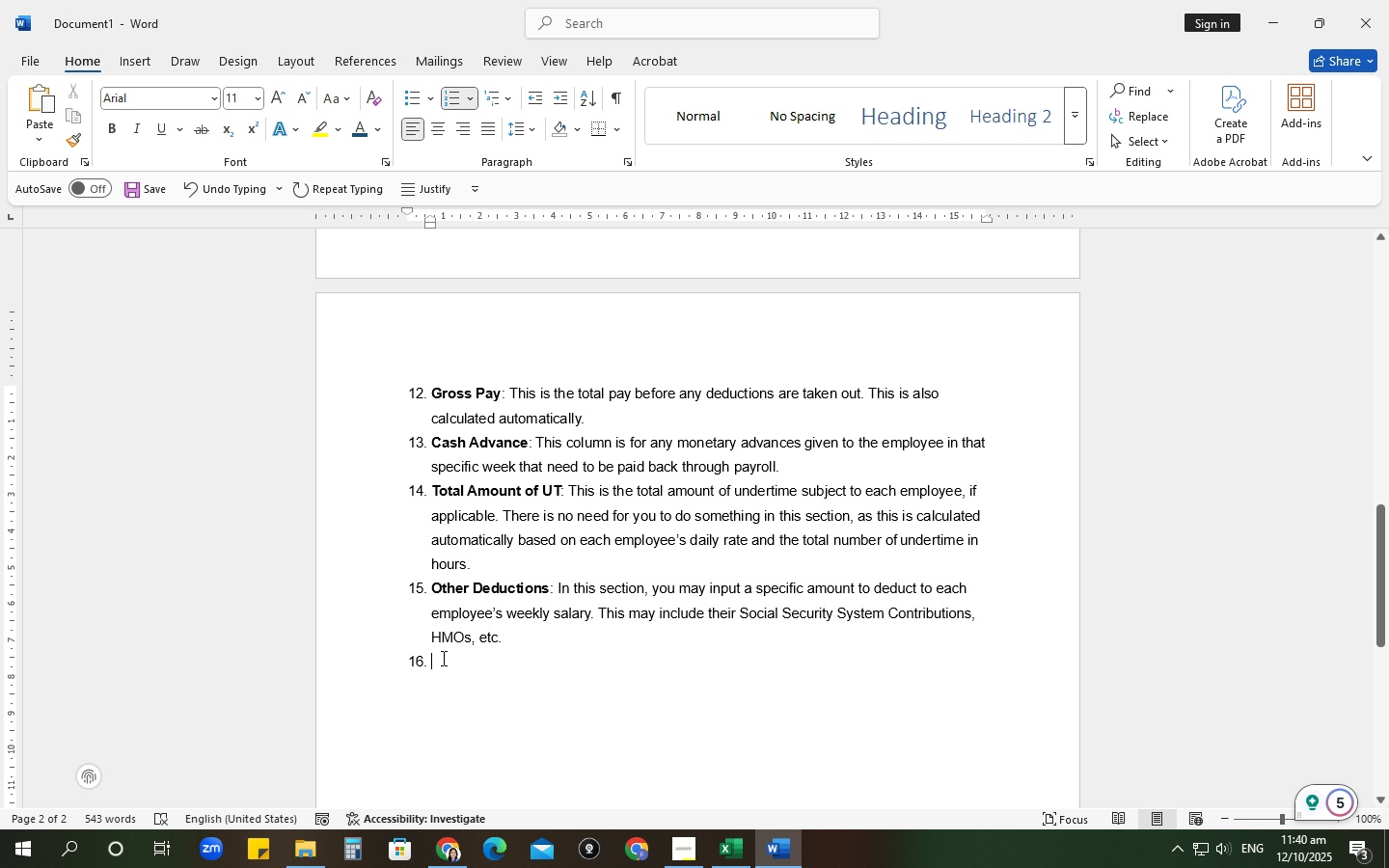 
type(Net Pay")
key(Backspace)
type(: This section is )
 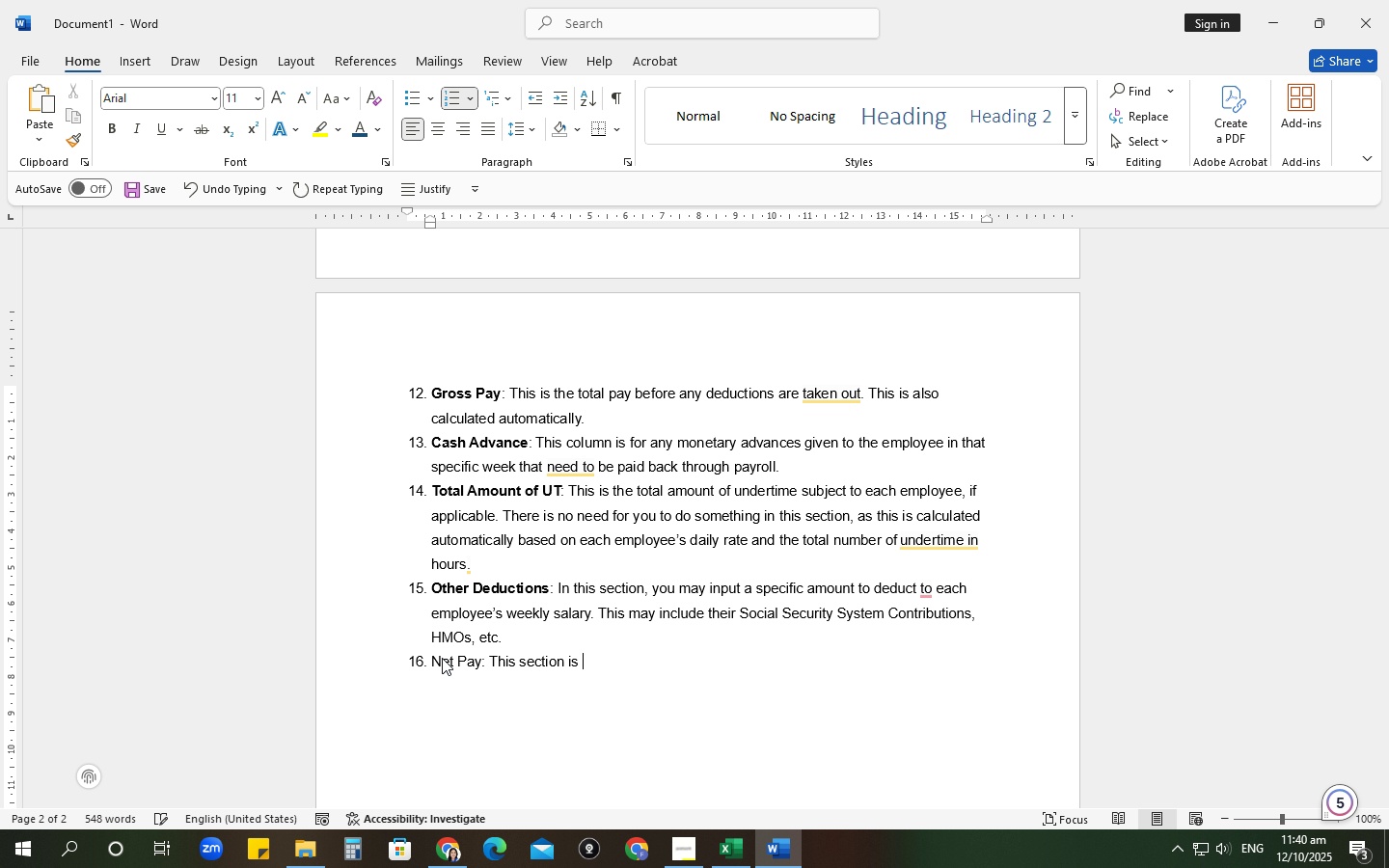 
type(the final amount the employee will receive after all the deductions.)
 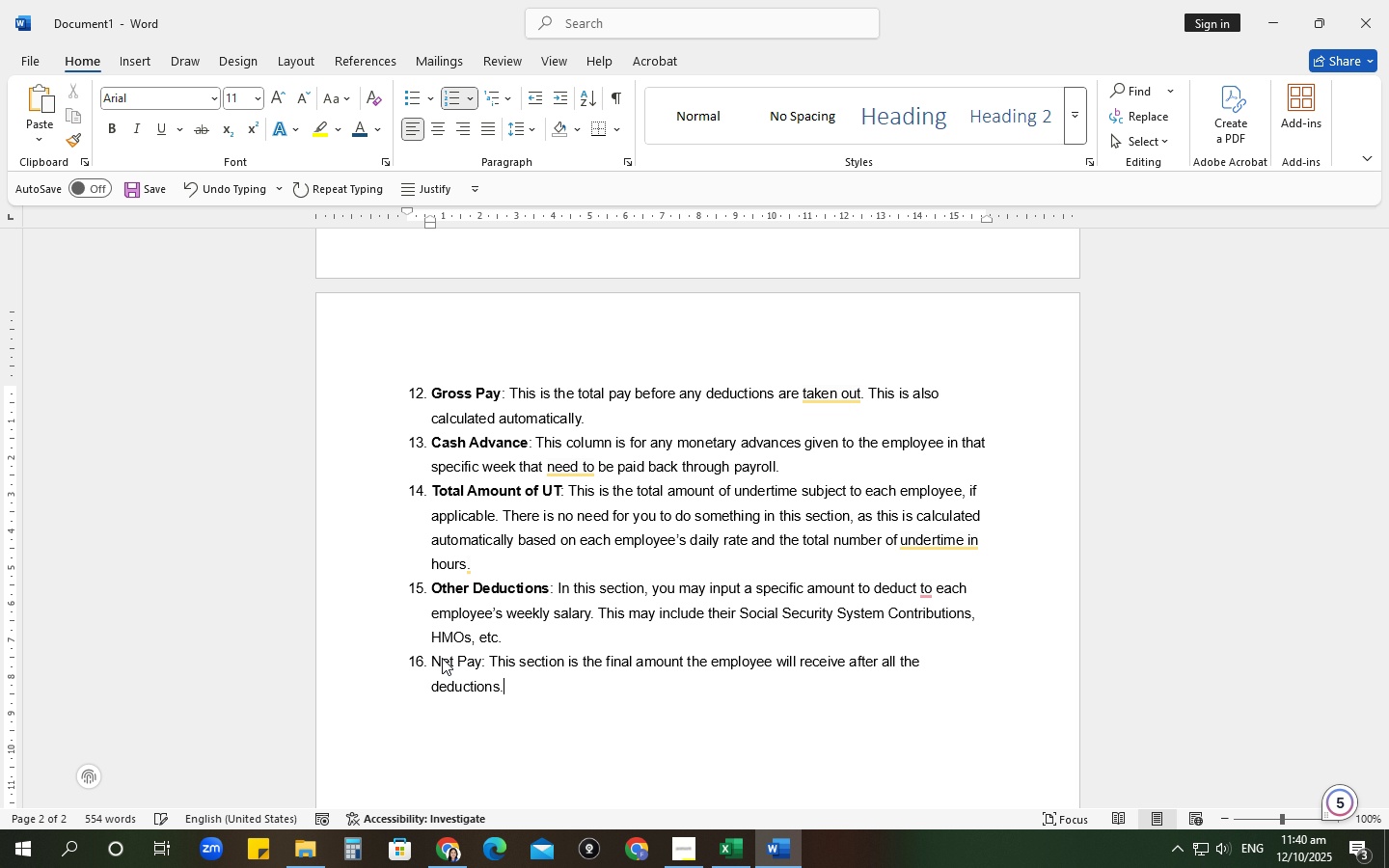 
key(Enter)
 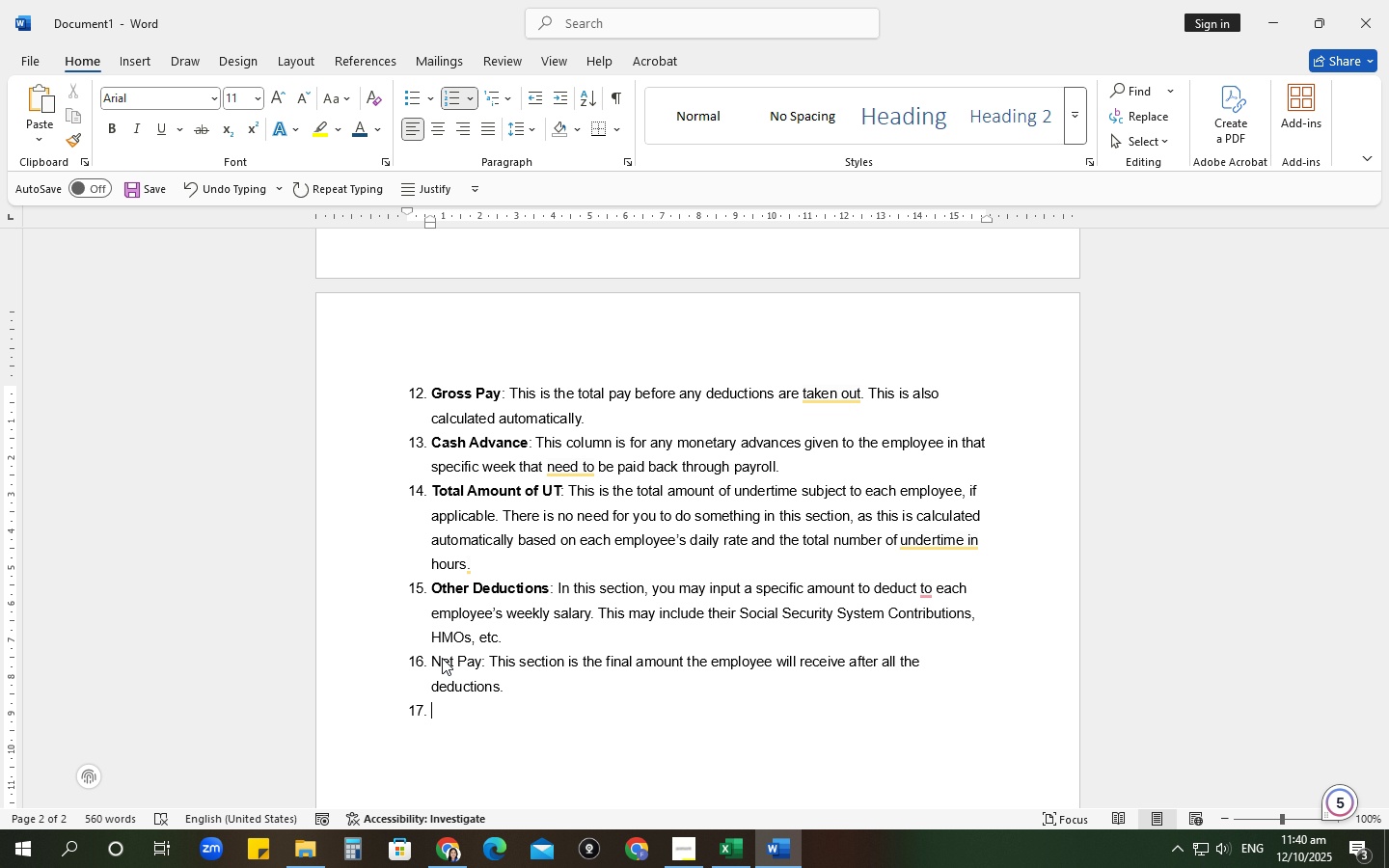 
type(Denominations: Y)
key(Backspace)
type(This section is a breakwo)
key(Backspace)
key(Backspace)
type(down of the net pay into different bill denoma)
key(Backspace)
type(inations (1000, 500, )
 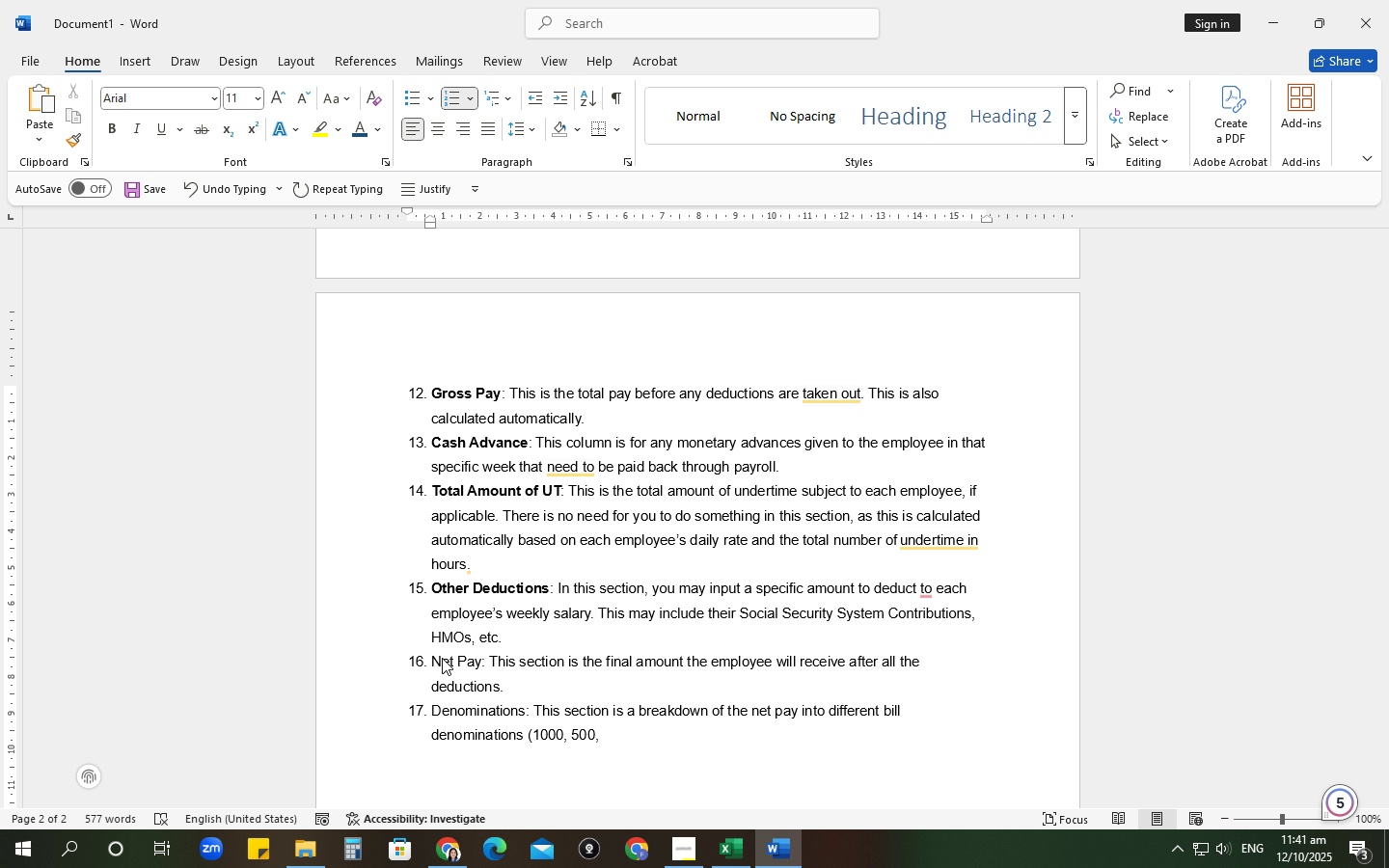 
key(Alt+AltLeft)
 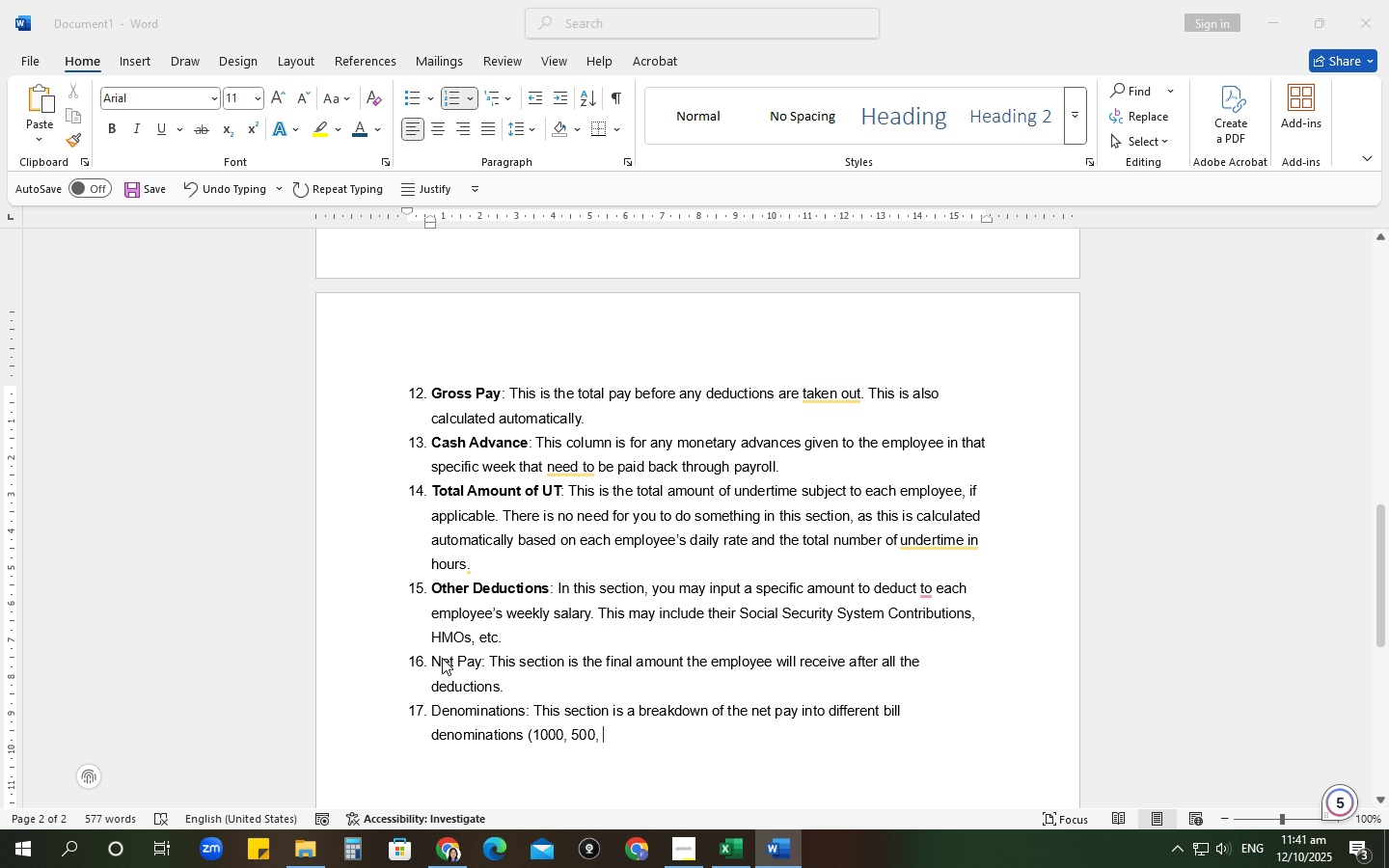 
key(Alt+Tab)
 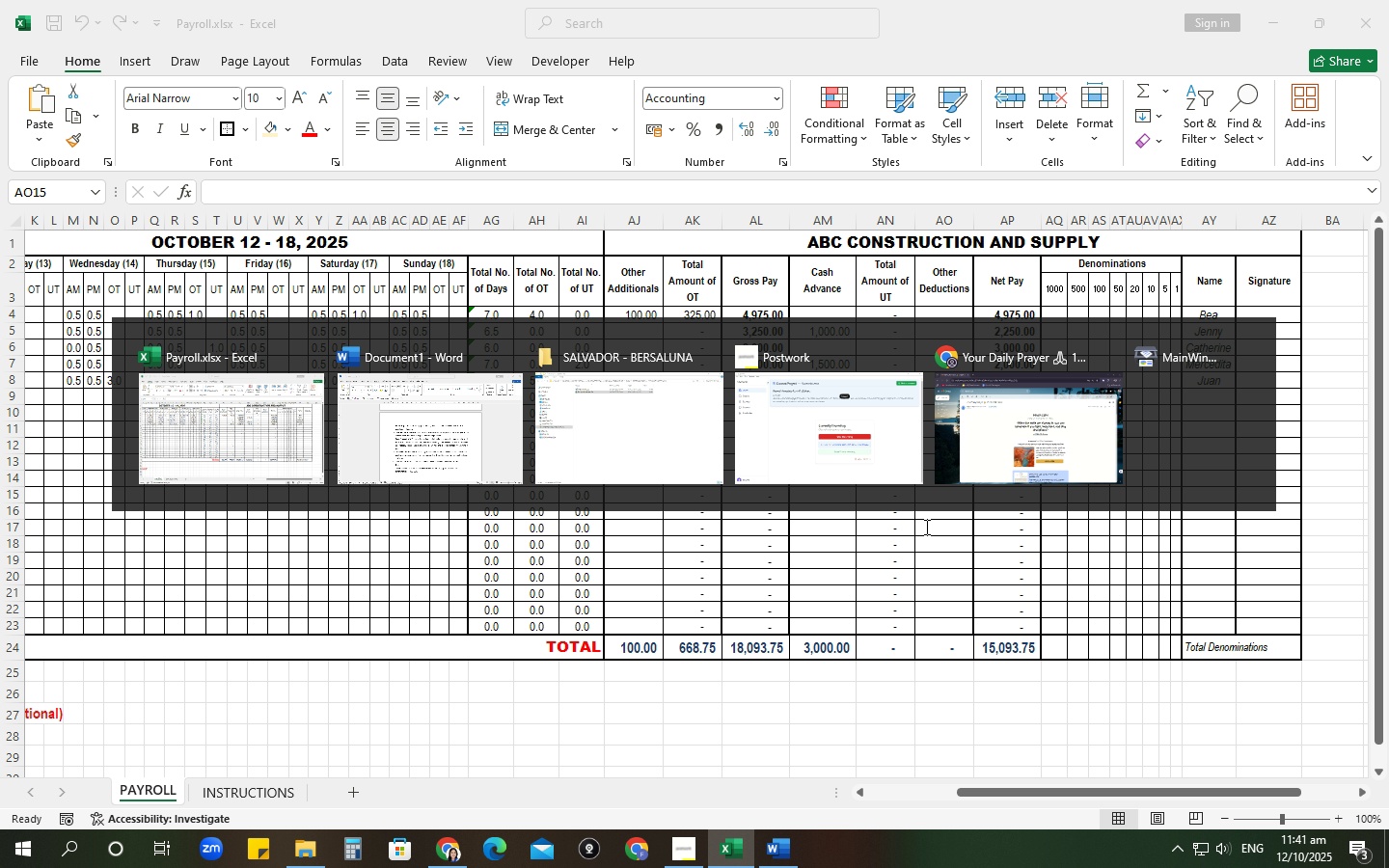 
key(Alt+AltLeft)
 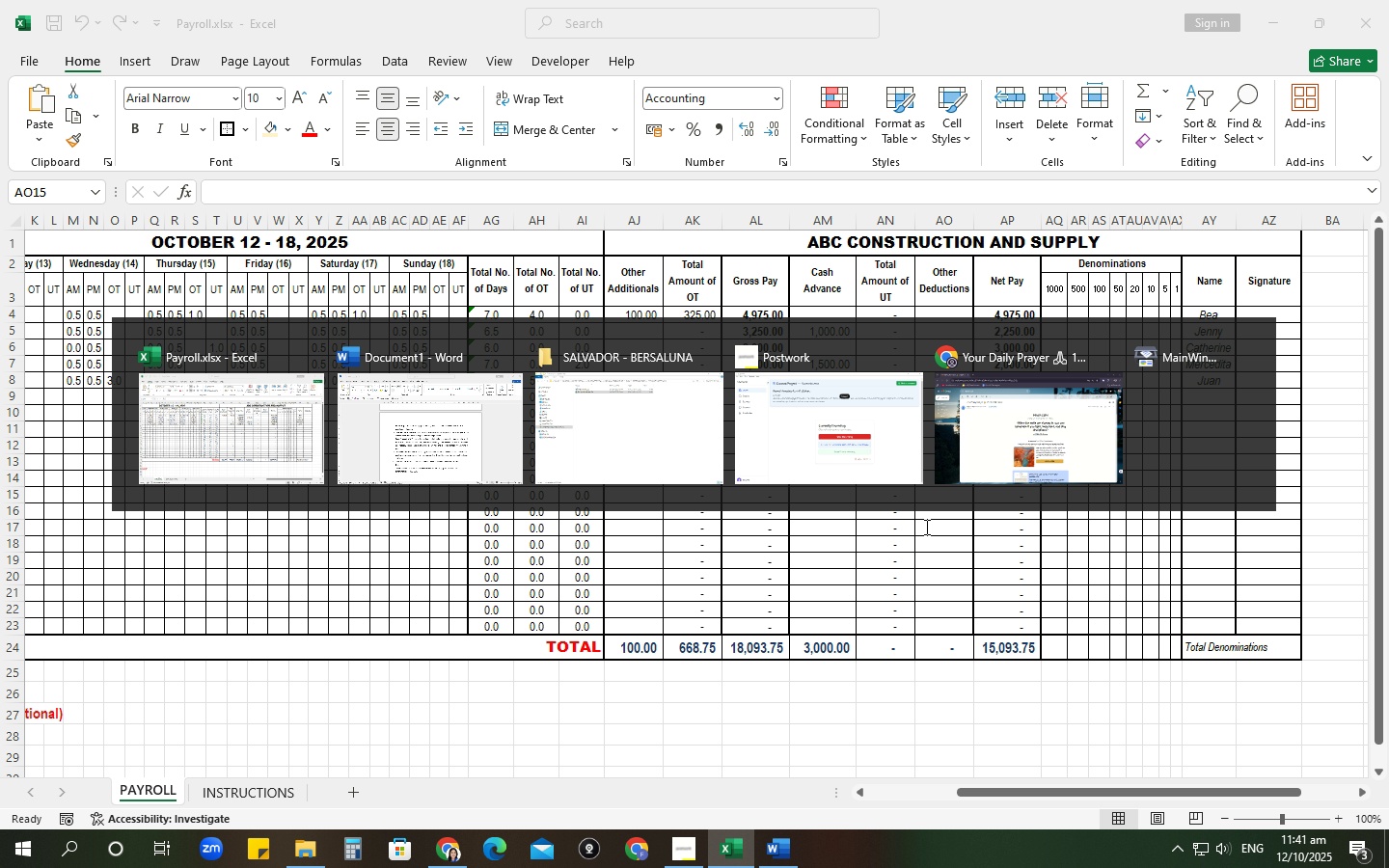 
key(Tab)
type(100, 50, 20 )
key(Backspace)
type(, etc.). This is useful for rh)
key(Backspace)
key(Backspace)
type(the person preparing the physical cash for the payroll. You would)
key(Backspace)
type(d fill in the number of bills of each type of )
key(Backspace)
key(Backspace)
key(Backspace)
type(required to male )
key(Backspace)
key(Backspace)
key(Backspace)
type(ke the total net pay.)
 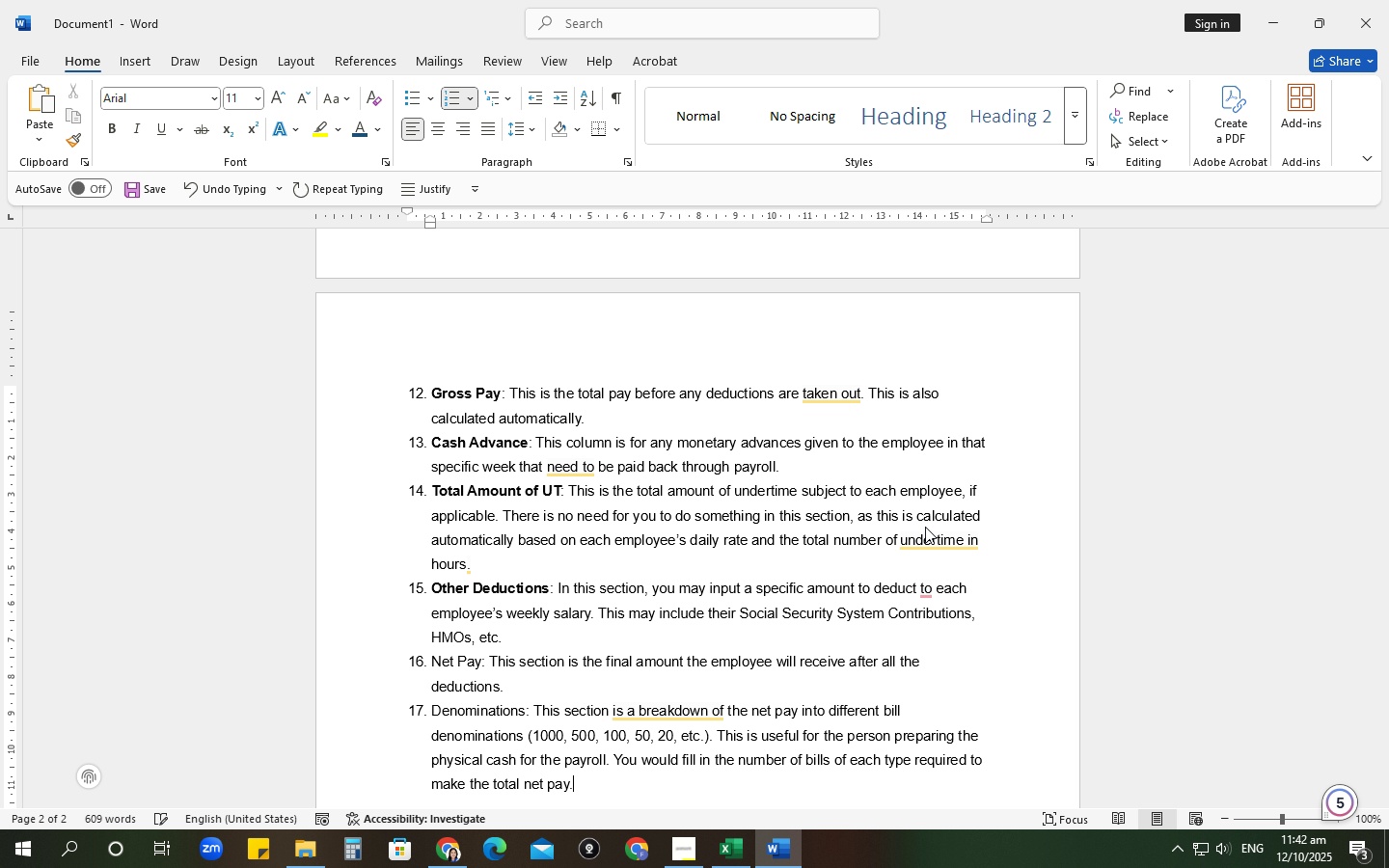 
key(Enter)
 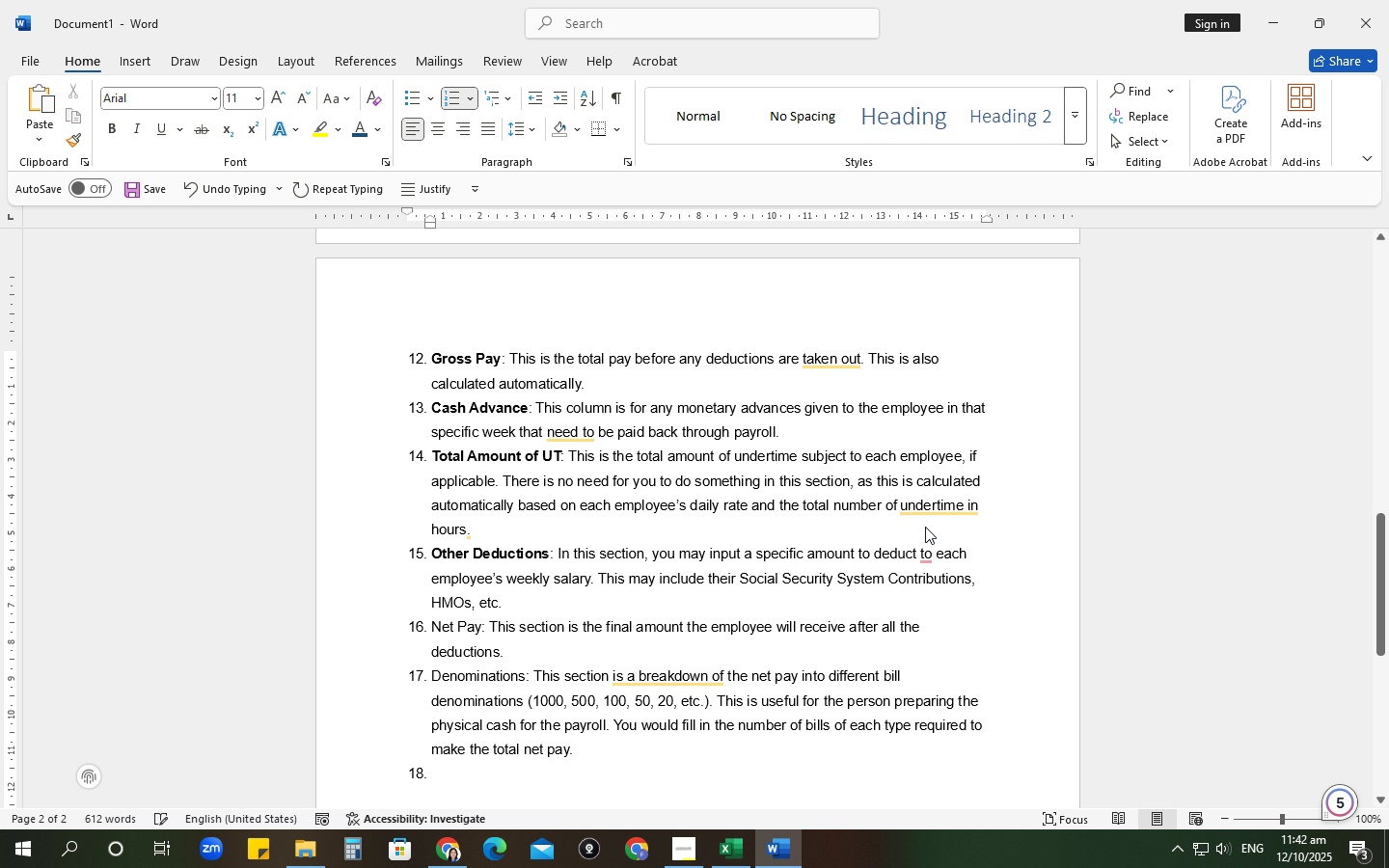 
type(Total Denominations: This is the total of all the deon)
key(Backspace)
key(Backspace)
type(nimo)
key(Backspace)
key(Backspace)
key(Backspace)
type(p)
key(Backspace)
type(ominations. This vlu)
key(Backspace)
key(Backspace)
type(alue should equal the ")
key(Backspace)
type(total Ne)
key(Backspace)
type(et Pay,)
key(Backspace)
type(.)
 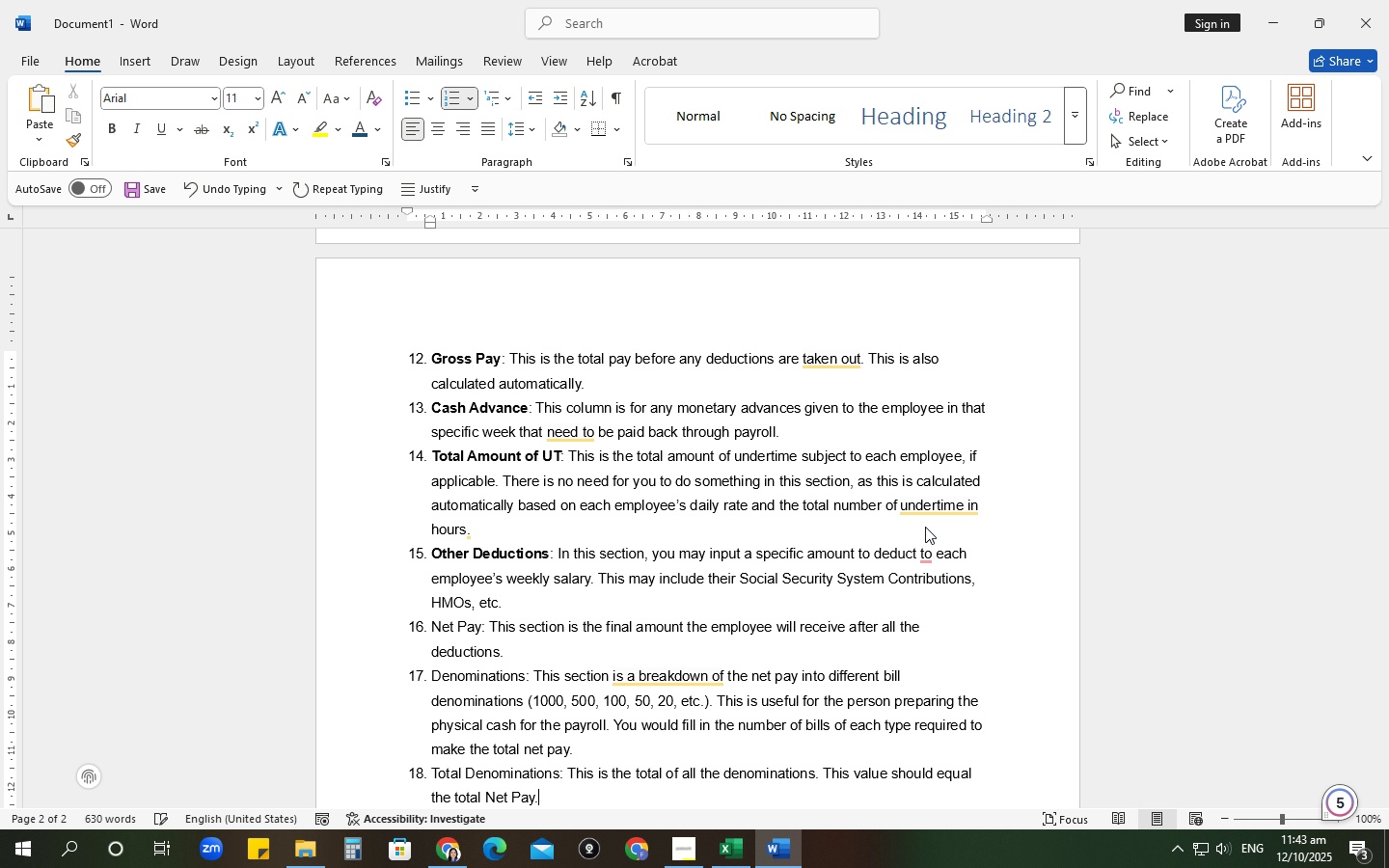 
left_click([458, 798])
 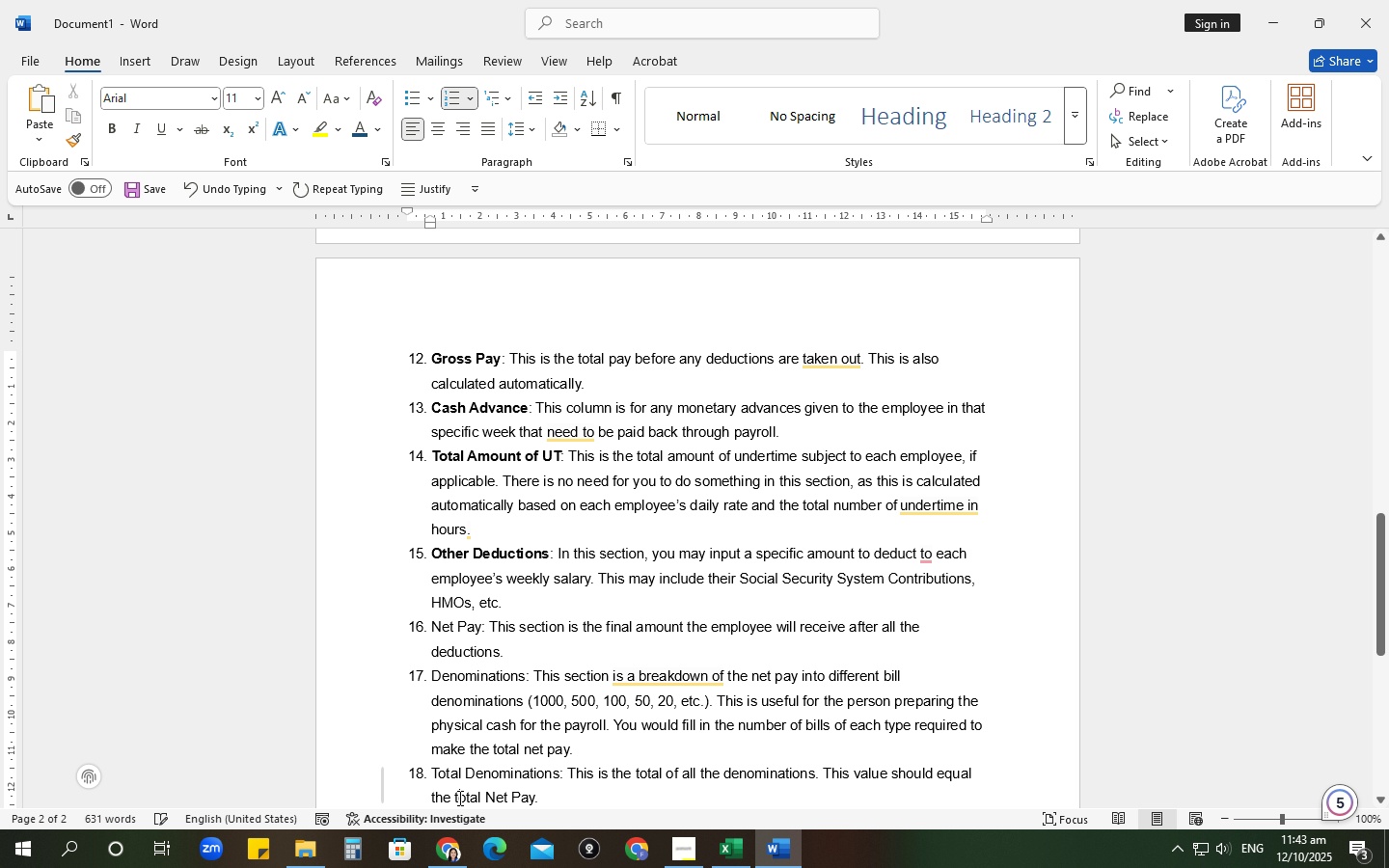 
key(Backspace)
 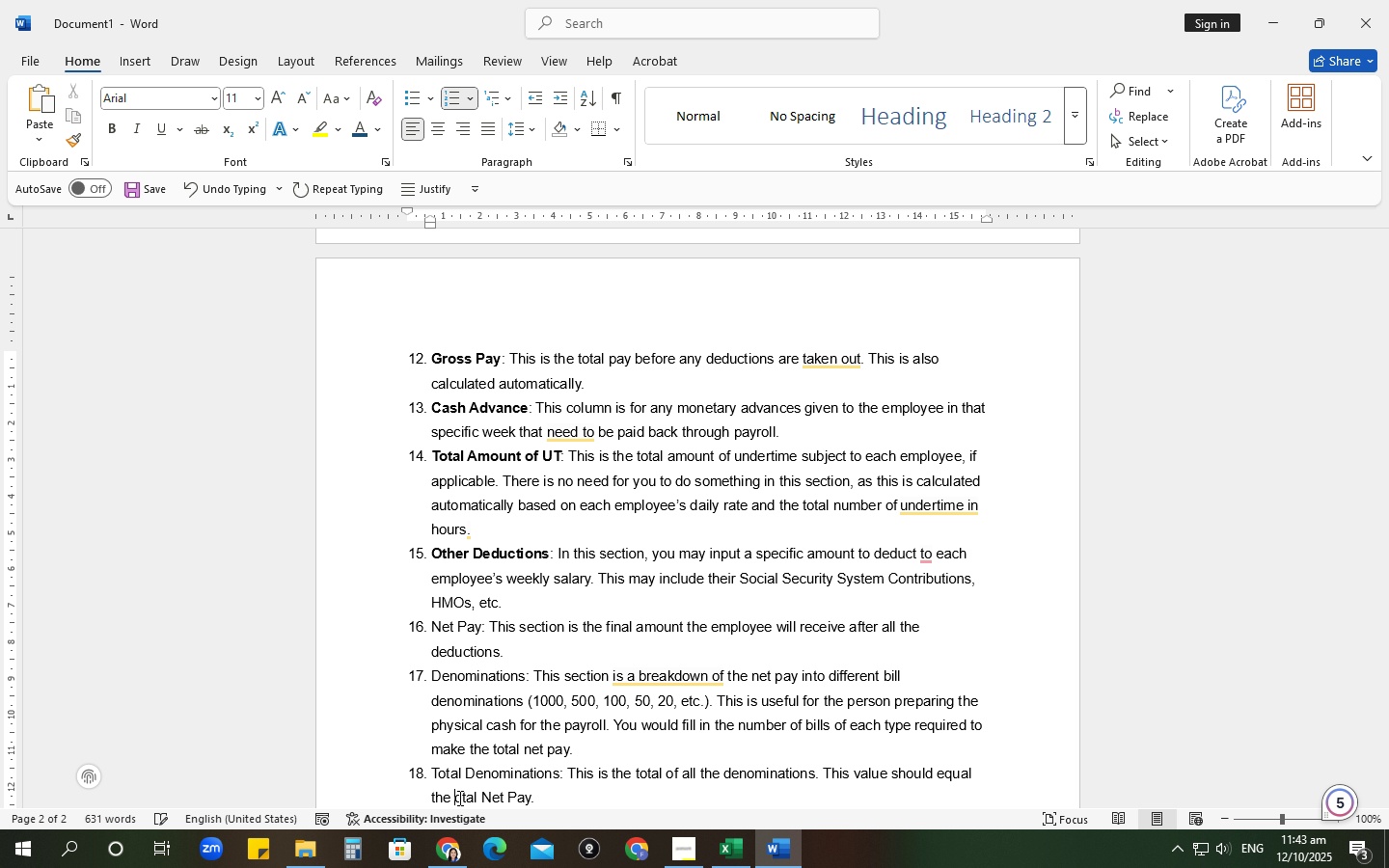 
key(Shift+ShiftRight)
 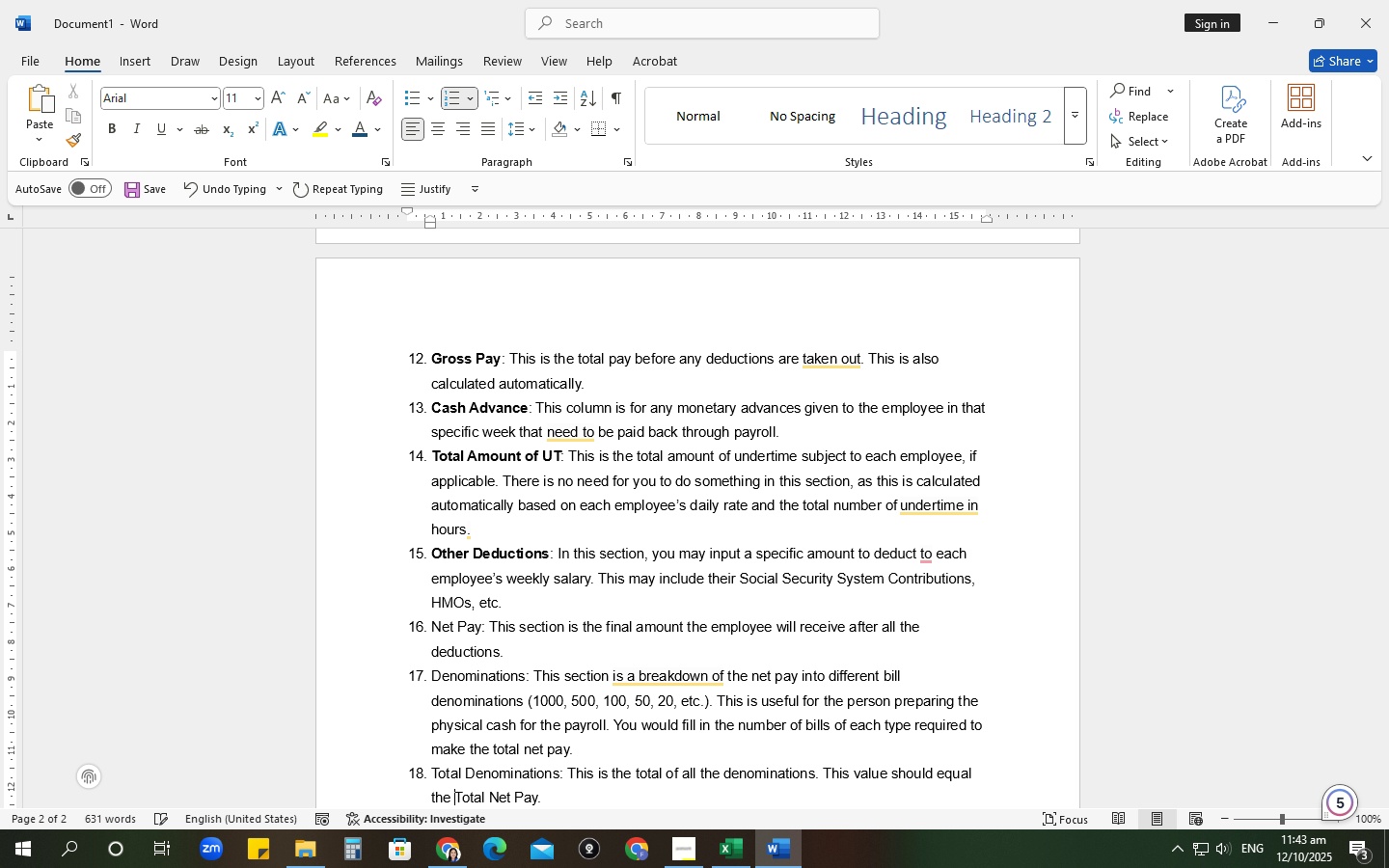 
key(Shift+T)
 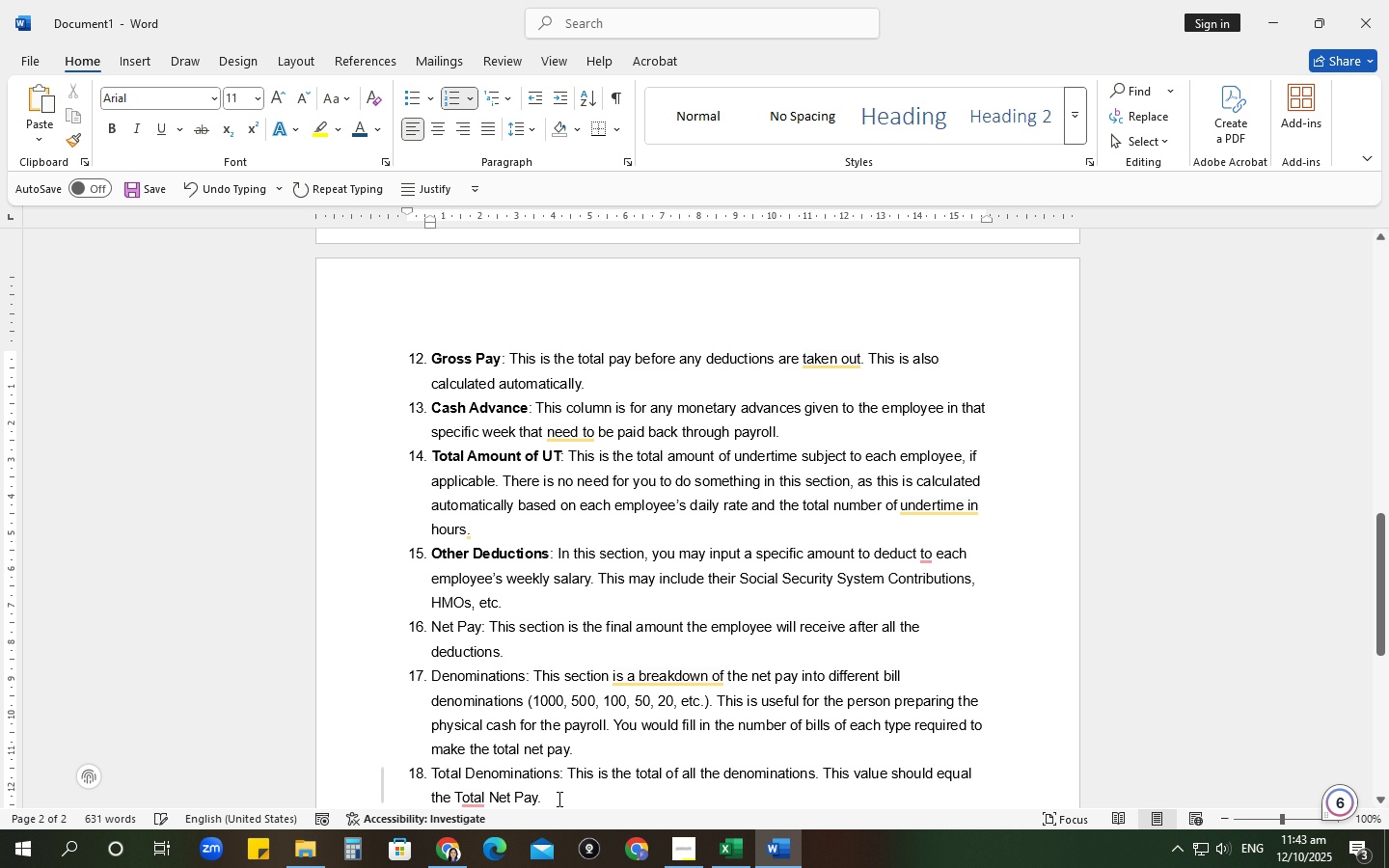 
left_click([559, 797])
 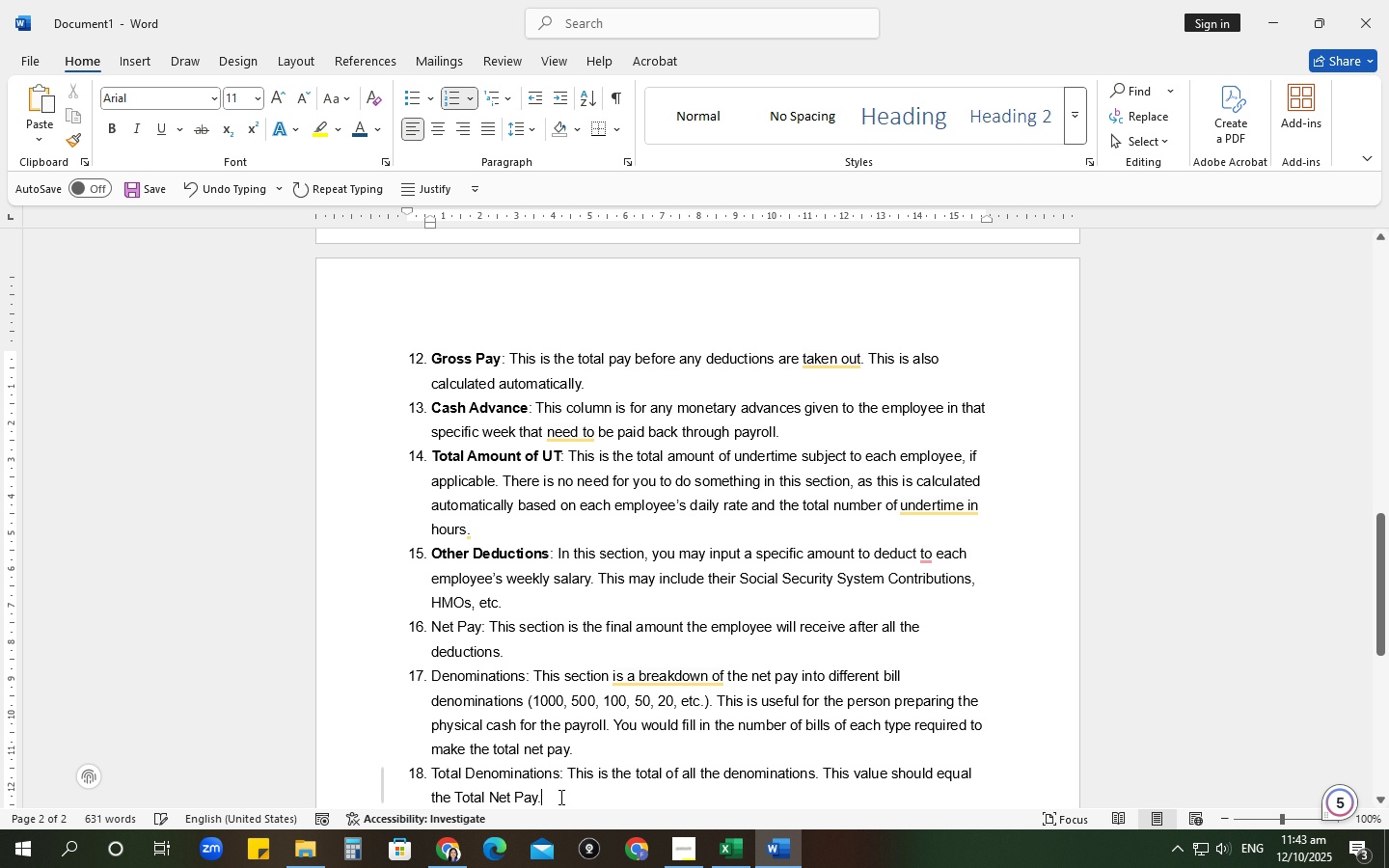 
key(Backspace)
type( for the specific week.)
 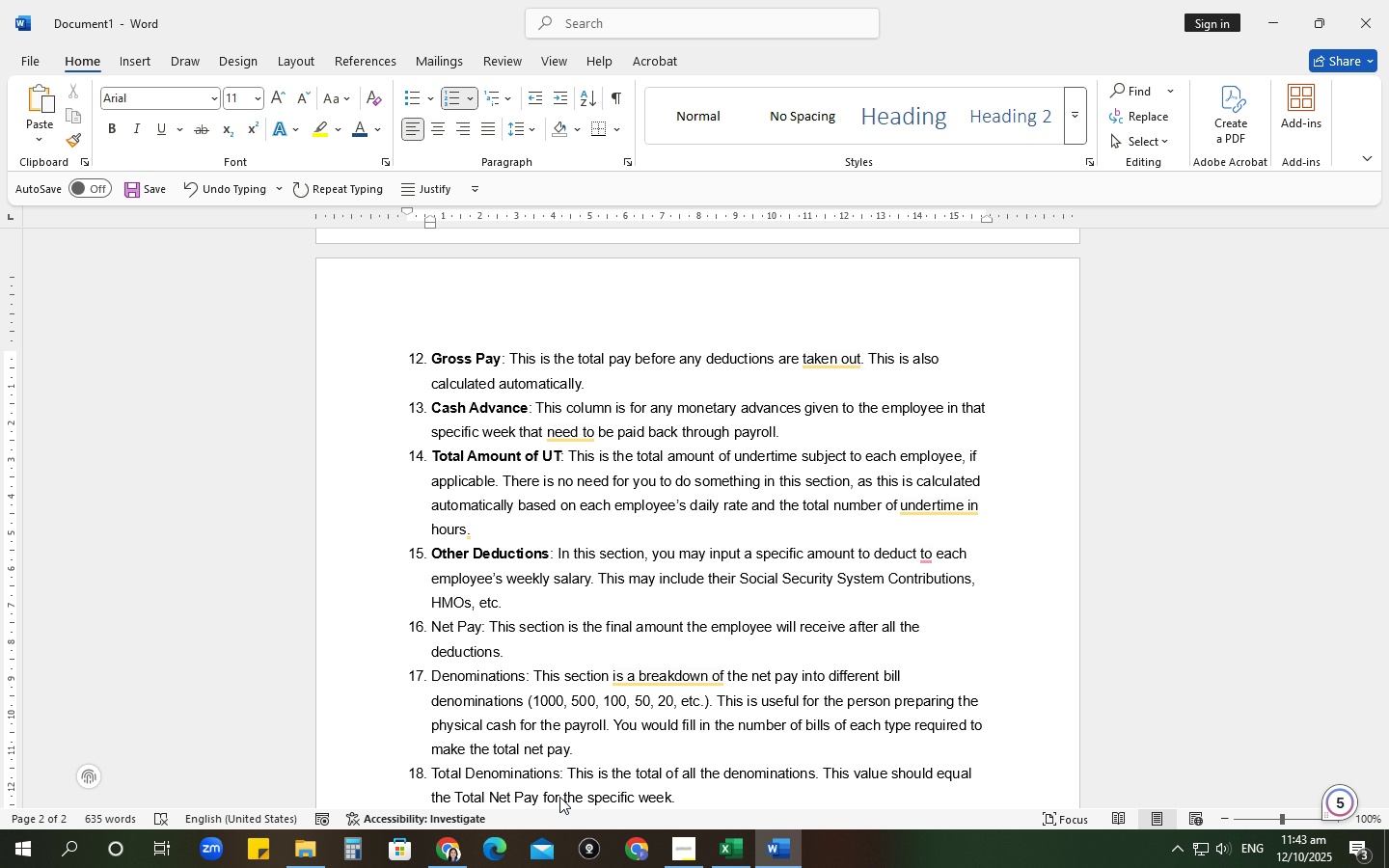 
key(Enter)
 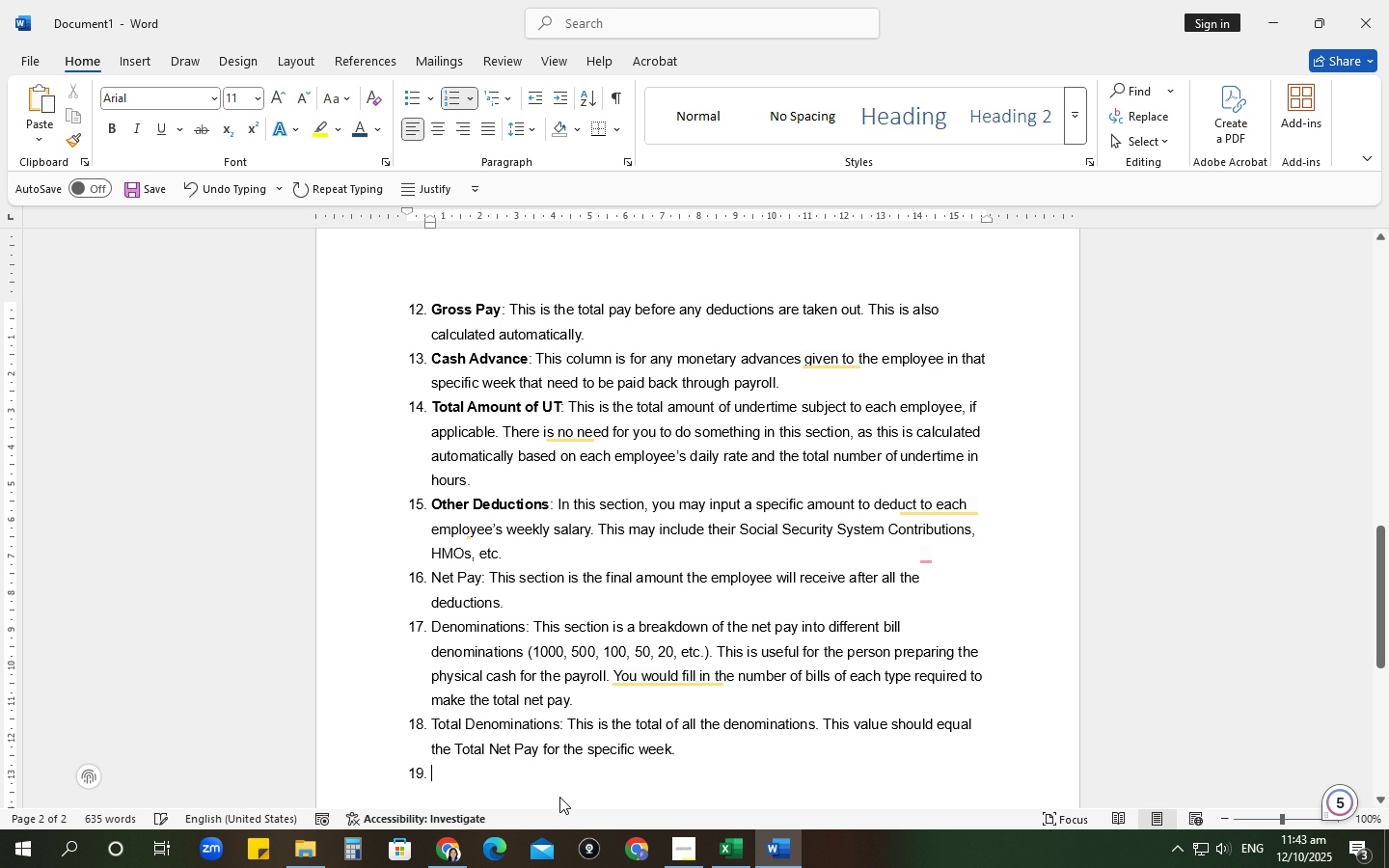 
type(Name)
 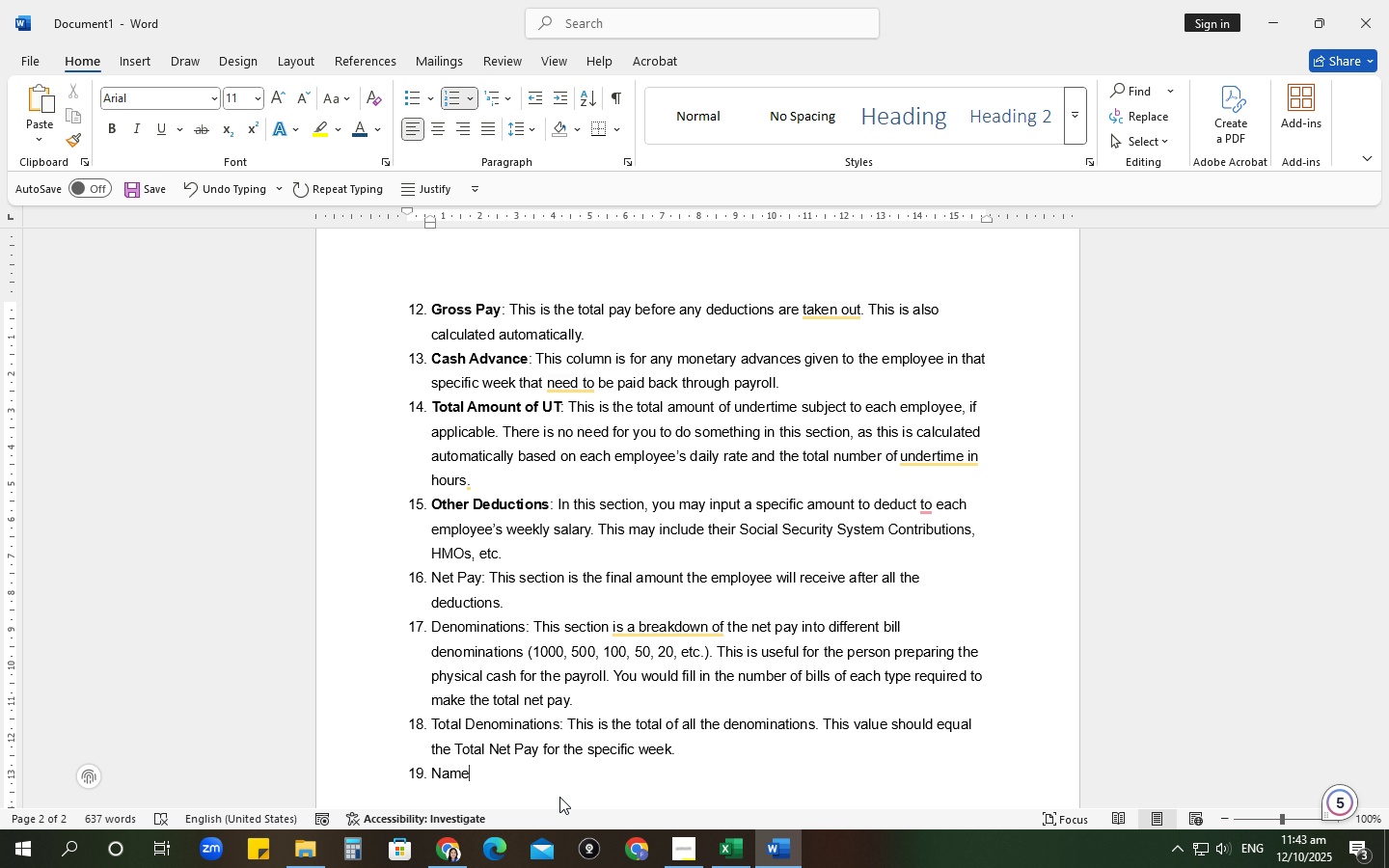 
wait(15.49)
 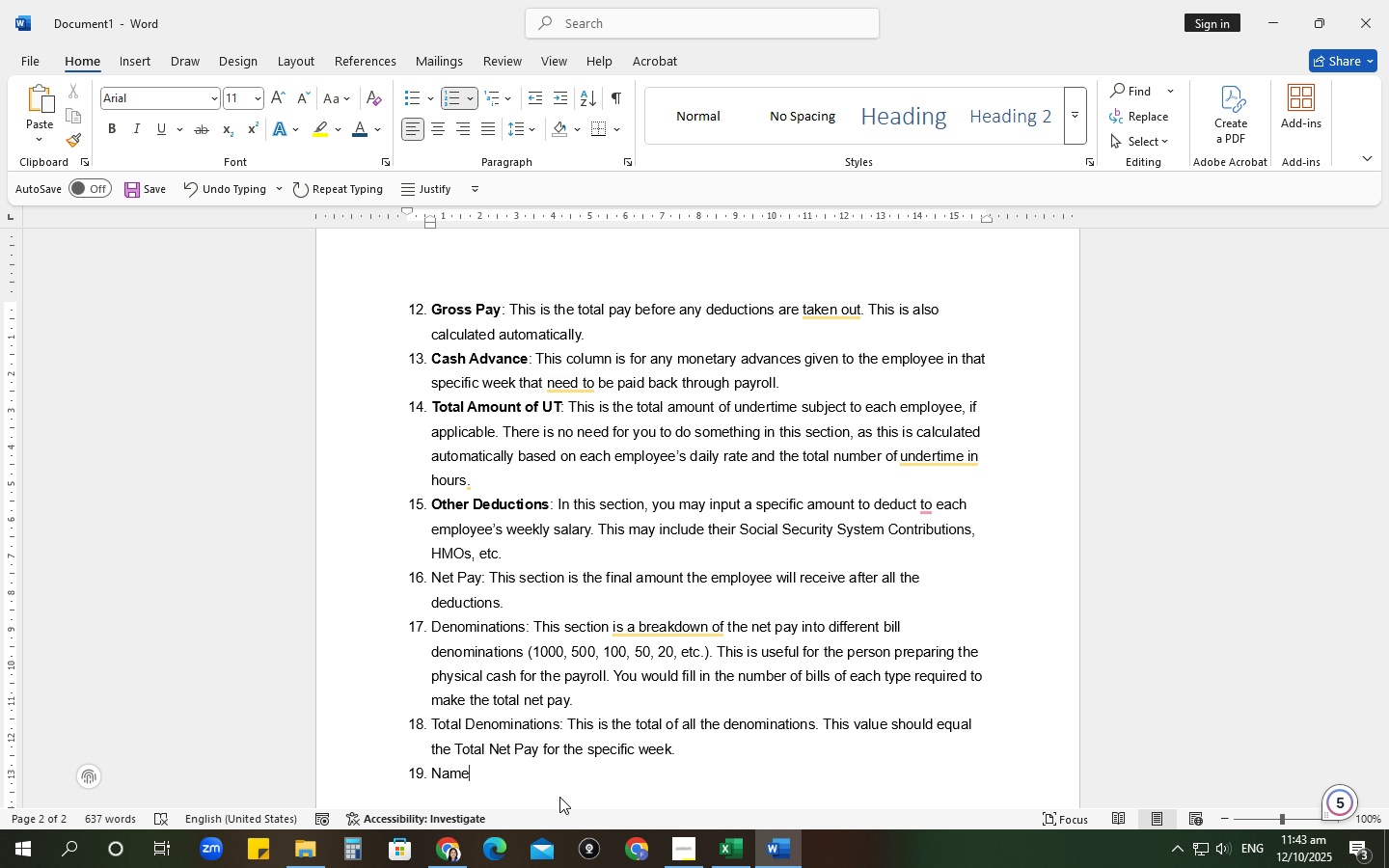 
type(: Th)
key(Backspace)
key(Backspace)
type(This section will display the first name of each employee s )
key(Backspace)
type(o you will manually input thi)
key(Backspace)
type(eir first name )
key(Backspace)
type(s to be guided by the row.)
 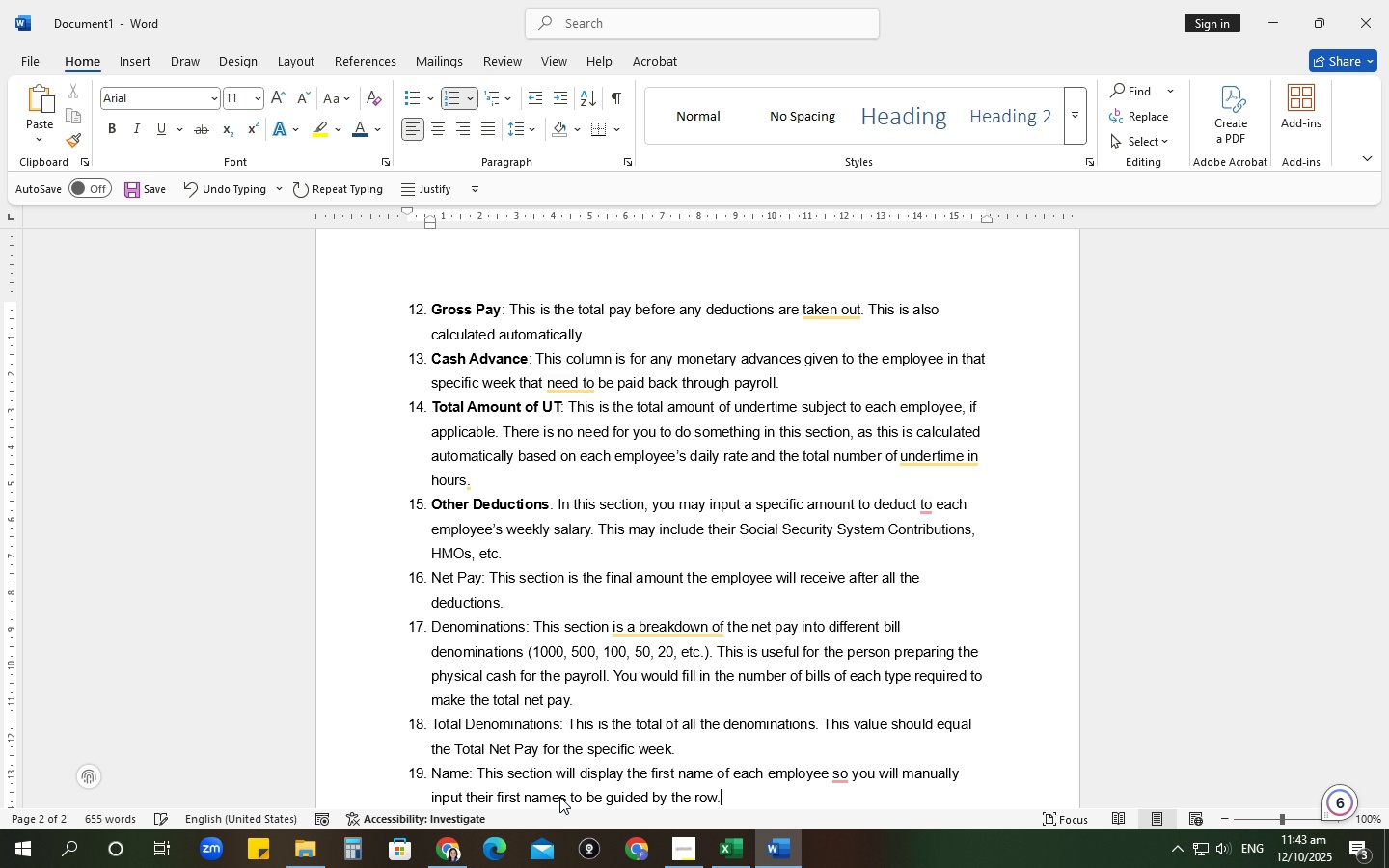 
key(Enter)
 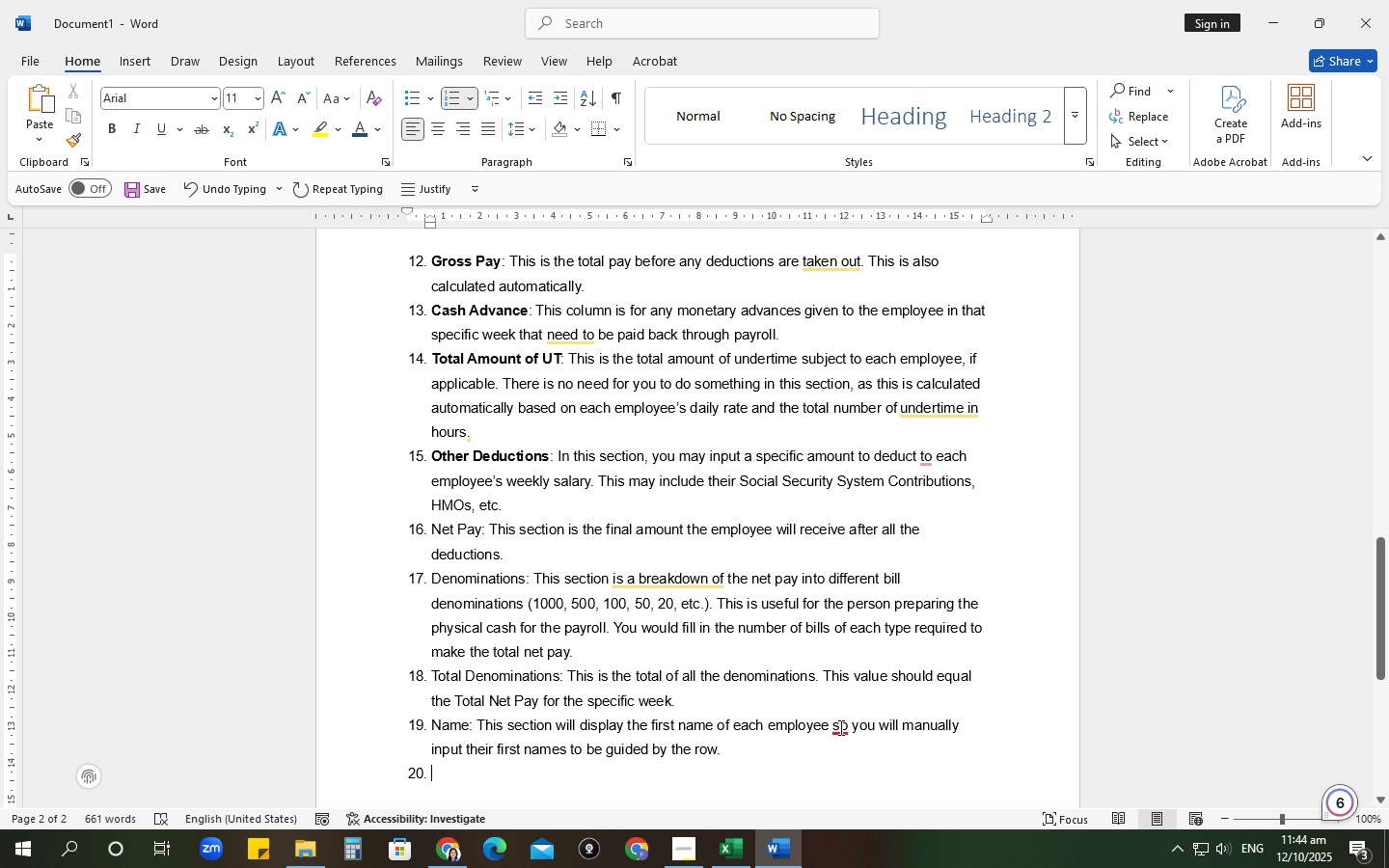 
left_click([826, 724])
 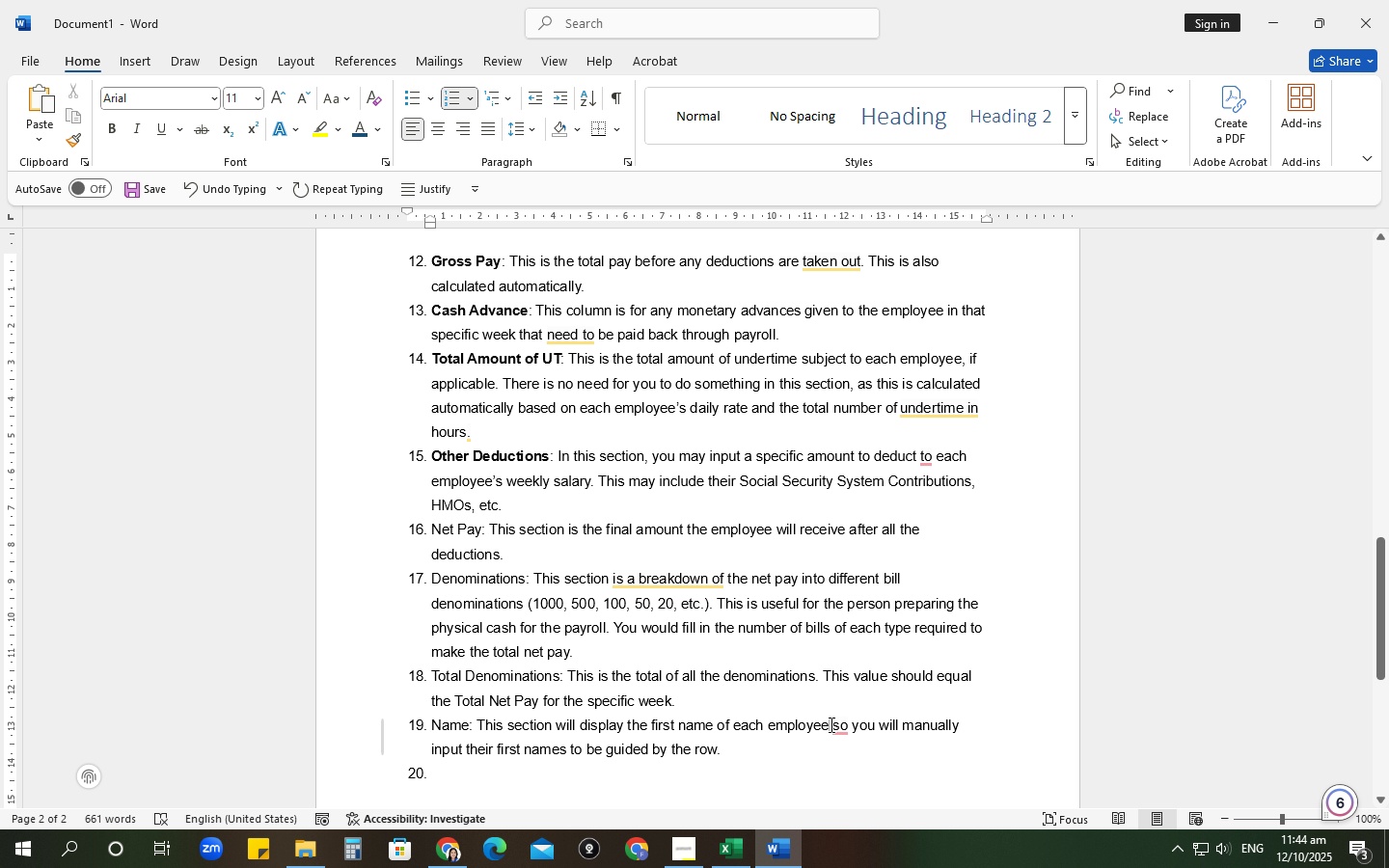 
key(Comma)
 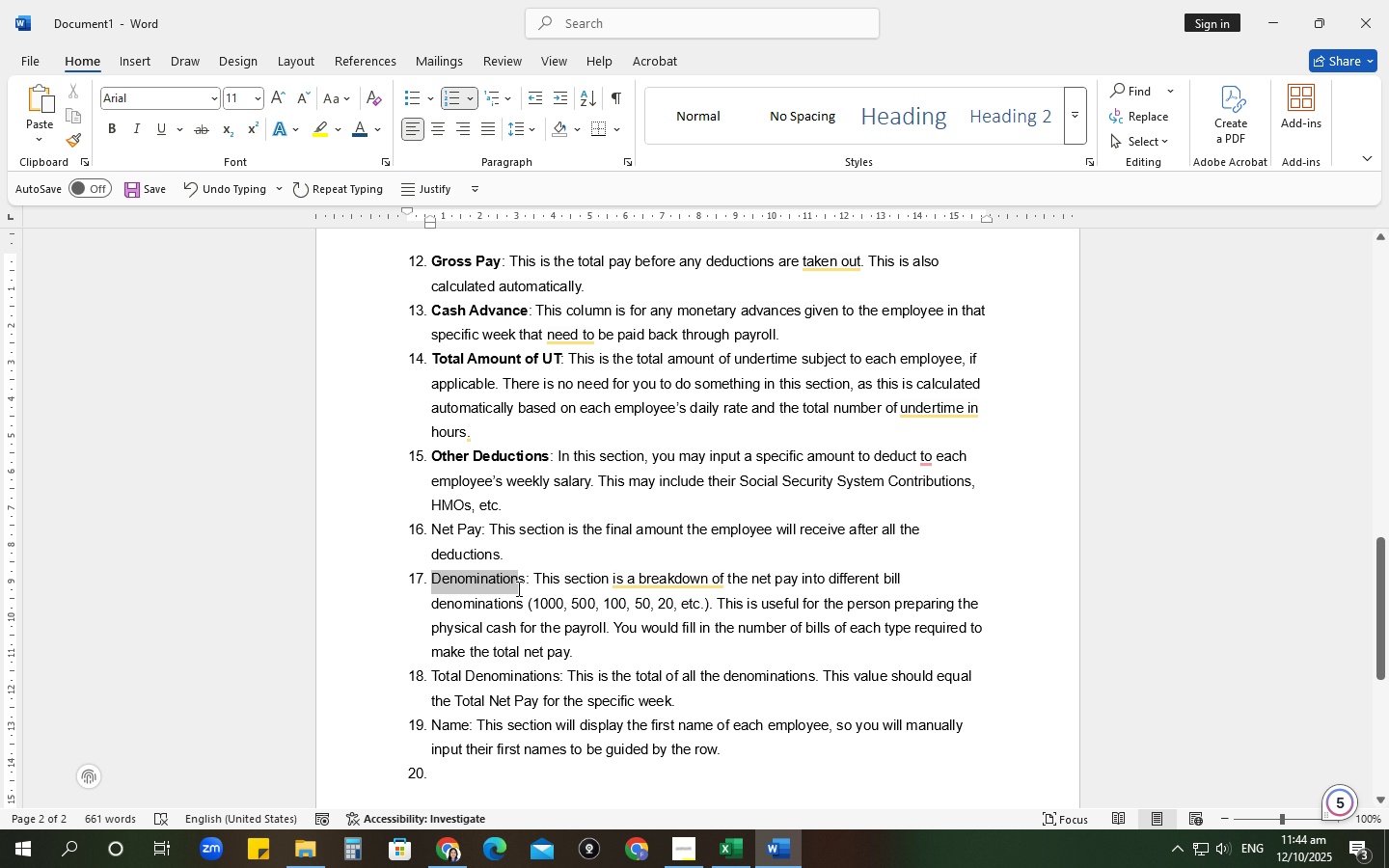 
key(Control+B)
 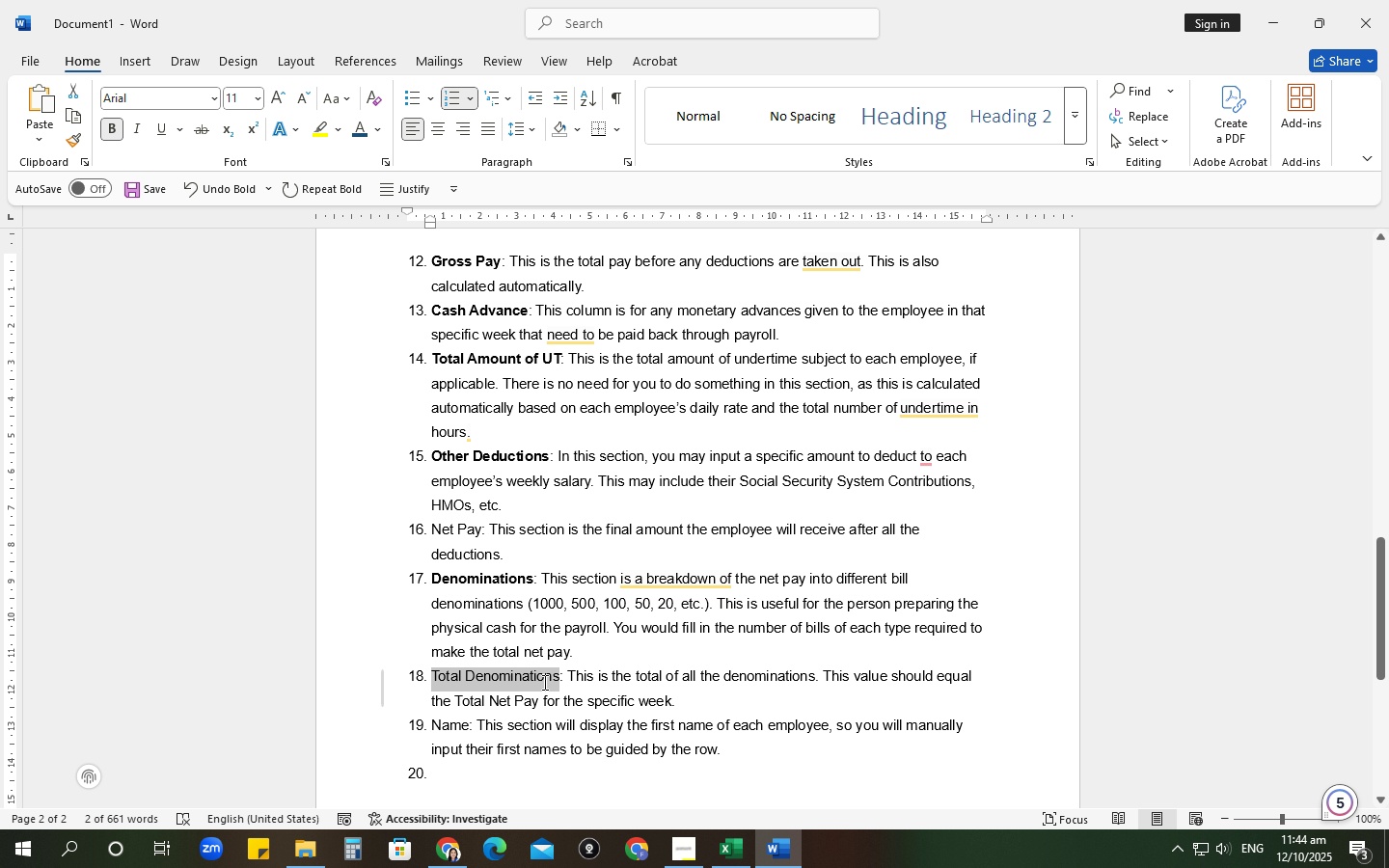 
key(Control+ControlLeft)
 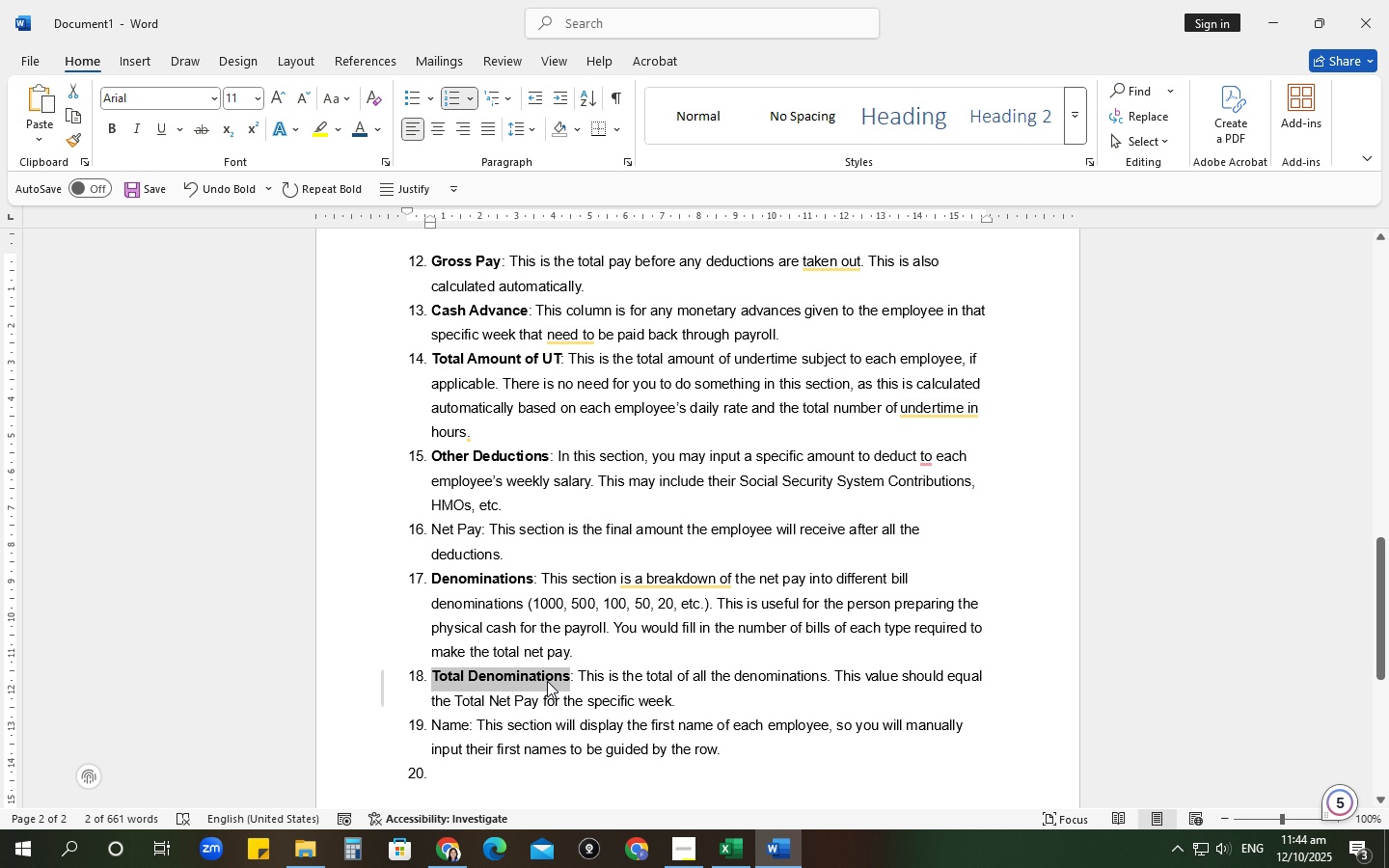 
key(Control+B)
 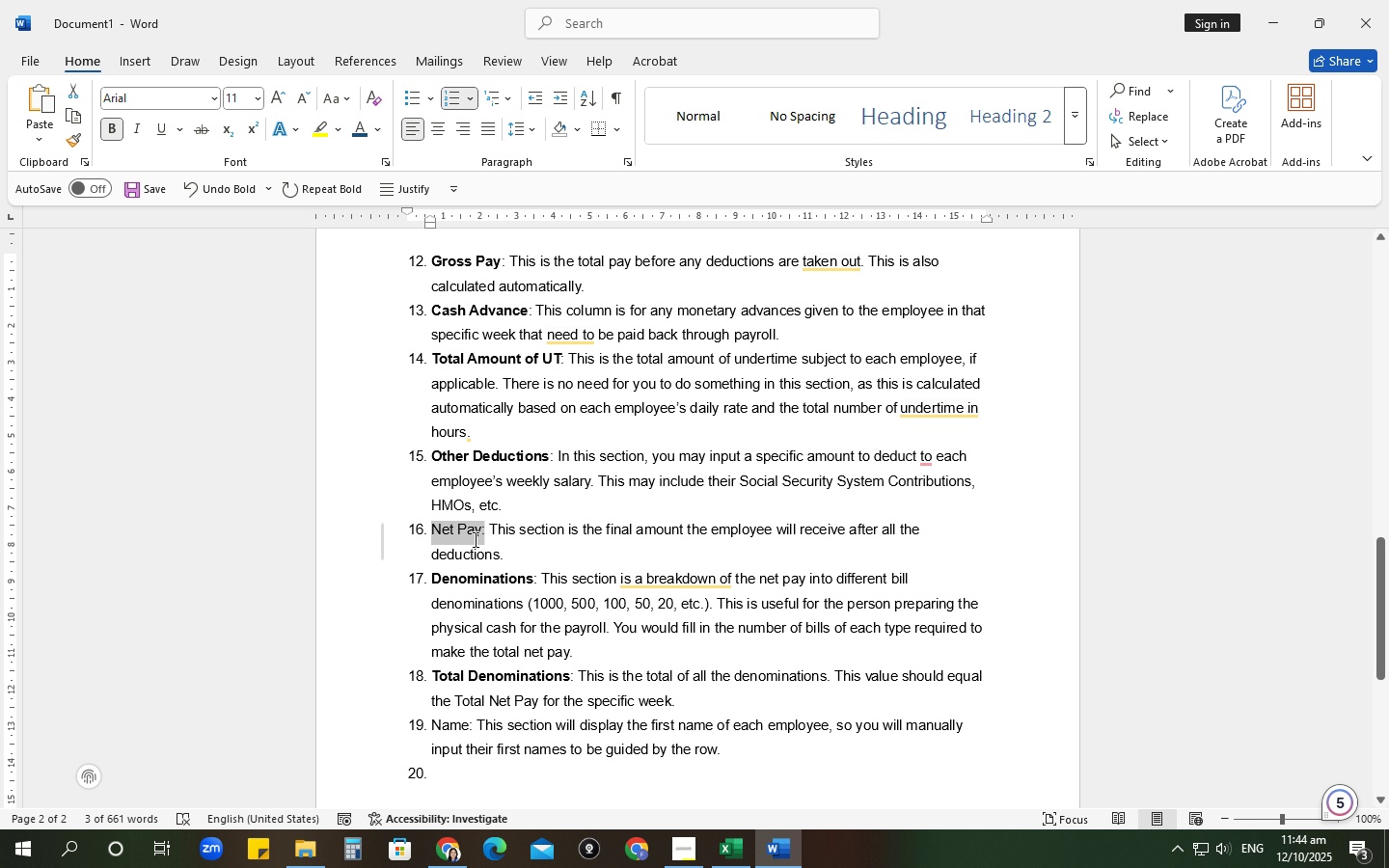 
key(Control+B)
 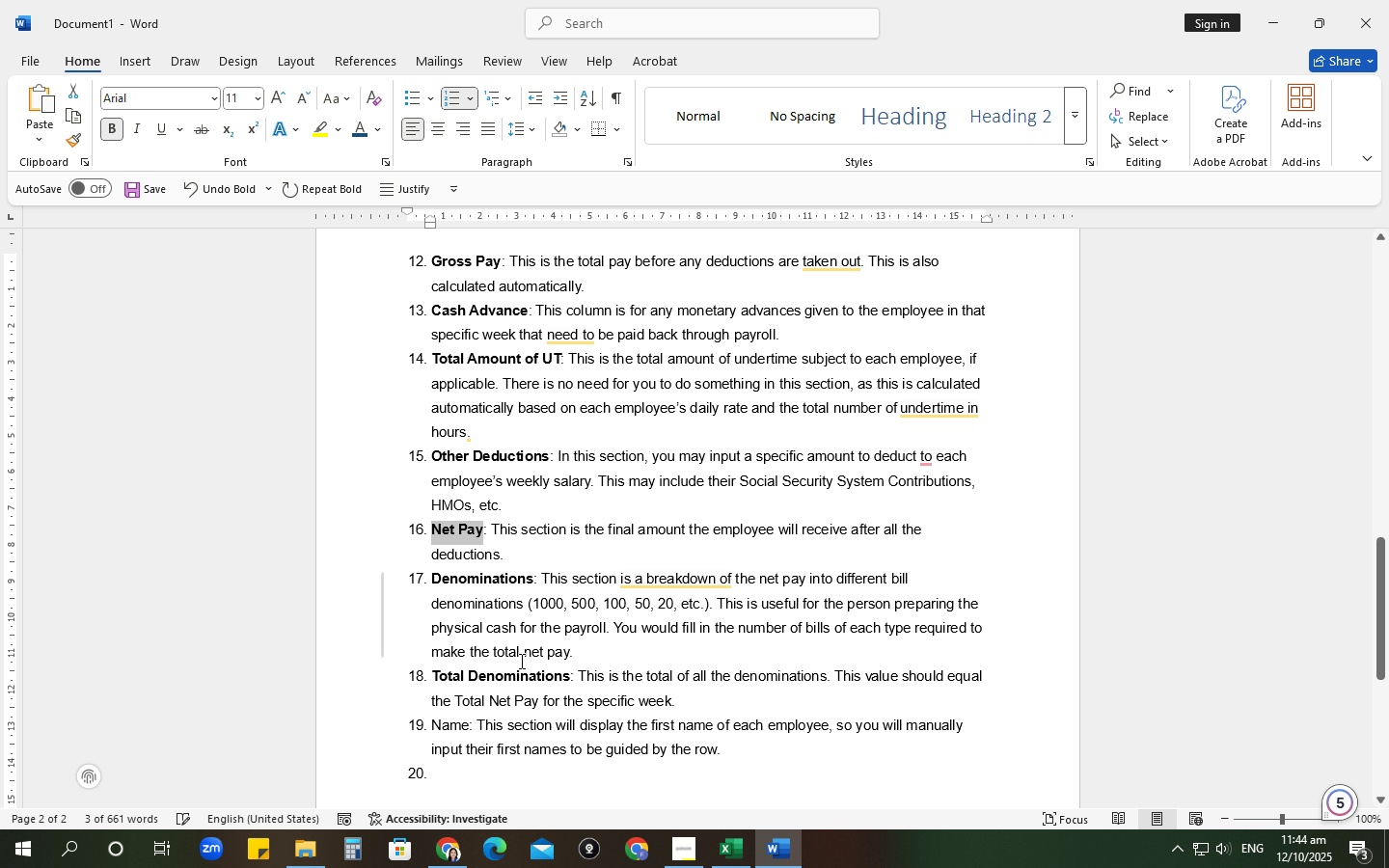 
scroll: coordinate [519, 705], scroll_direction: down, amount: 2.0
 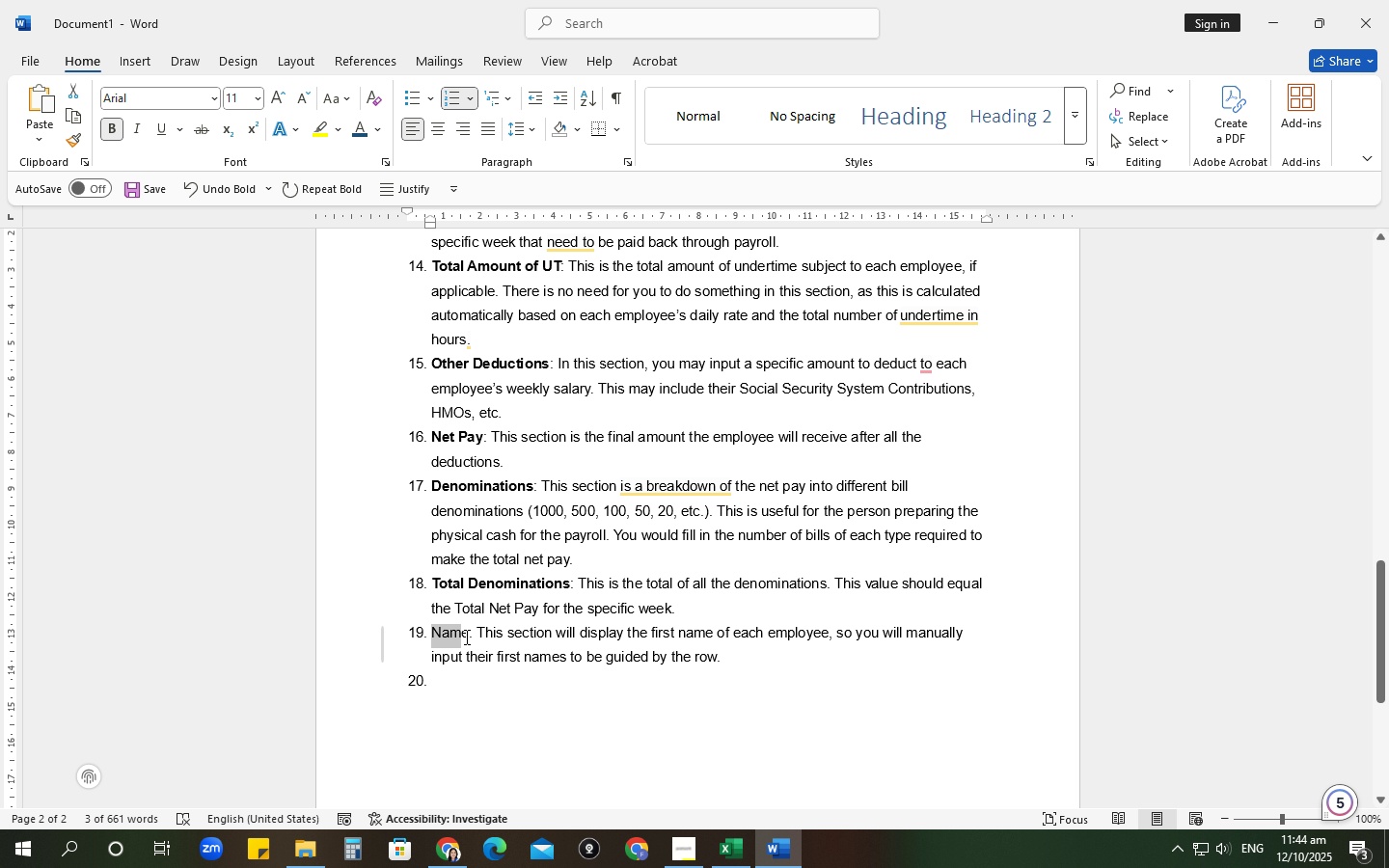 
hold_key(key=ControlLeft, duration=1.51)
 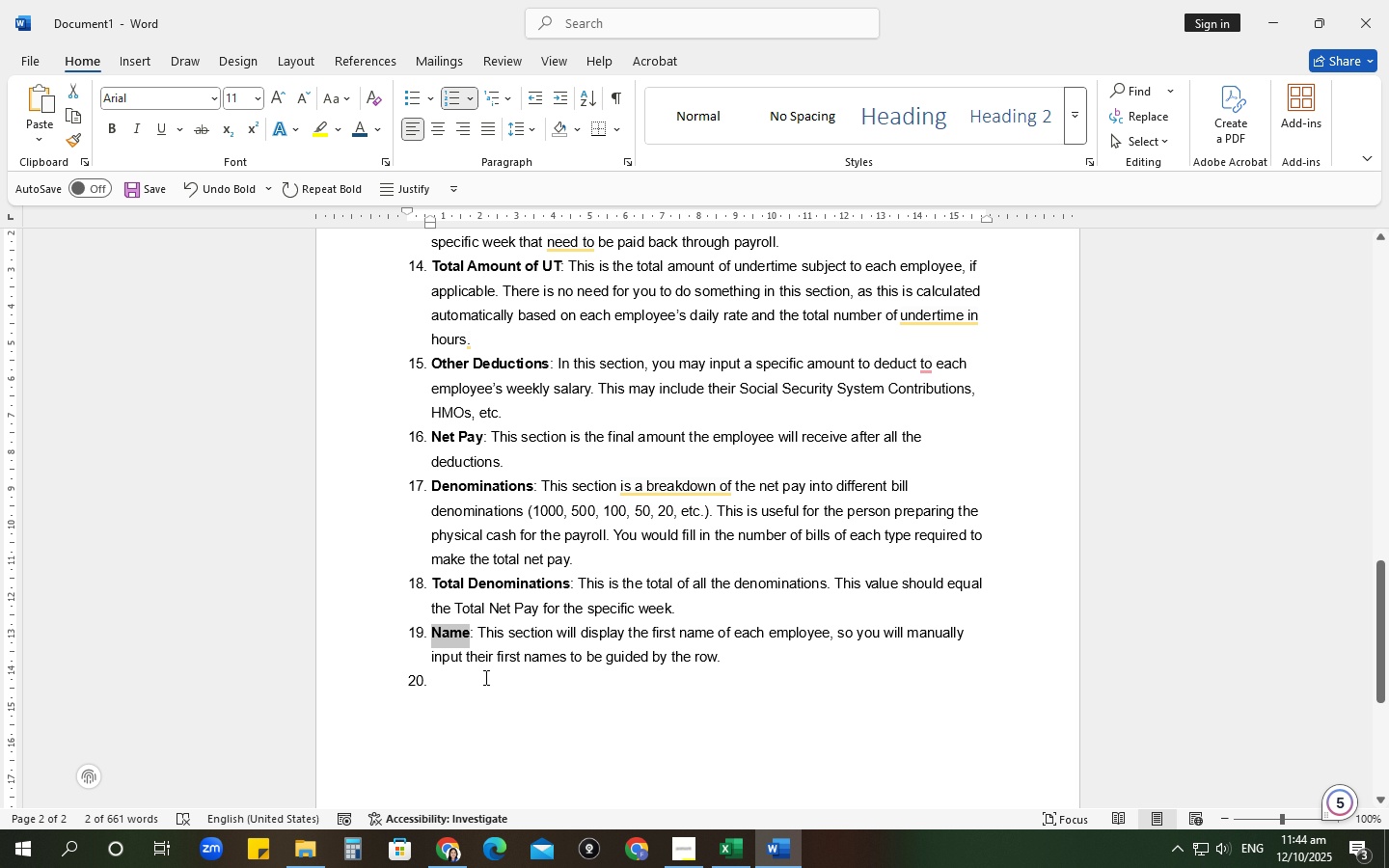 
key(Control+B)
 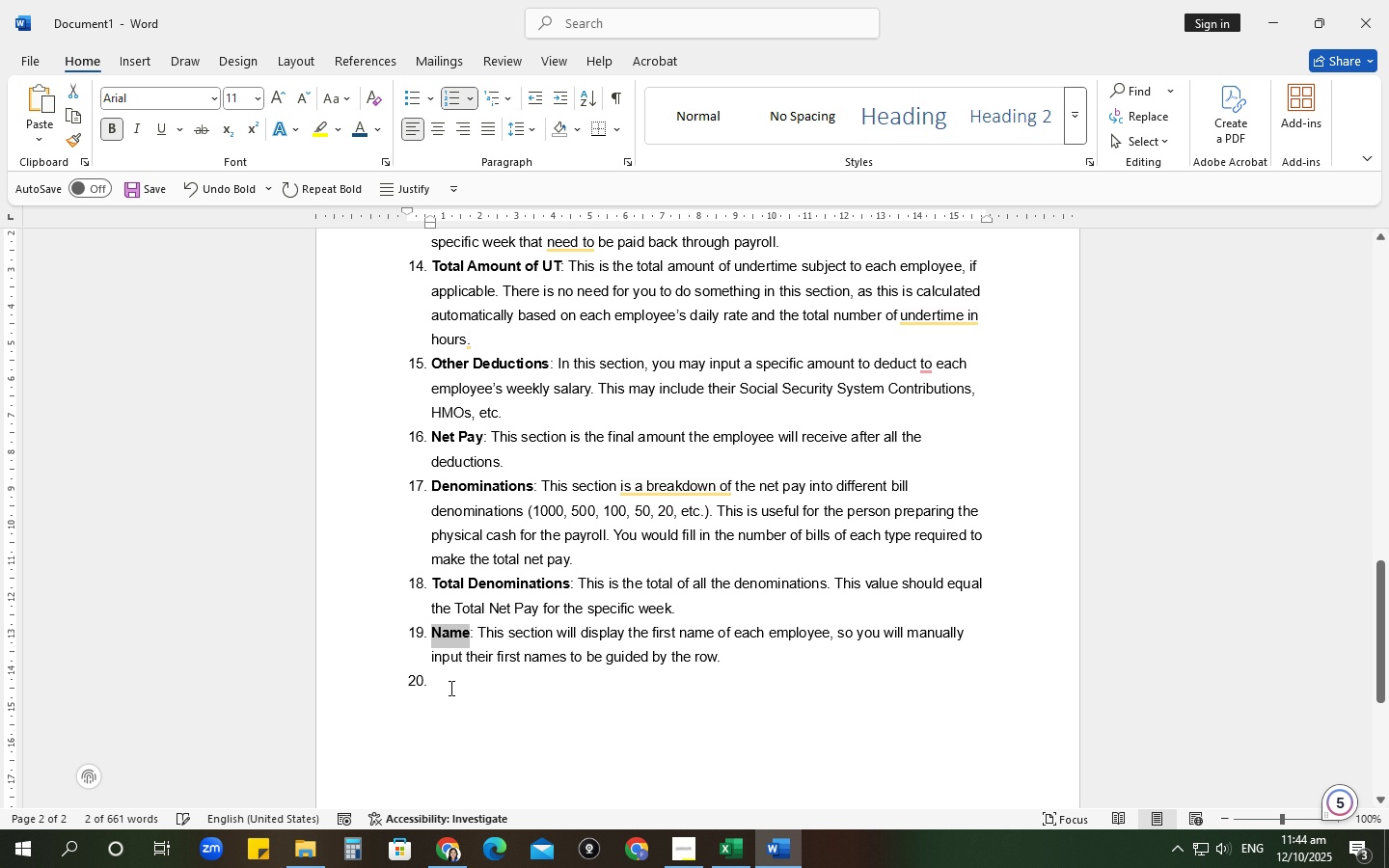 
left_click([449, 688])
 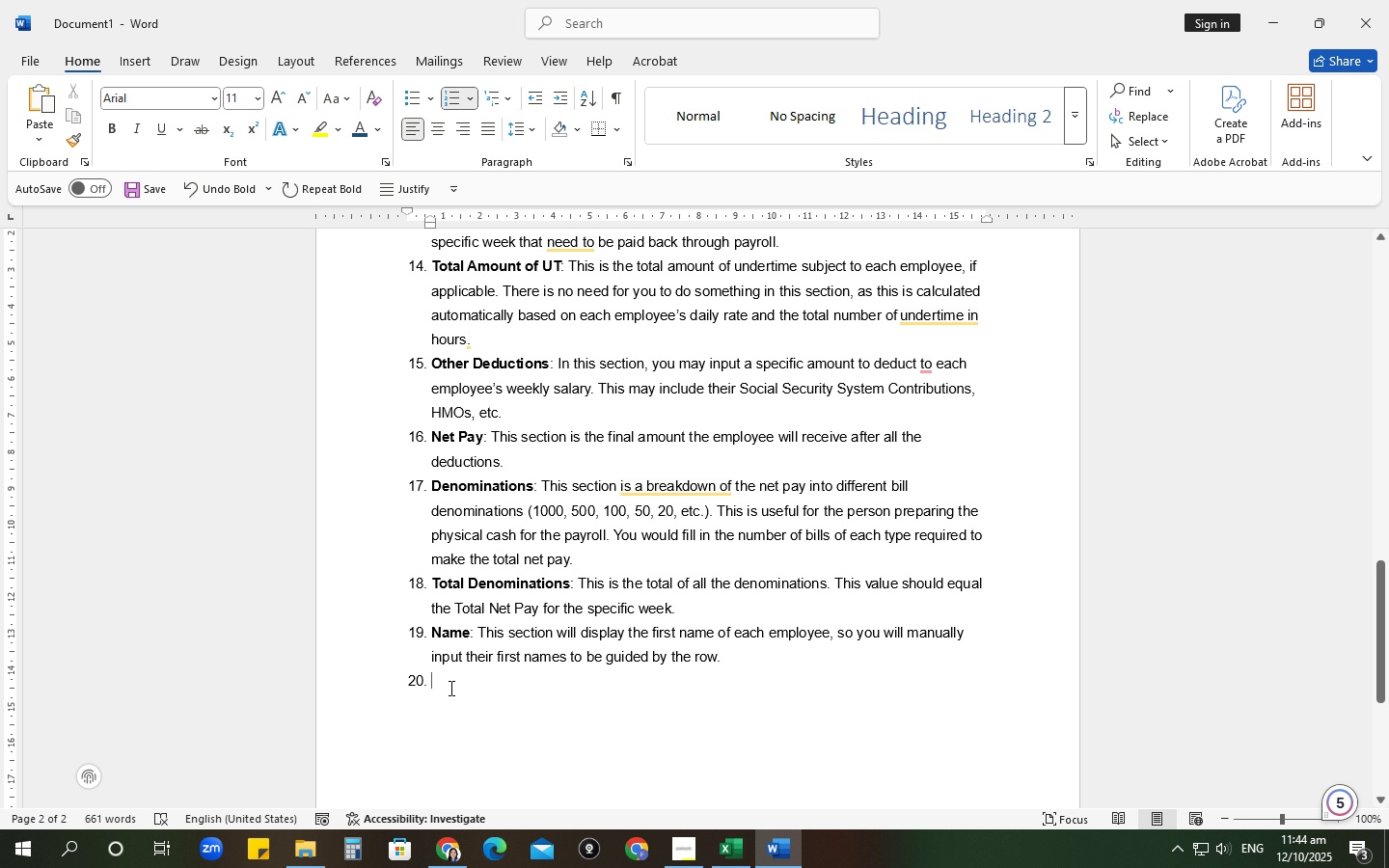 
type(Signatuer)
key(Backspace)
key(Backspace)
type(re: In thi)
key(Backspace)
key(Backspace)
key(Backspace)
key(Backspace)
key(Backspace)
key(Backspace)
type(This)
key(Backspace)
key(Backspace)
key(Backspace)
key(Backspace)
type(In this colum )
key(Backspace)
type(n is where each employee sign )
key(Backspace)
type(s after receiving thir)
key(Backspace)
type(er)
key(Backspace)
key(Backspace)
key(Backspace)
type(er)
key(Backspace)
type(ir weekly salary,)
key(Backspace)
type(.)
 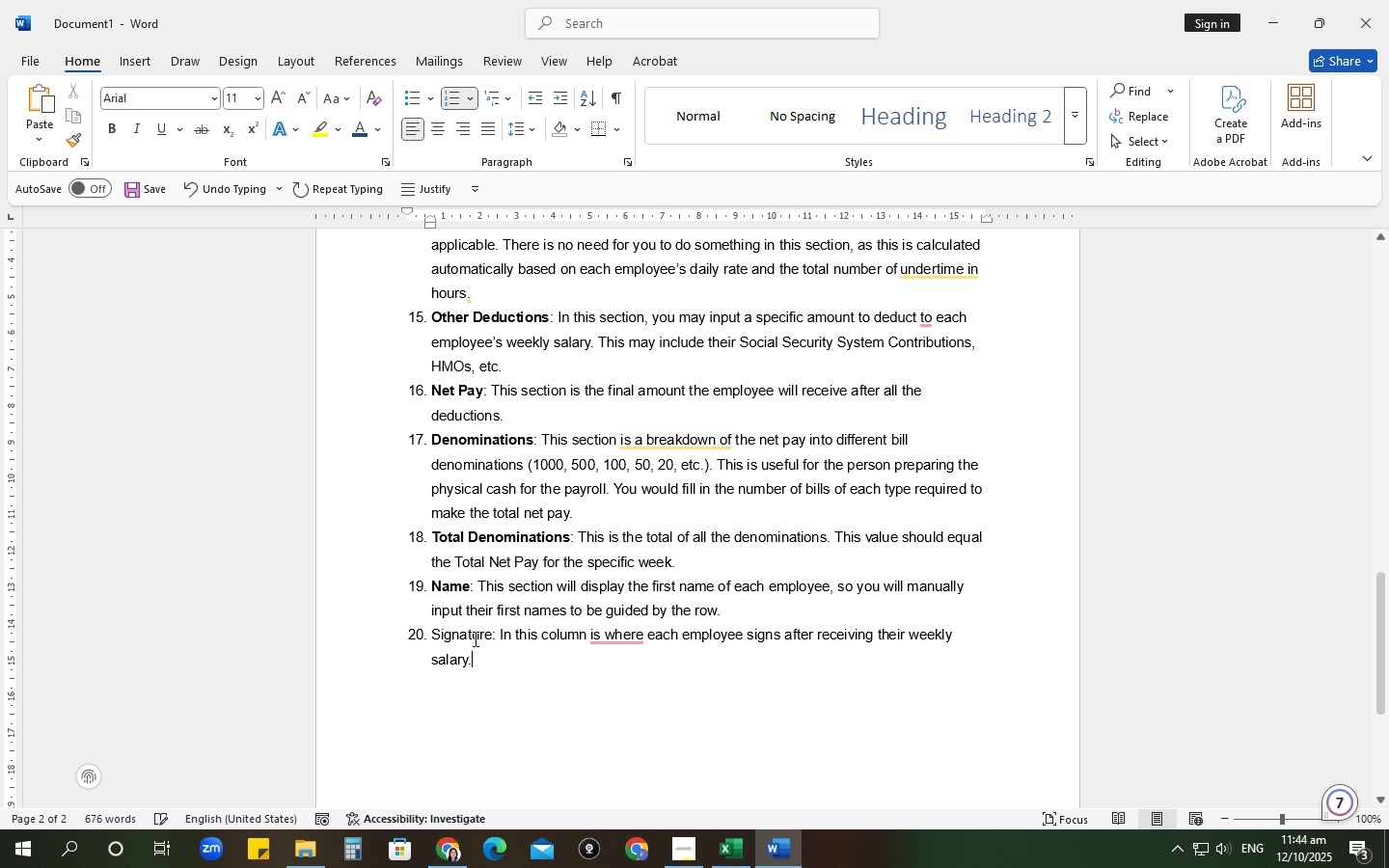 
scroll: coordinate [449, 688], scroll_direction: down, amount: 1.0
 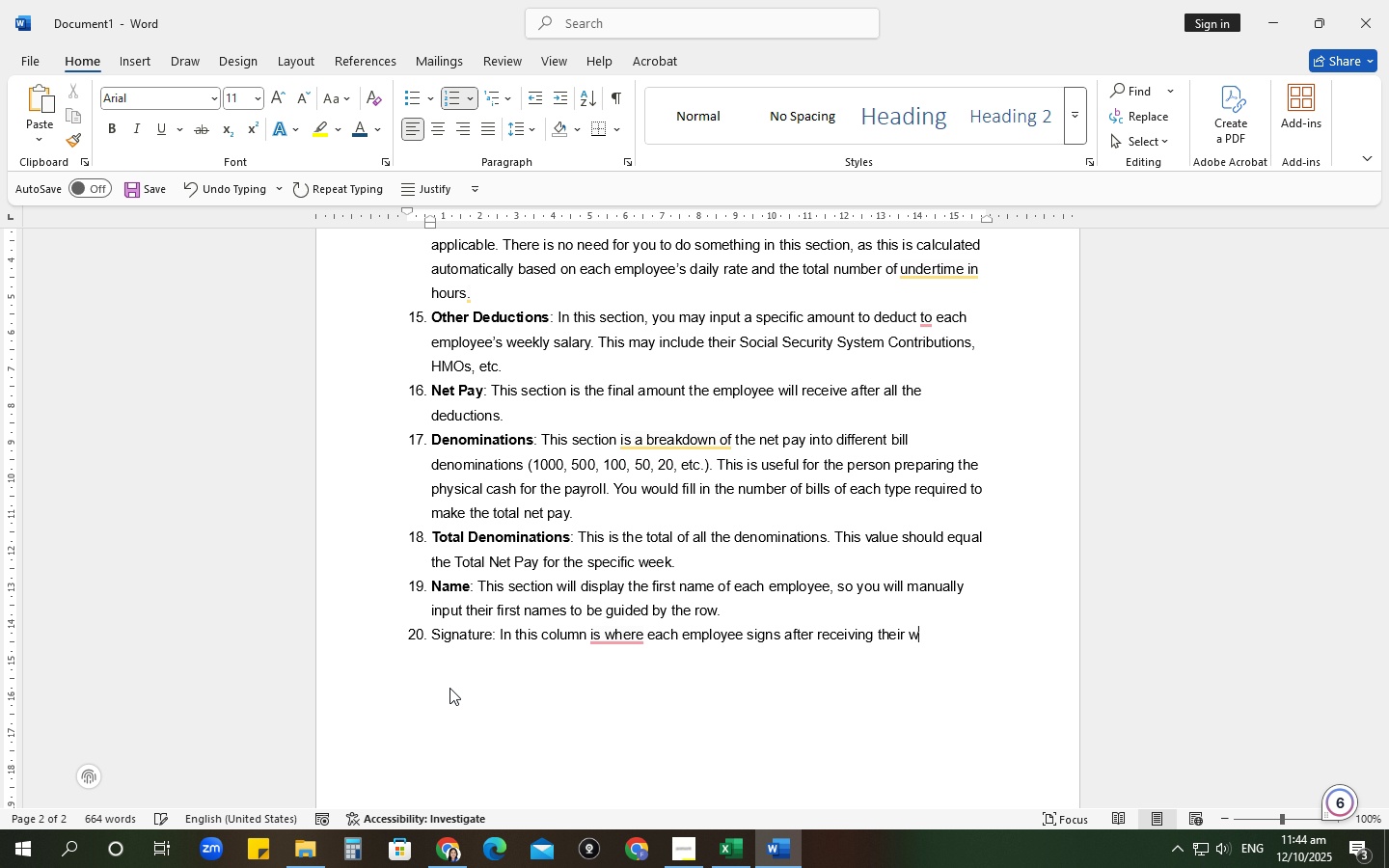 
mouse_move([601, 637])
 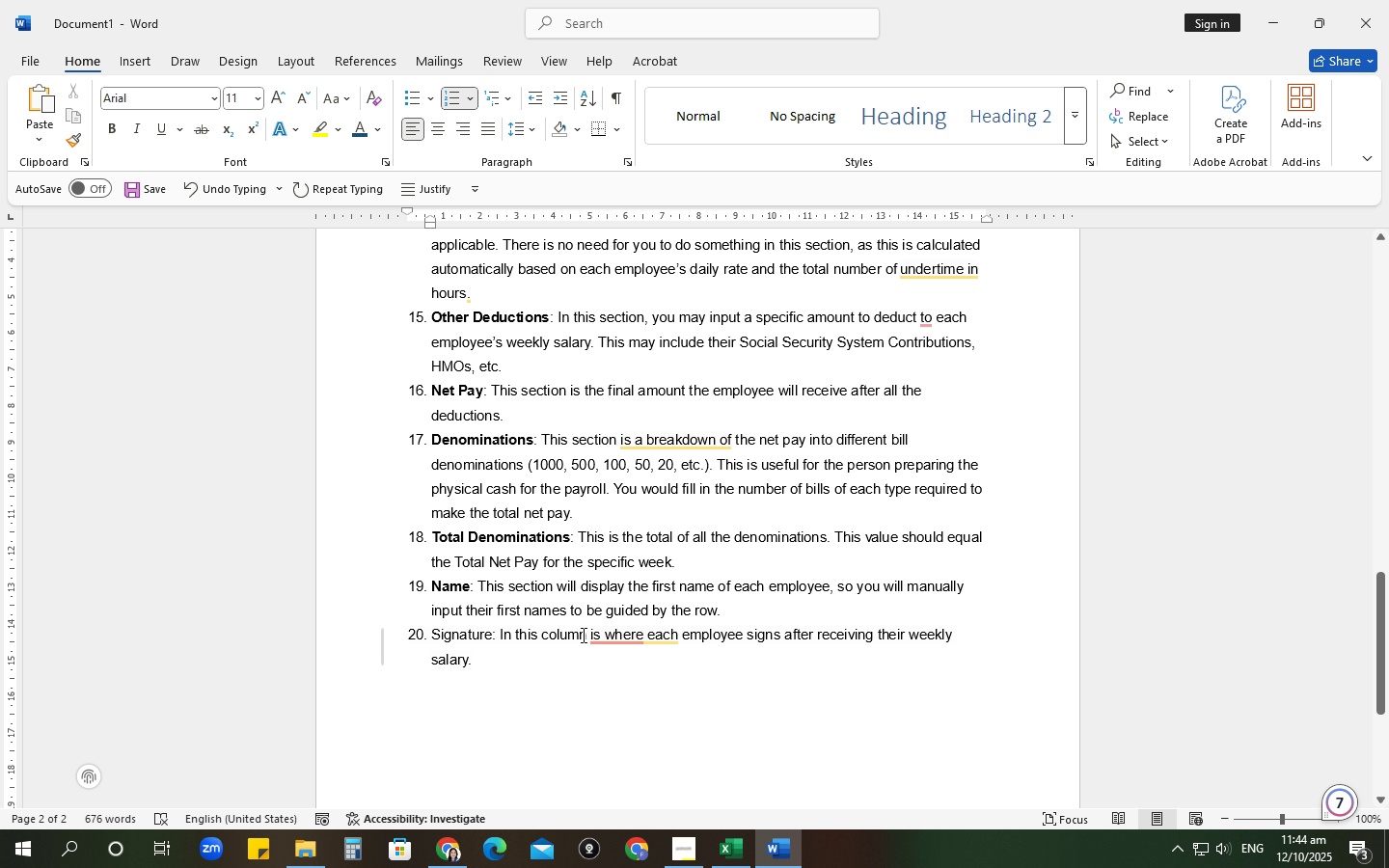 
left_click([582, 635])
 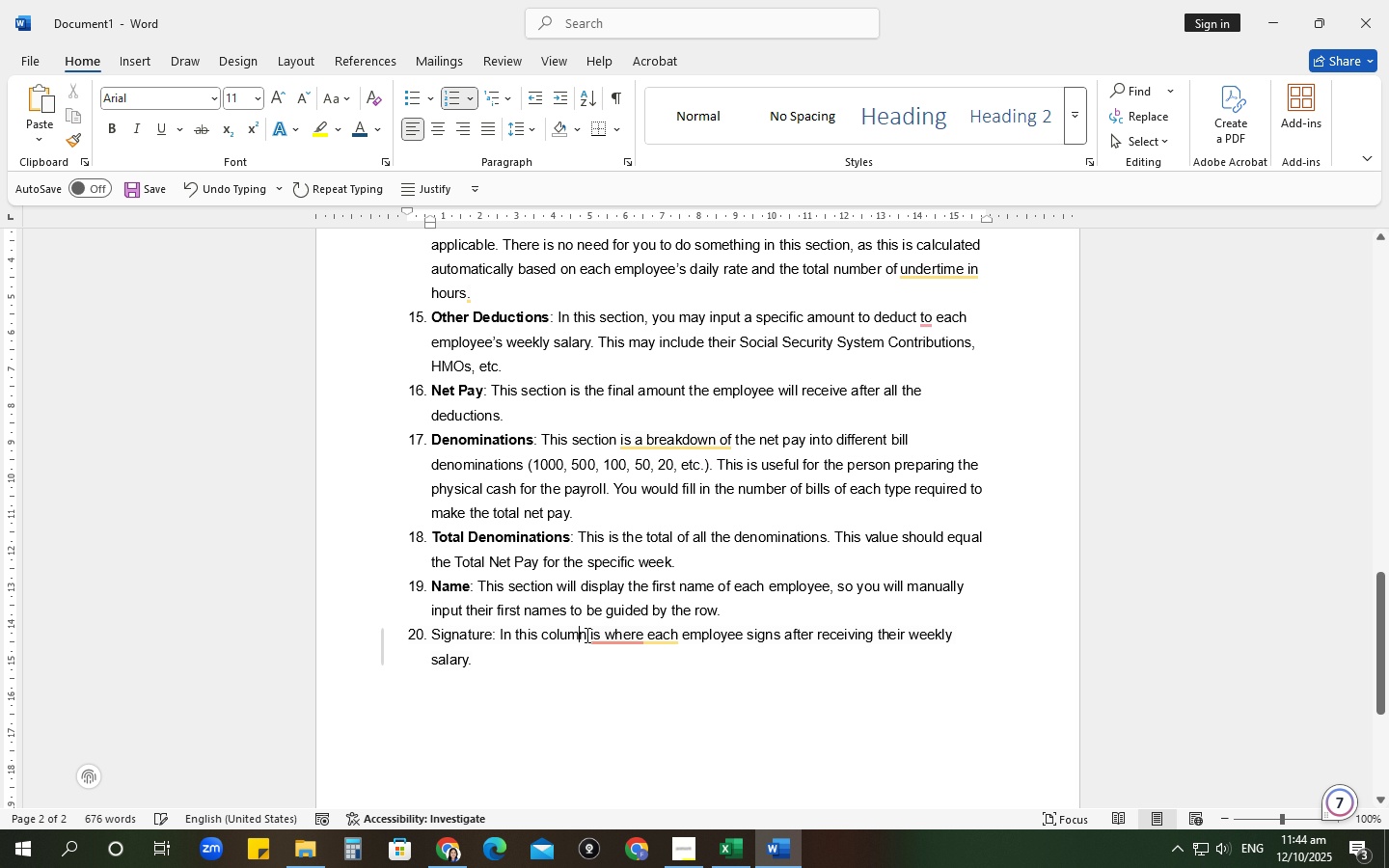 
left_click([586, 635])
 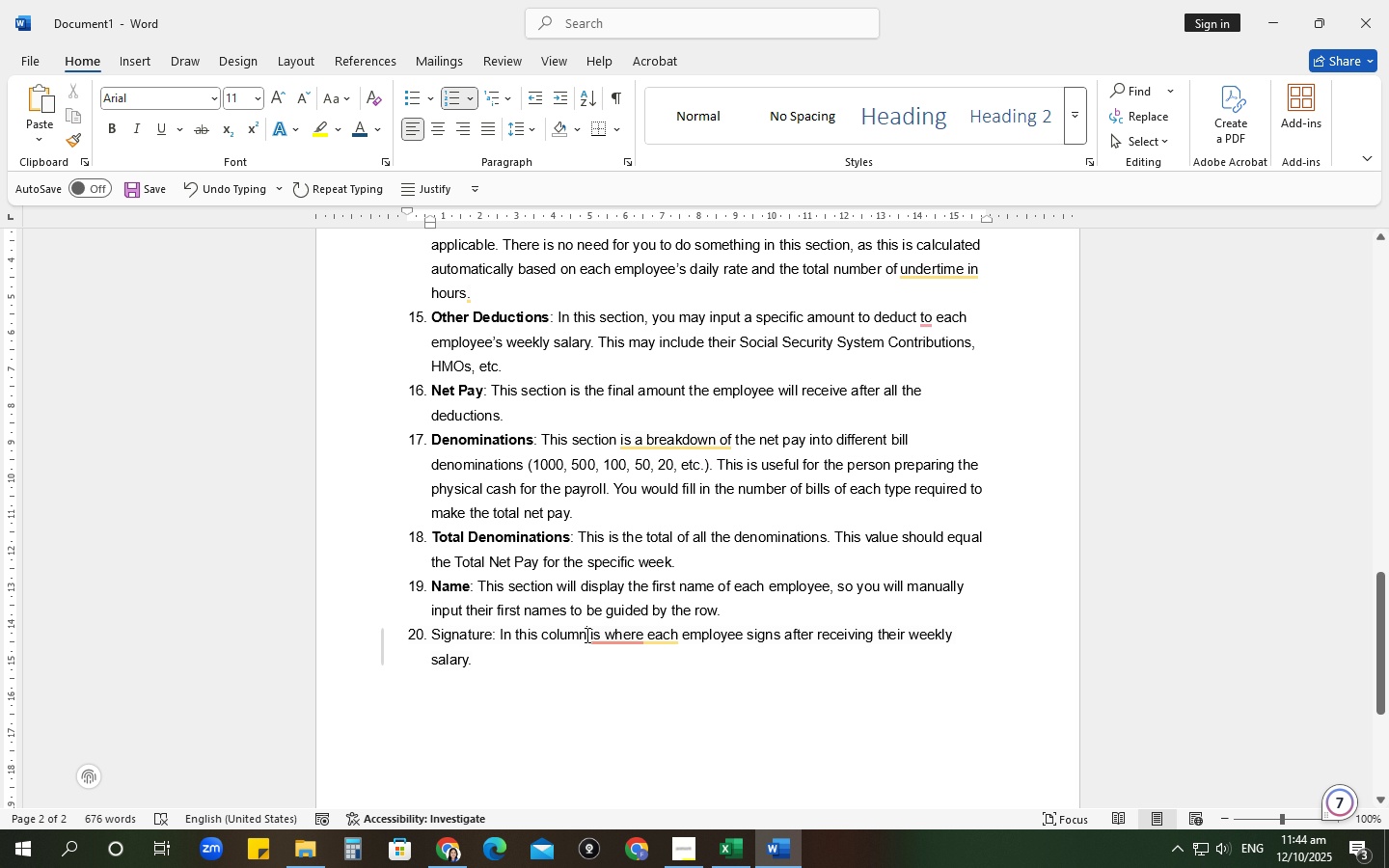 
key(Comma)
 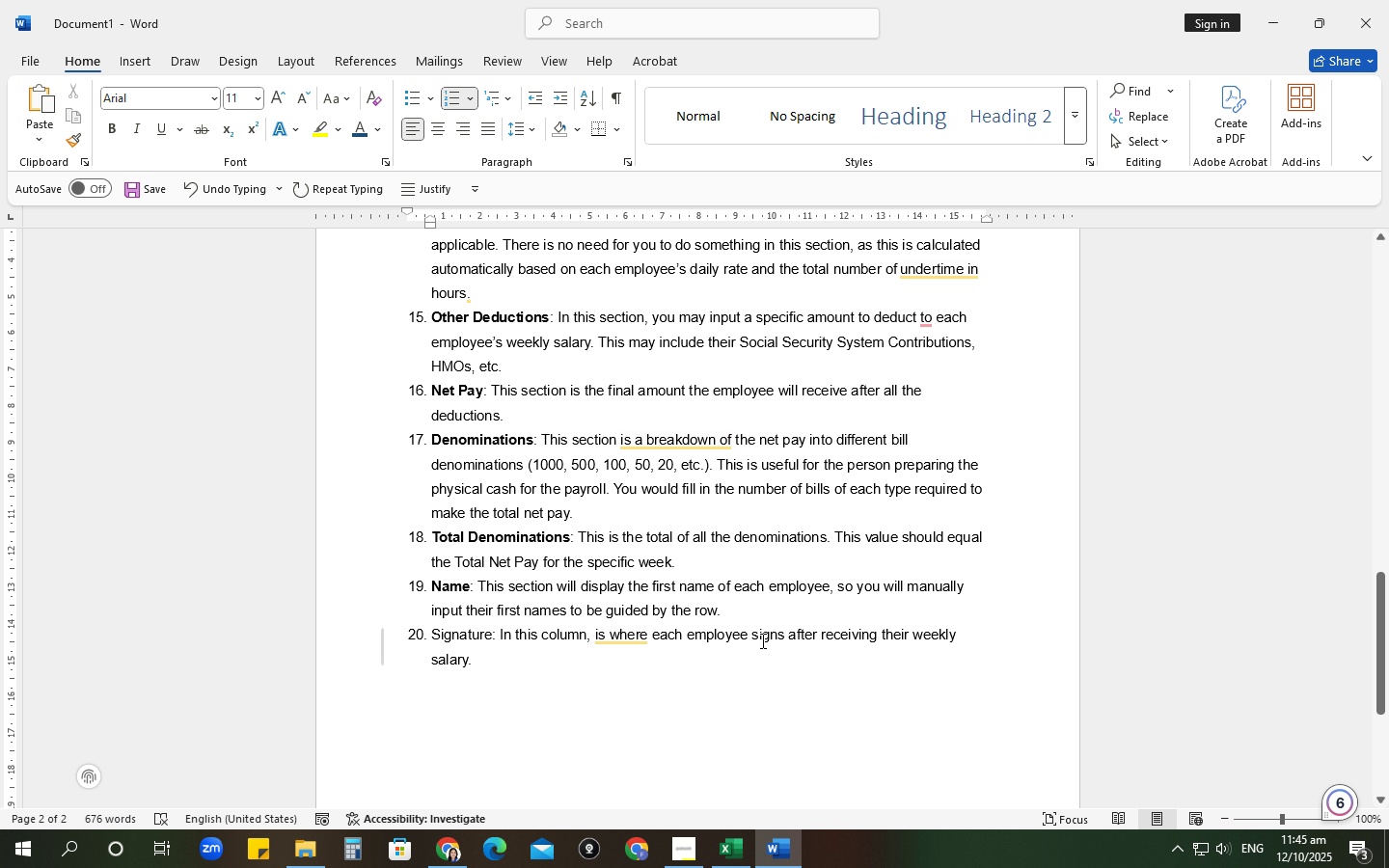 
left_click([752, 634])
 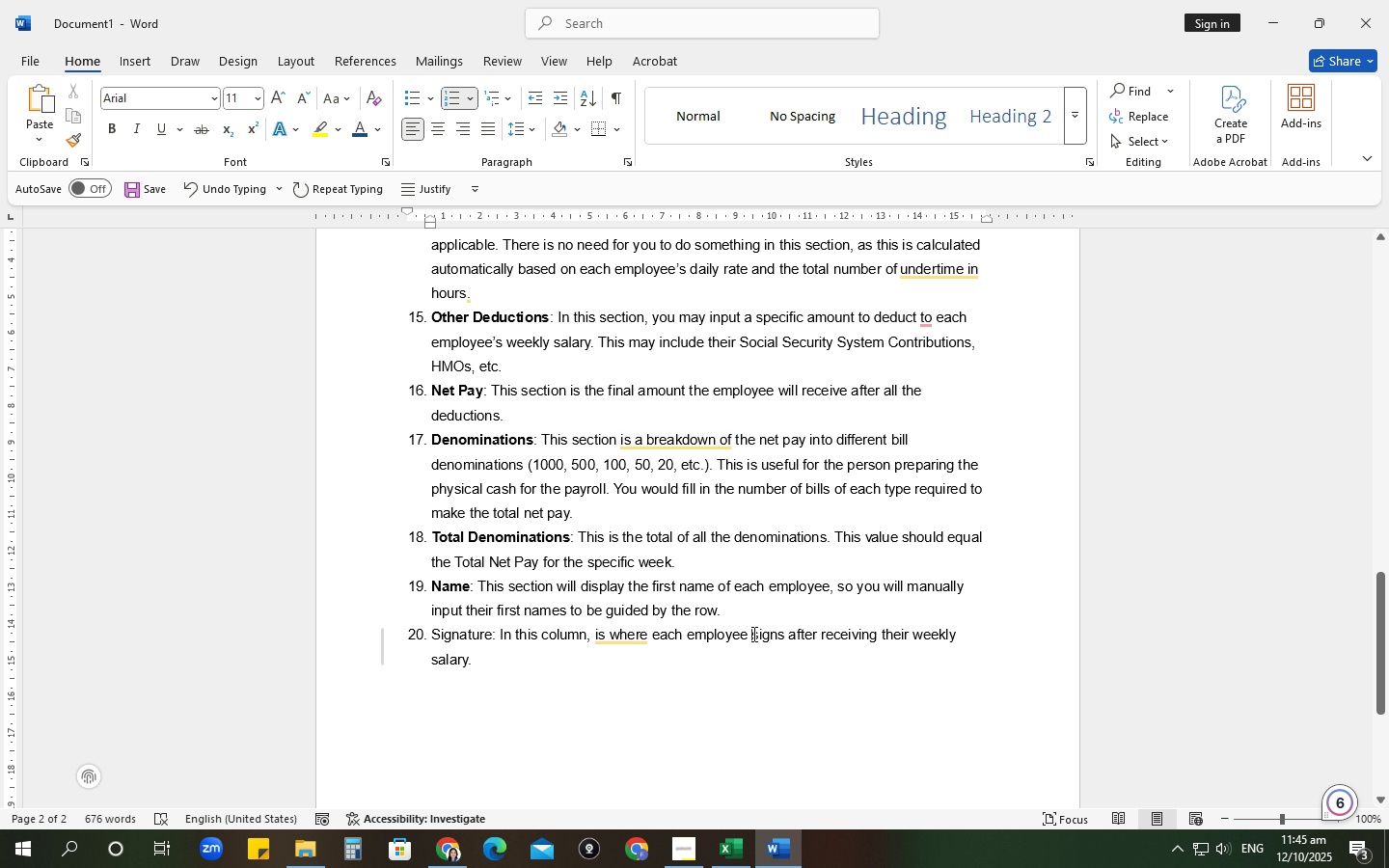 
left_click([541, 691])
 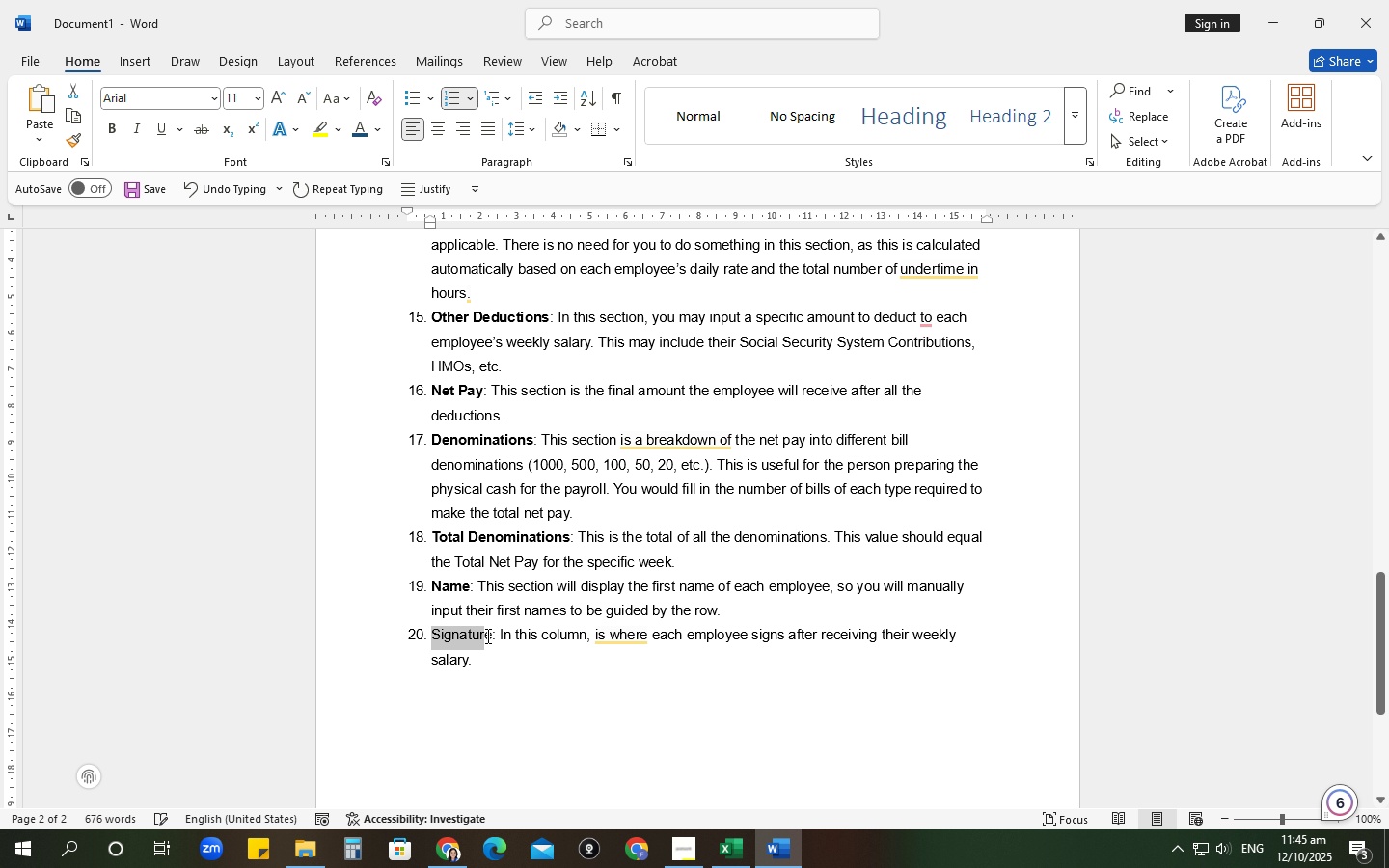 
wait(5.06)
 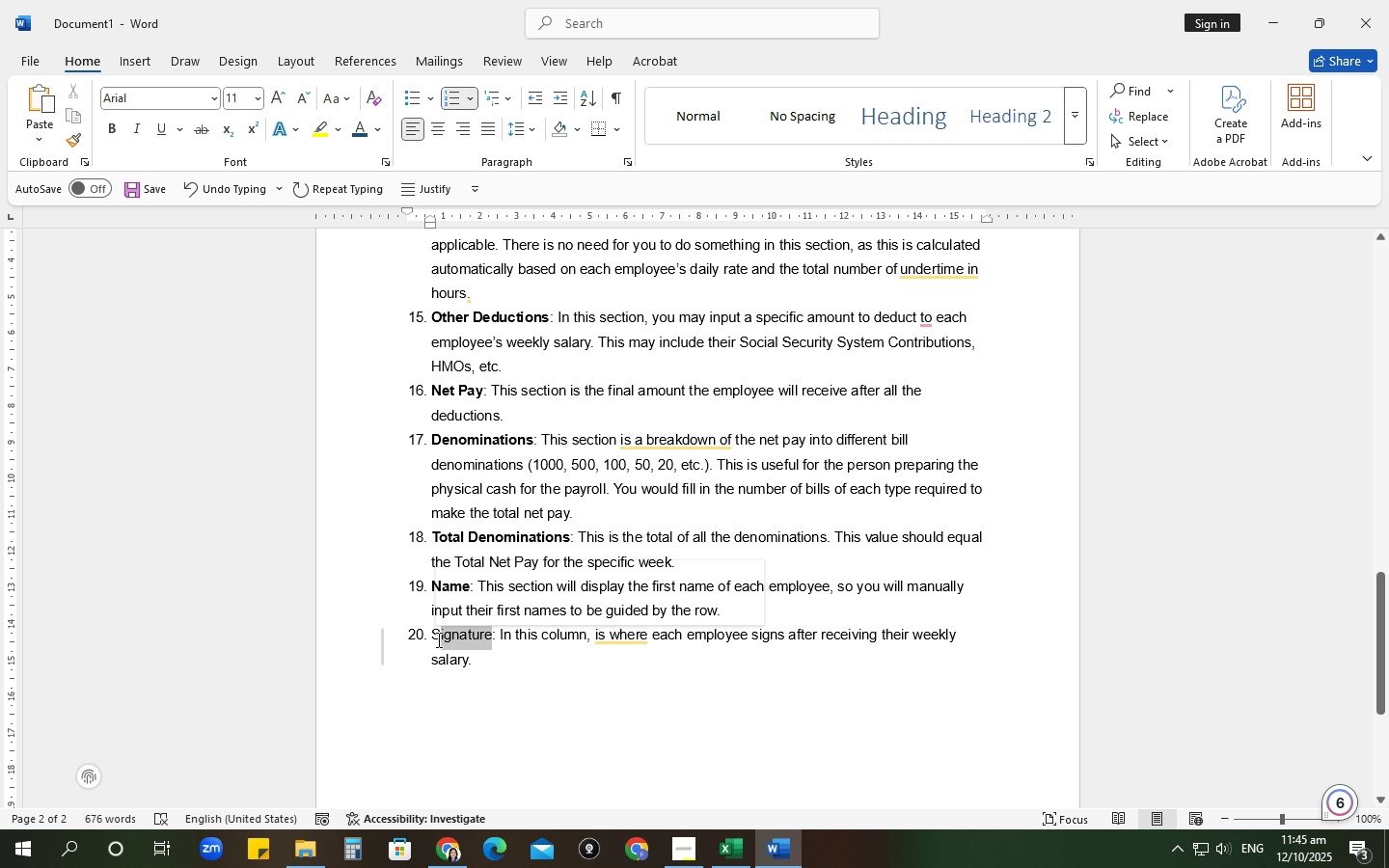 
key(Control+B)
 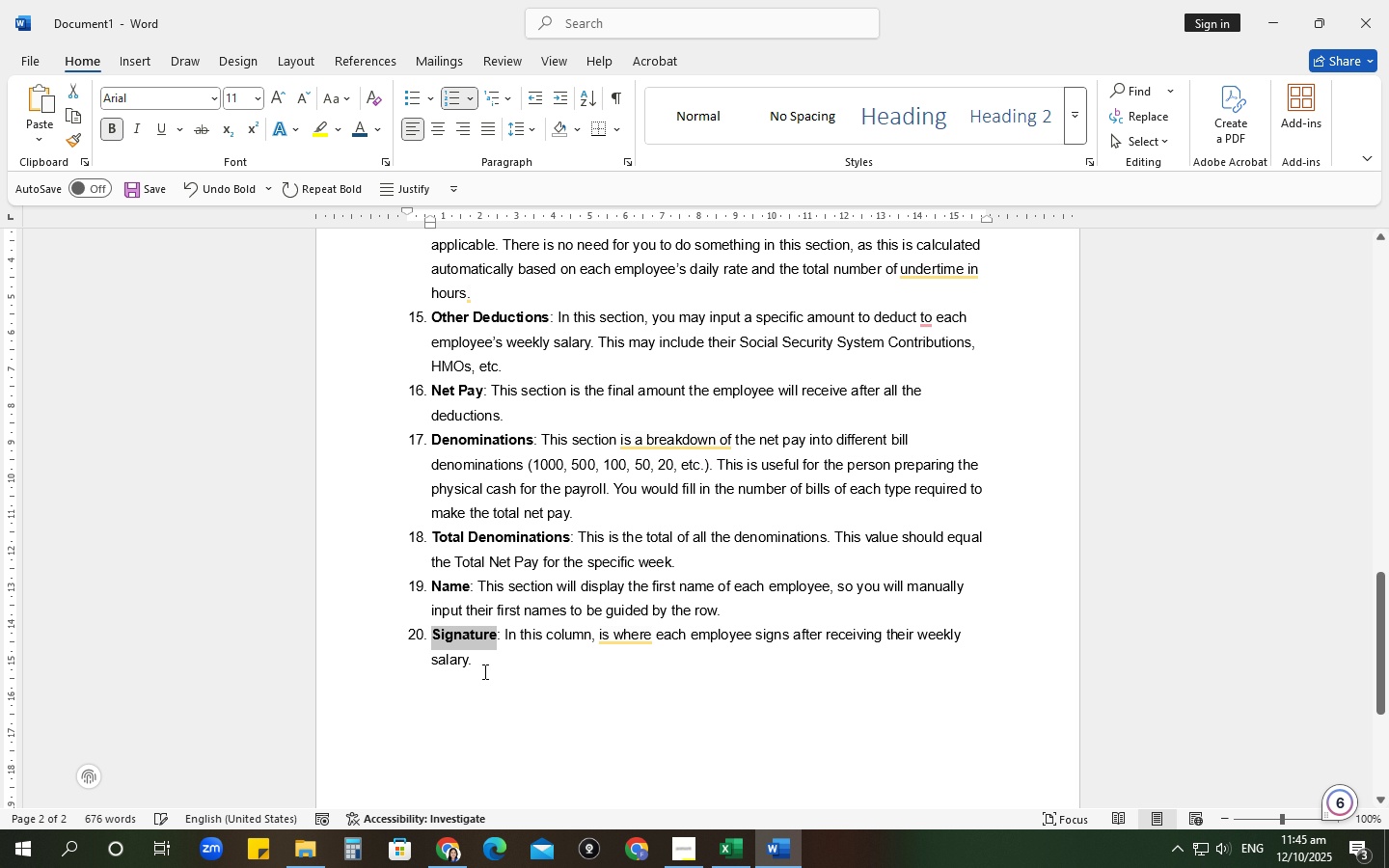 
left_click([483, 671])
 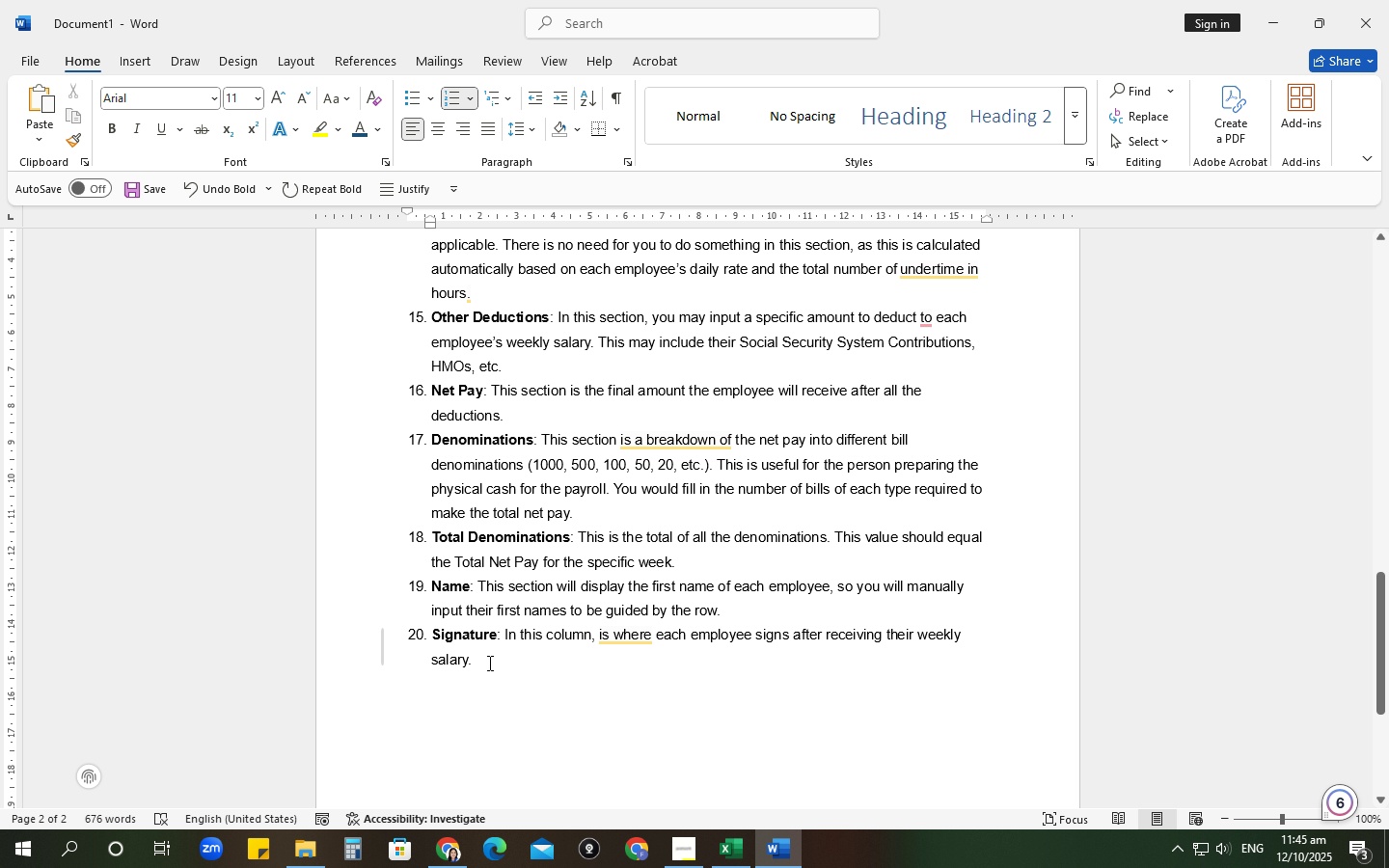 
key(Enter)
 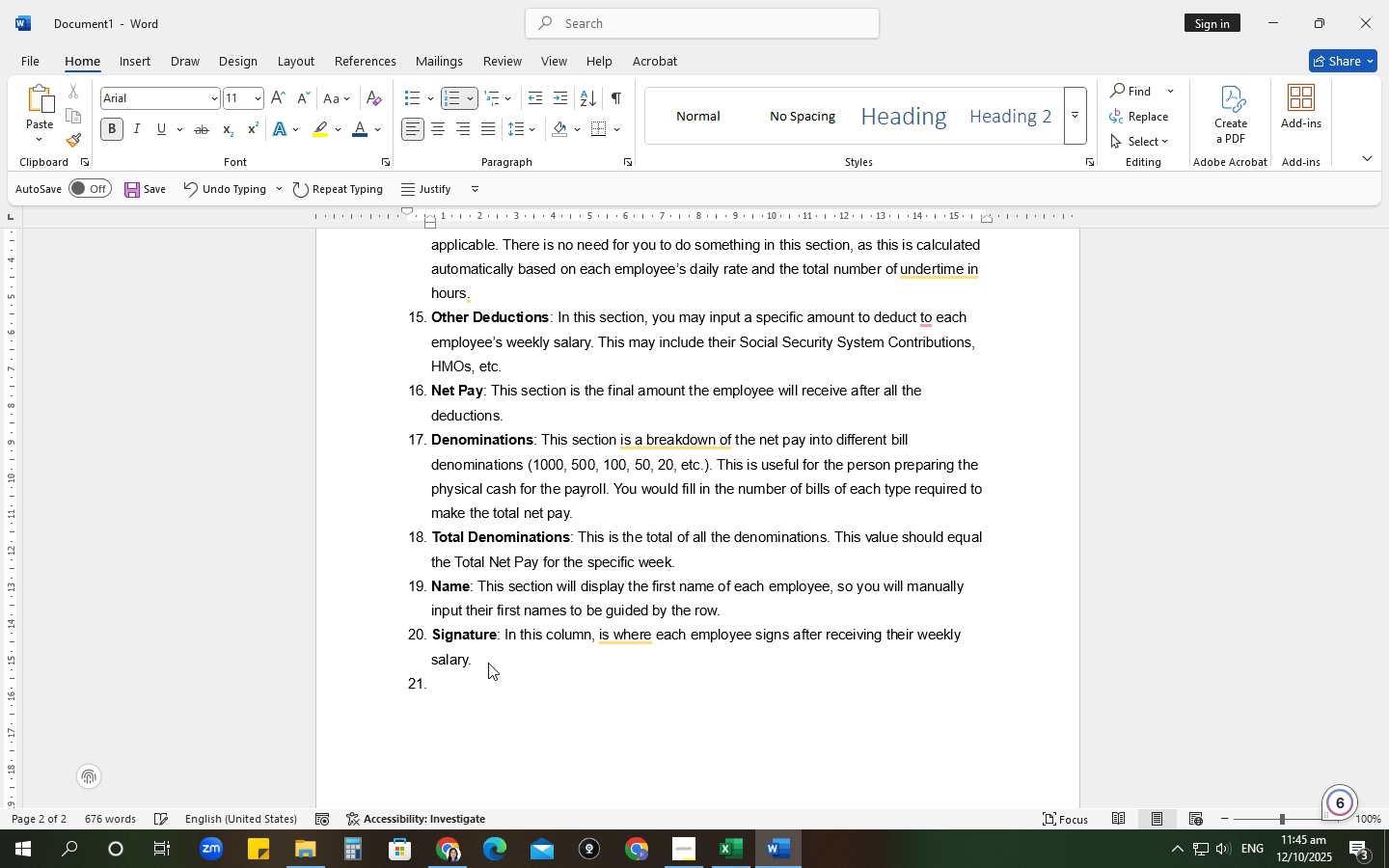 
type(In the Not)
key(Backspace)
key(Backspace)
key(Backspace)
type("*Note:" section, you may manually type the )
key(Backspace)
type( )
 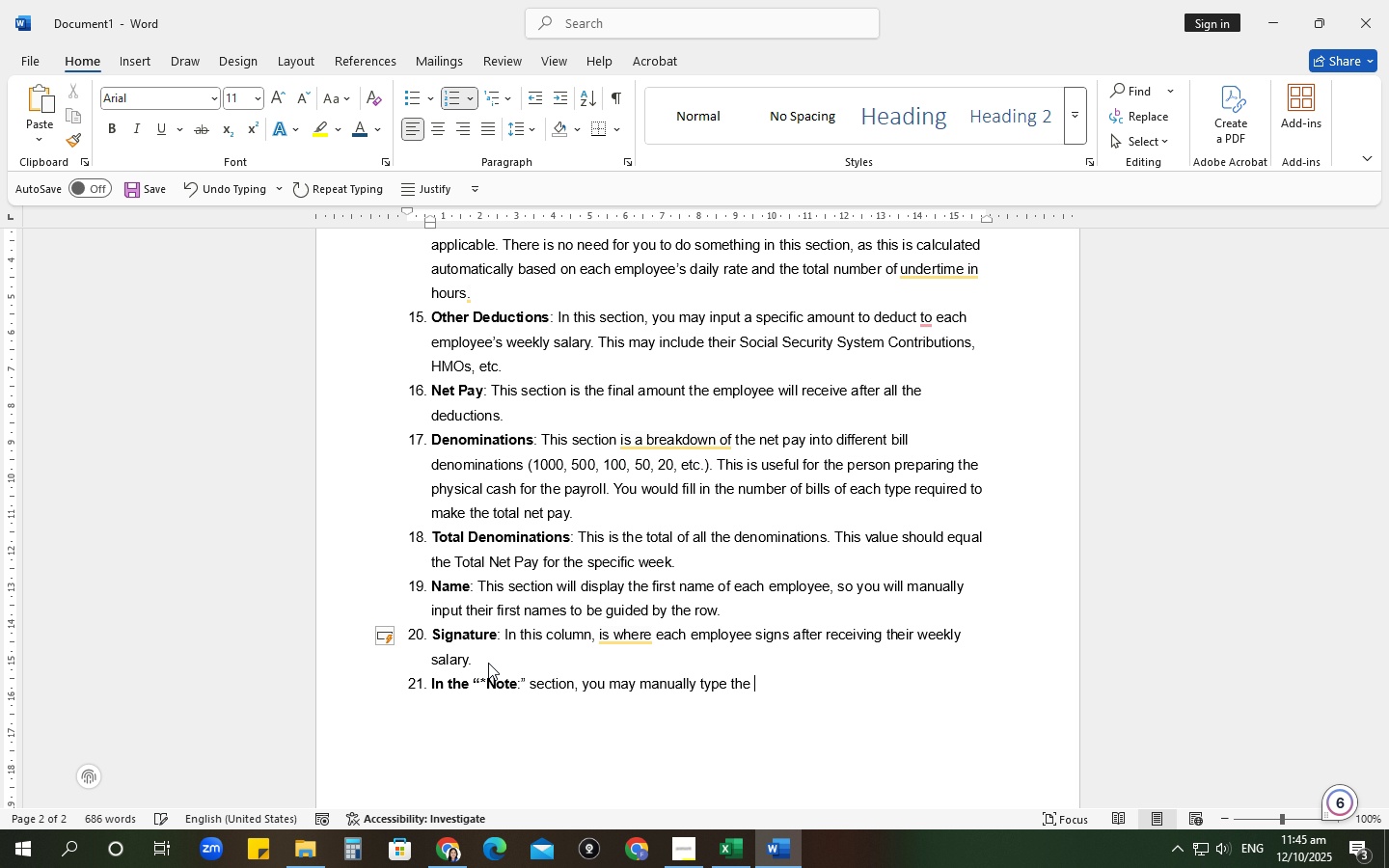 
type(other deduc)
key(Backspace)
key(Backspace)
key(Backspace)
key(Backspace)
key(Backspace)
type(specific an)
key(Backspace)
type(dditions)
key(Backspace)
type(als and deductiosn)
key(Backspace)
key(Backspace)
type(ns )
 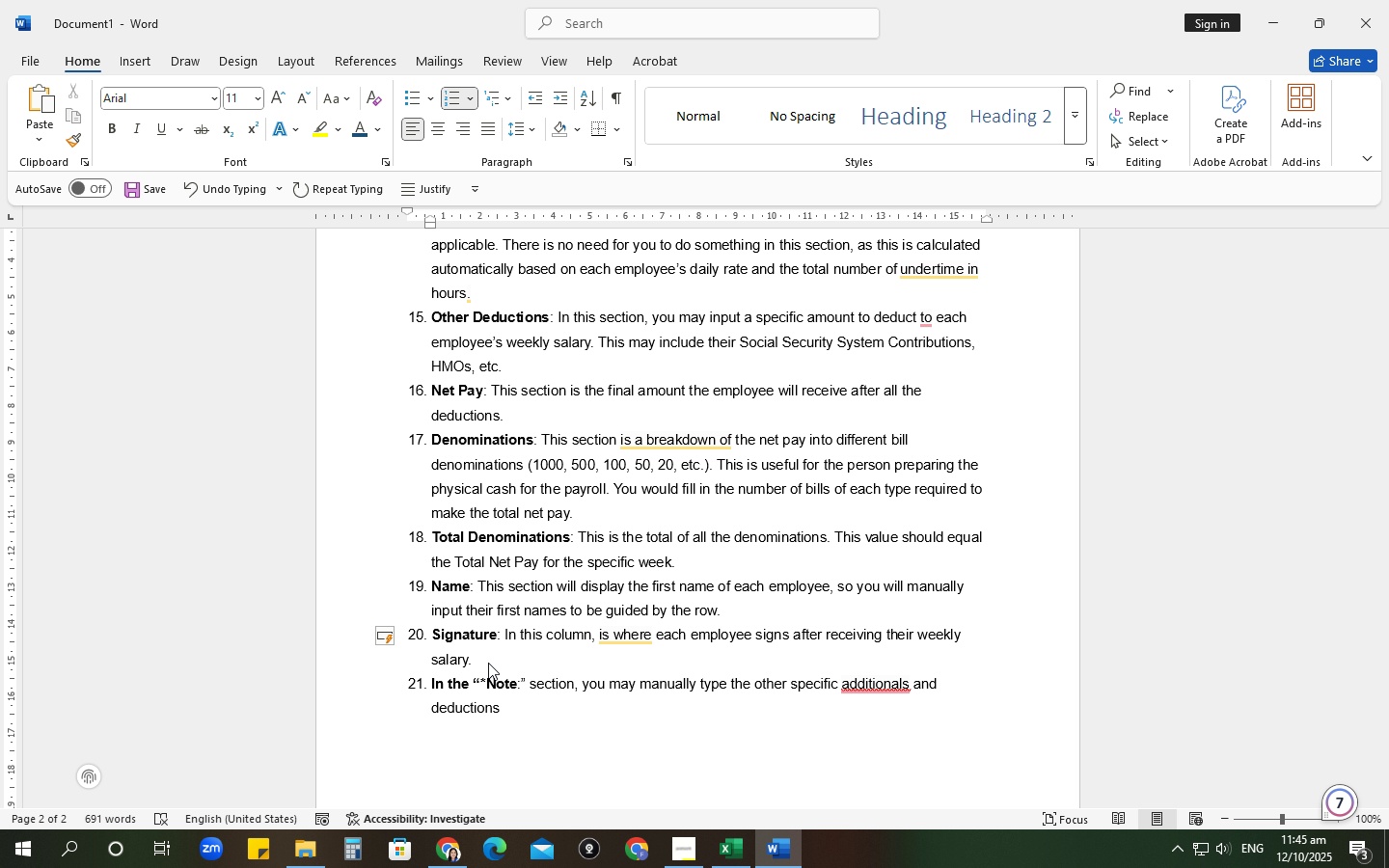 
wait(6.23)
 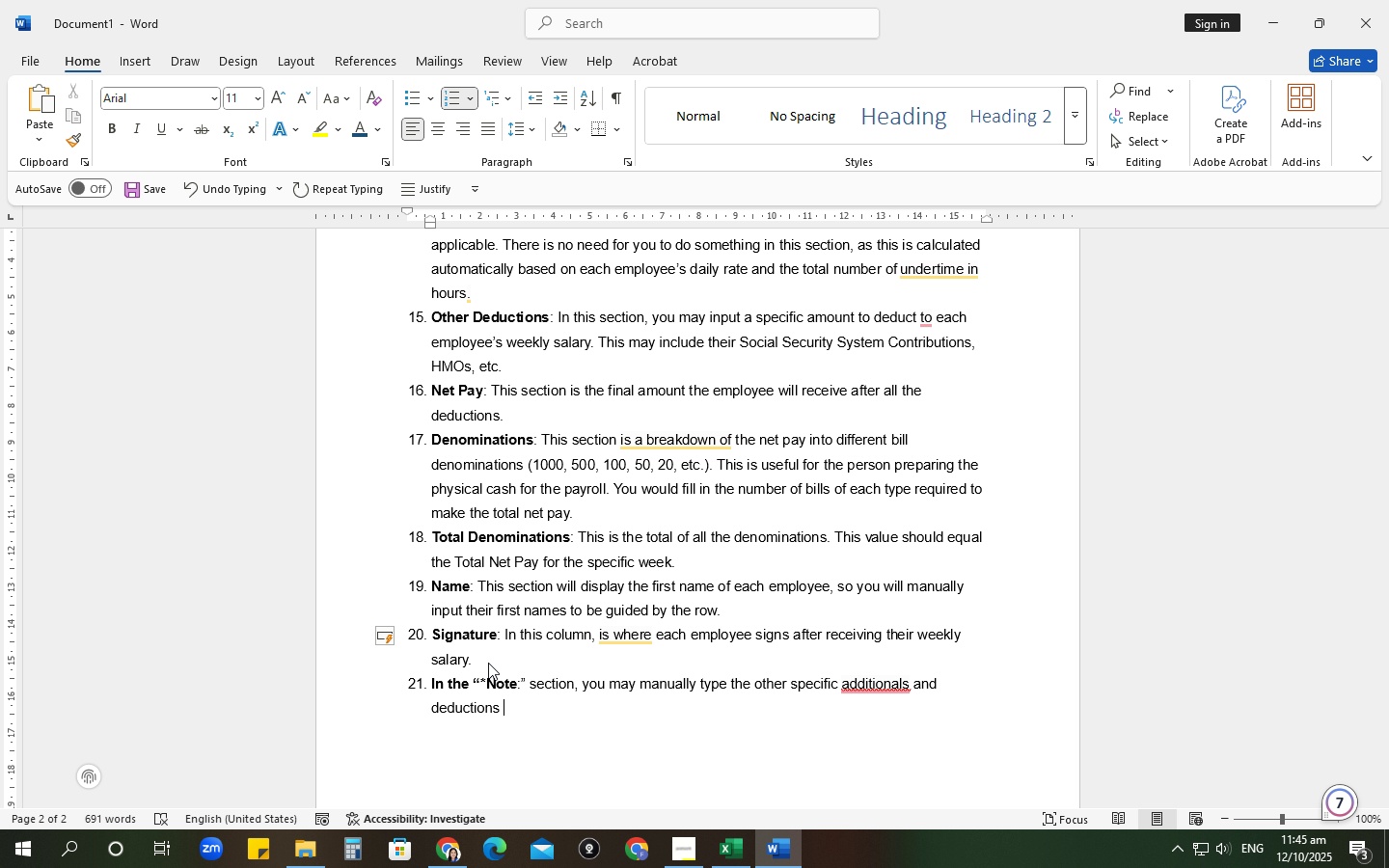 
type(given to each employee for informations )
key(Backspace)
key(Backspace)
key(Backspace)
key(Backspace)
key(Backspace)
key(Backspace)
type(to provide details a)
key(Backspace)
type(on what to)
key(Backspace)
key(Backspace)
type(rh)
key(Backspace)
key(Backspace)
type(the specifiv)
key(Backspace)
type( )
key(Backspace)
type(c values are for. Please be guided t)
key(Backspace)
type(by the sample given. )
 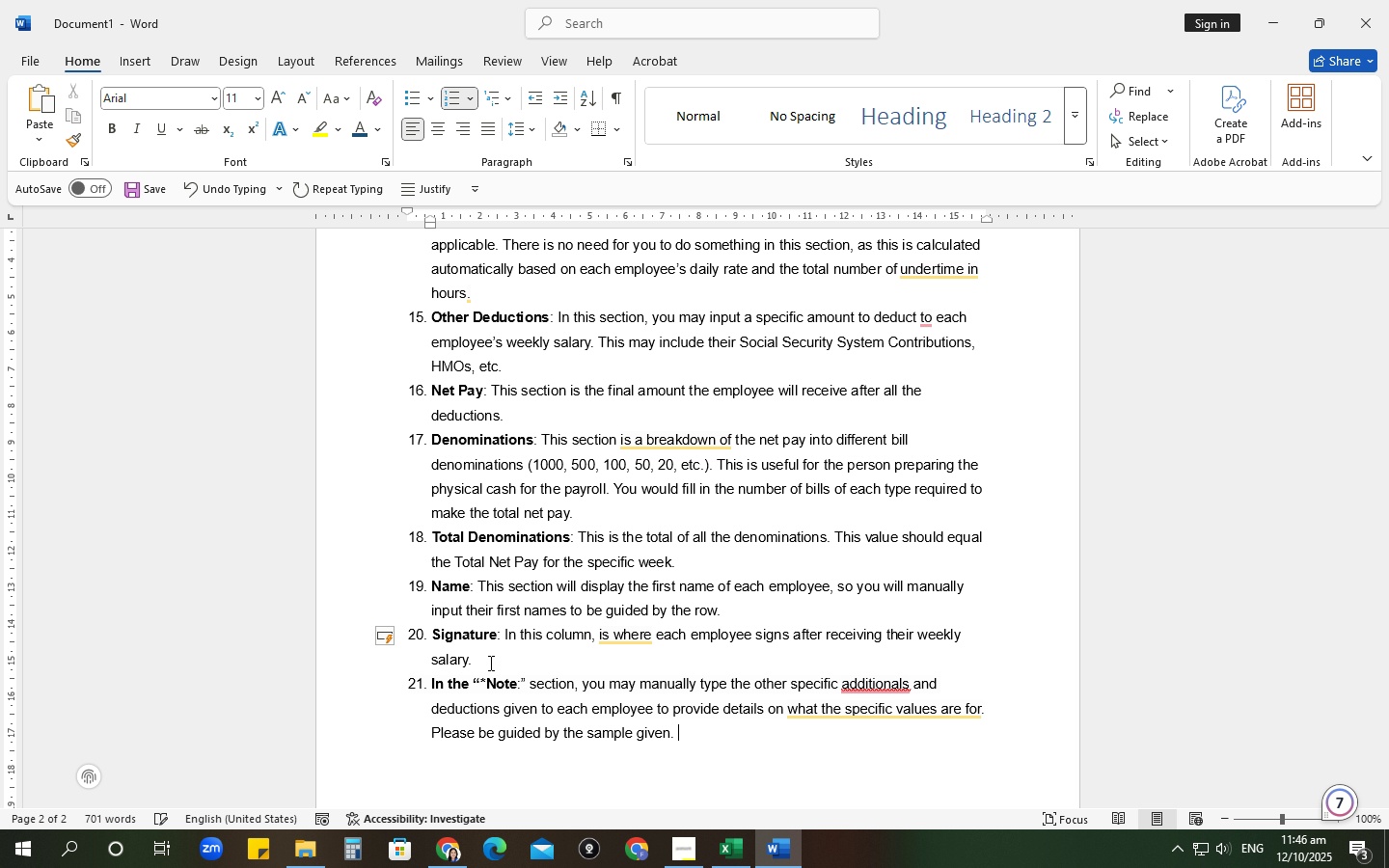 
left_click([907, 687])
 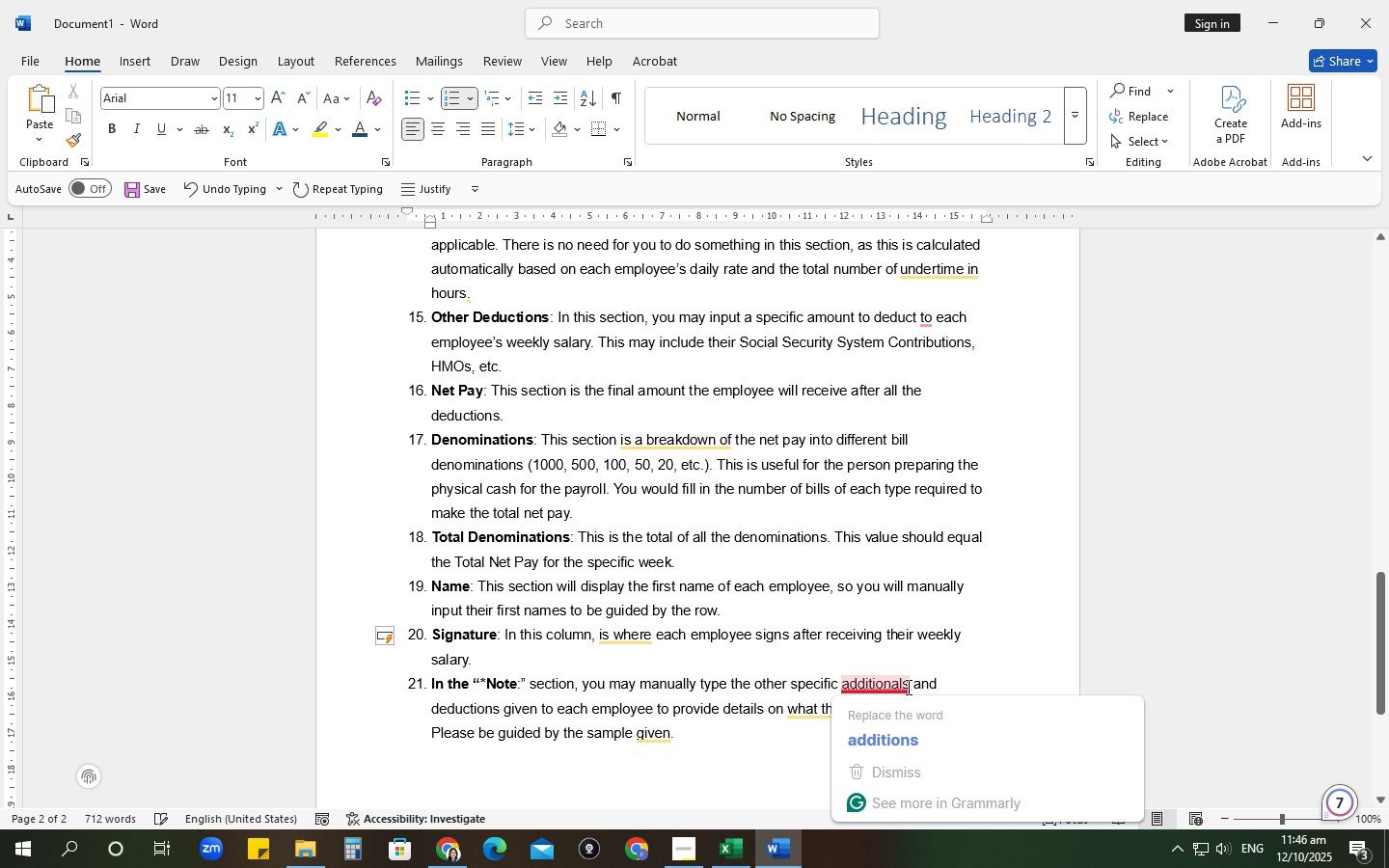 
key(Backspace)
 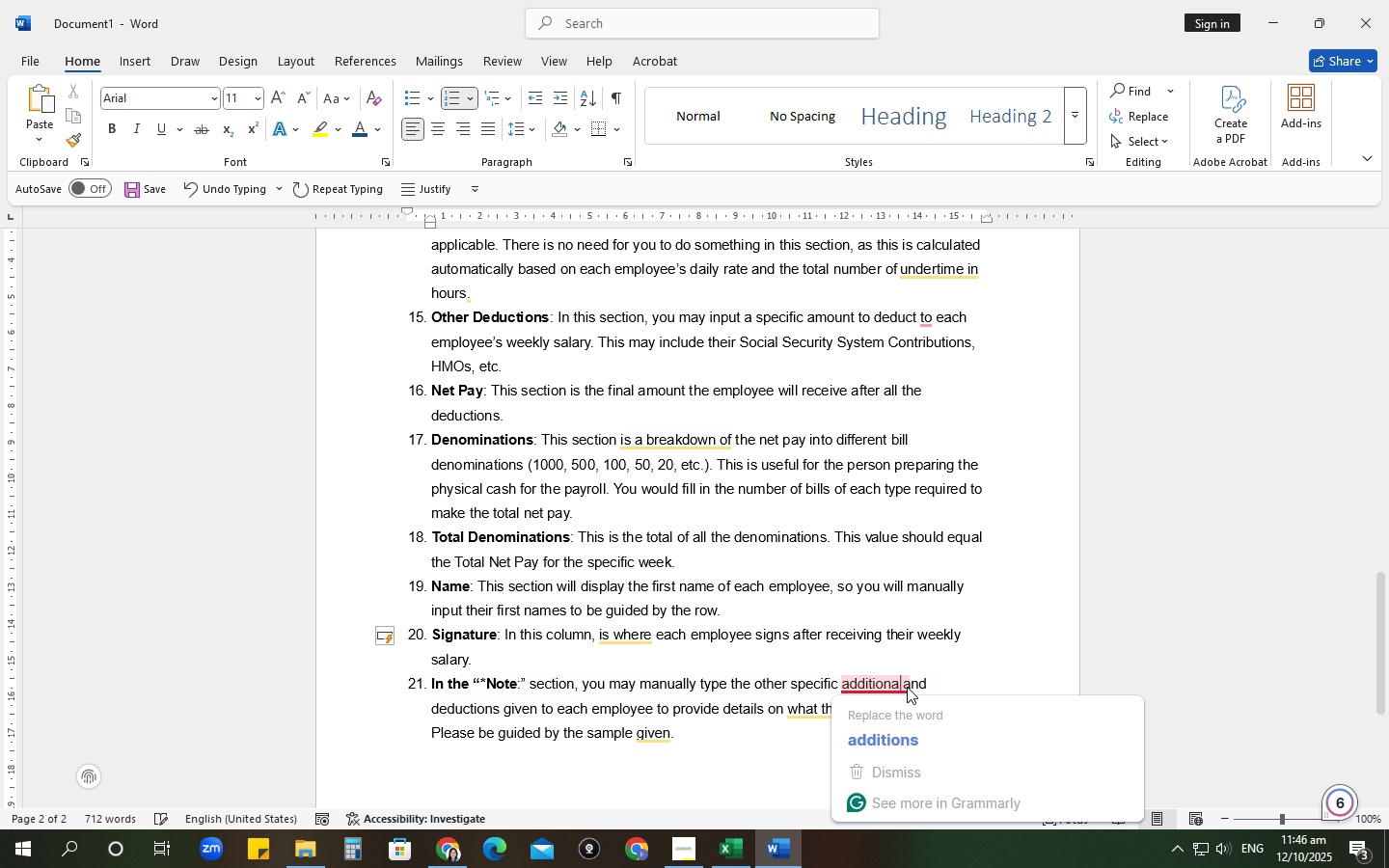 
key(Backspace)
 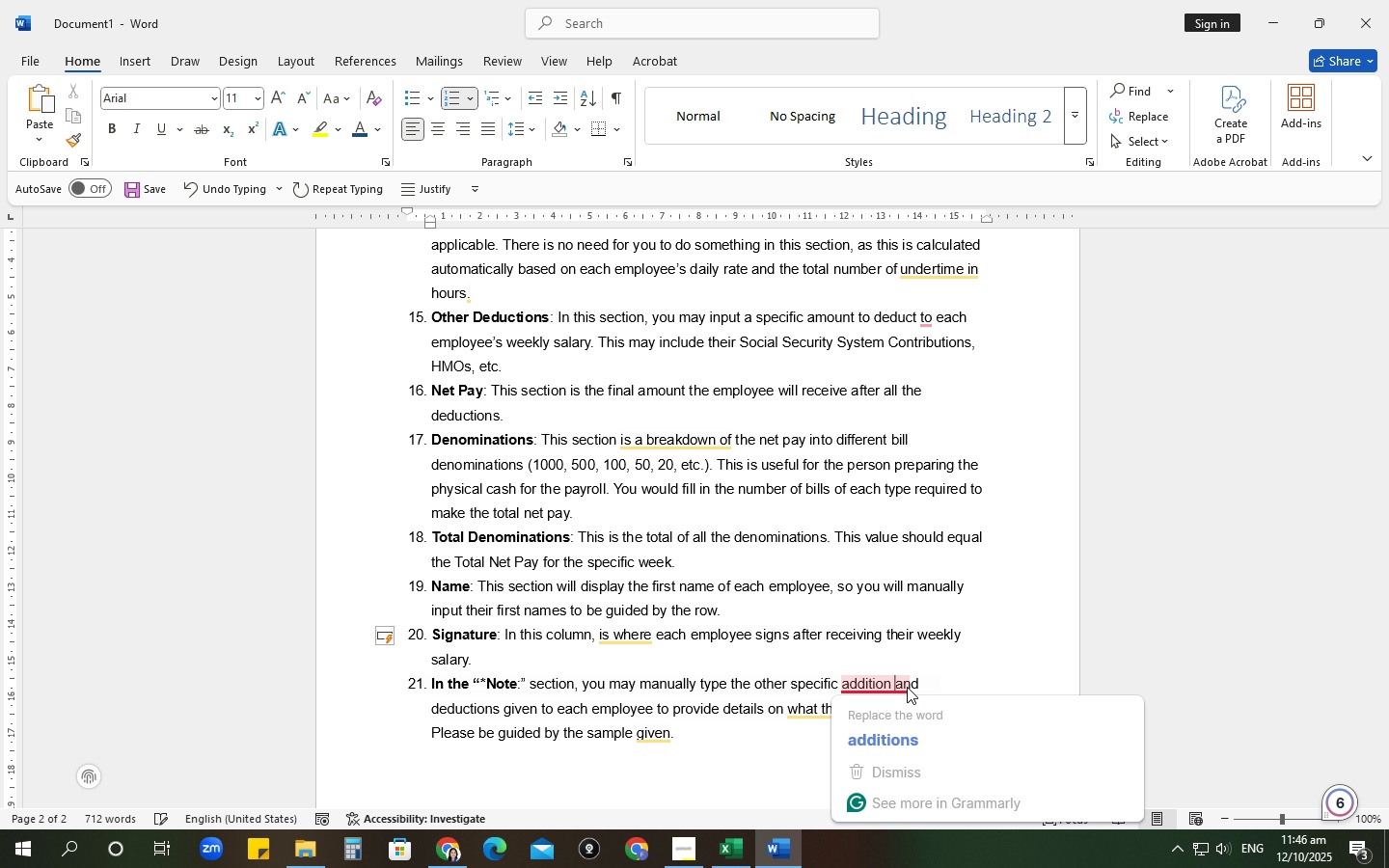 
key(Backspace)
 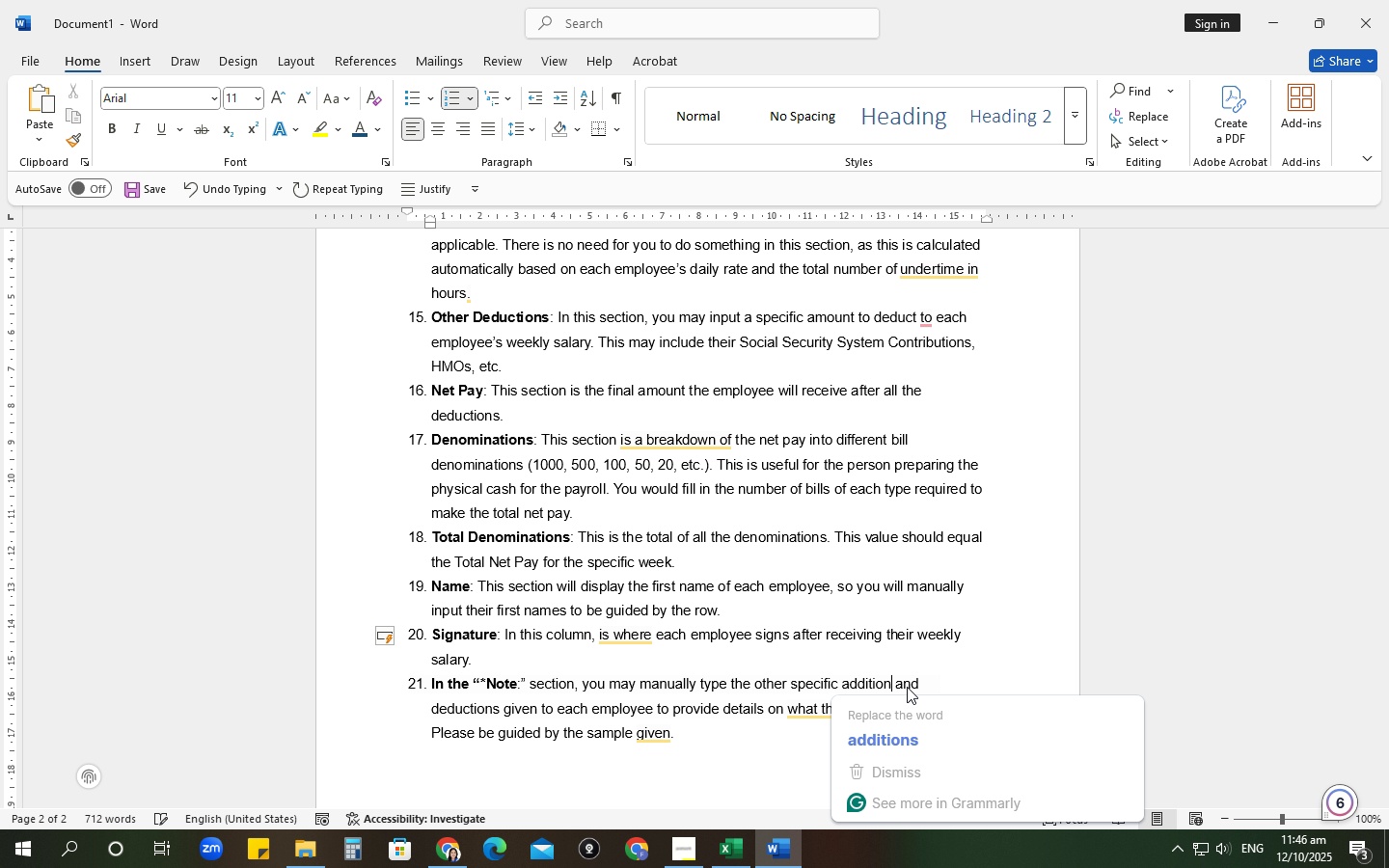 
key(S)
 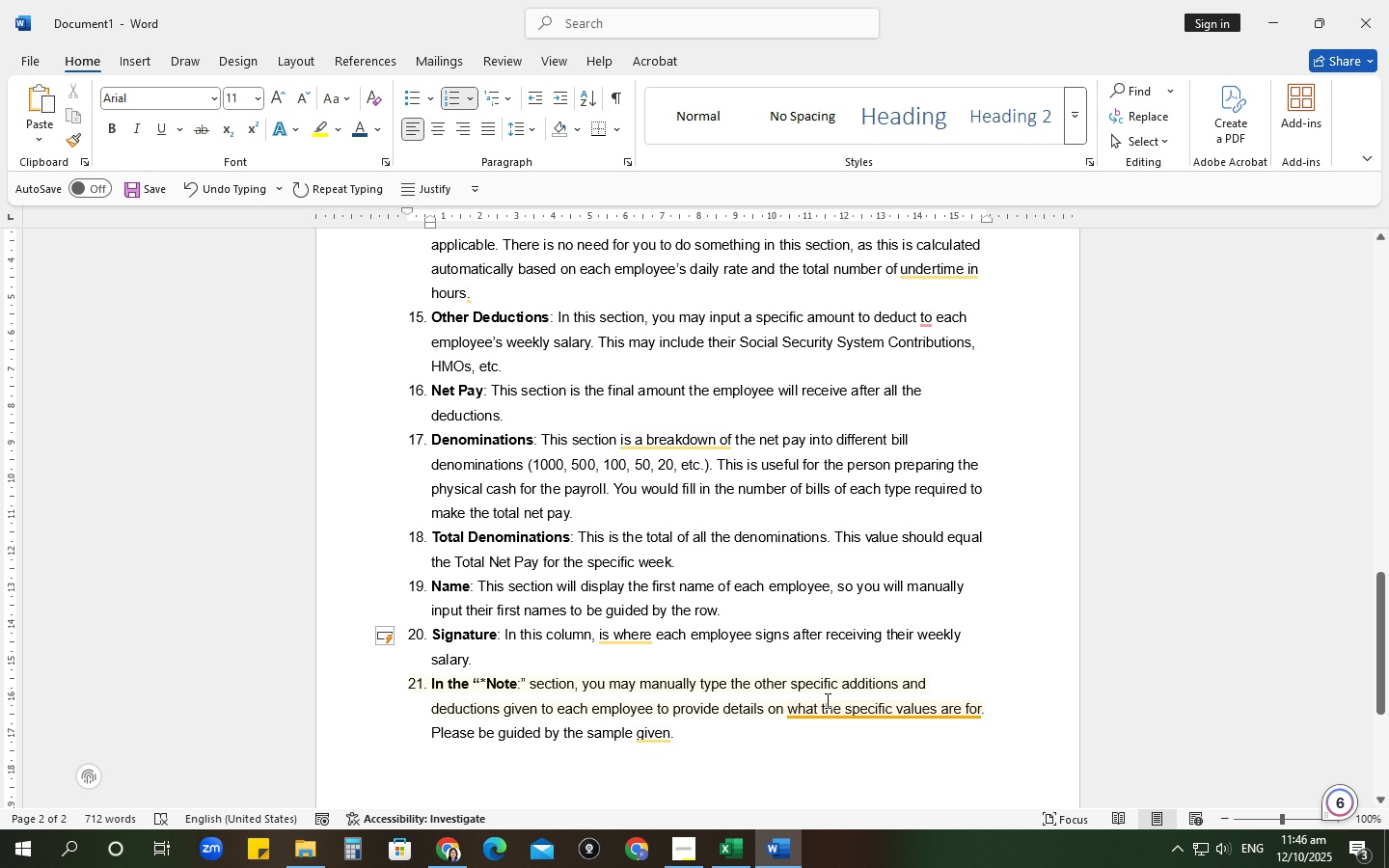 
left_click([705, 708])
 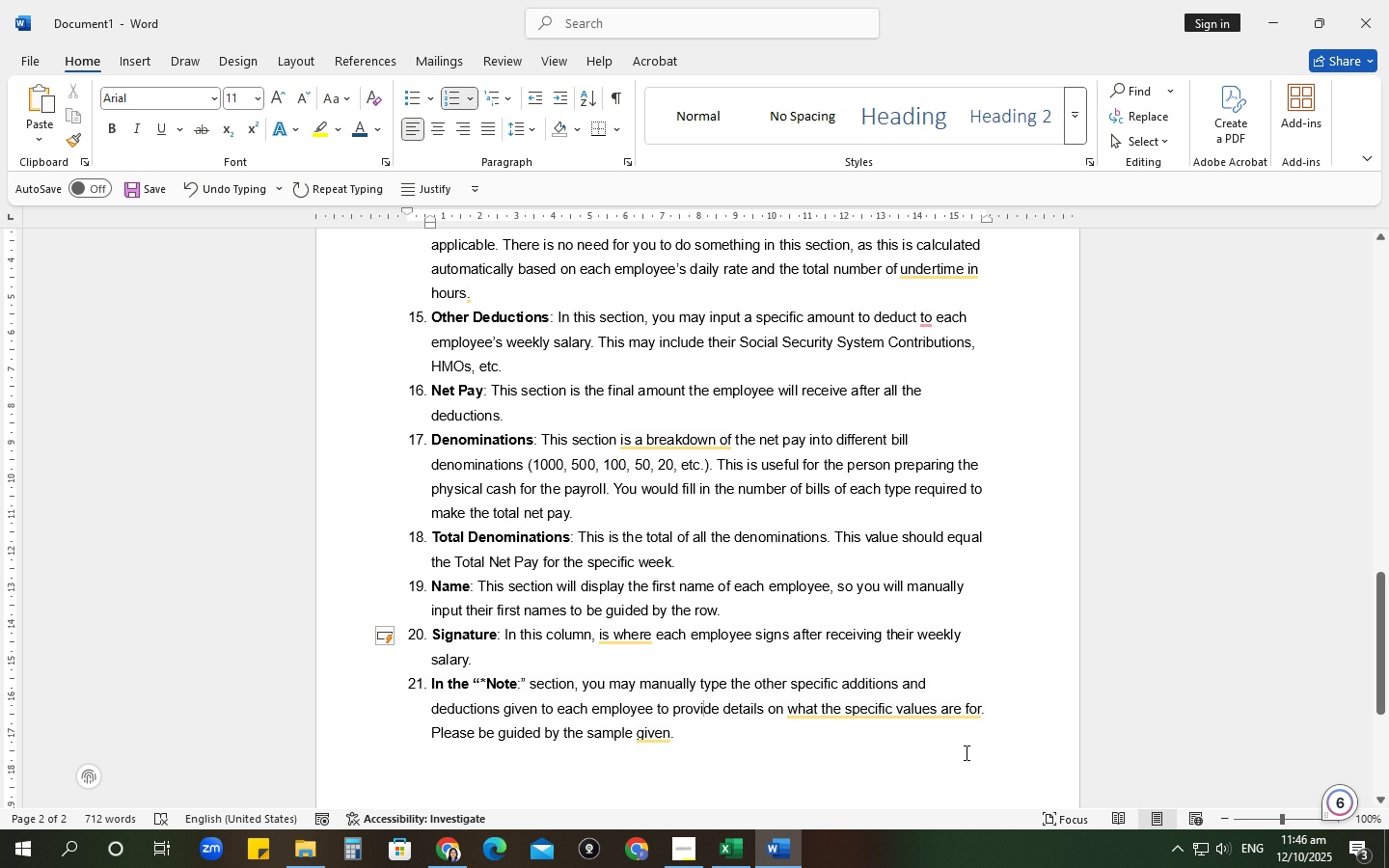 
wait(7.49)
 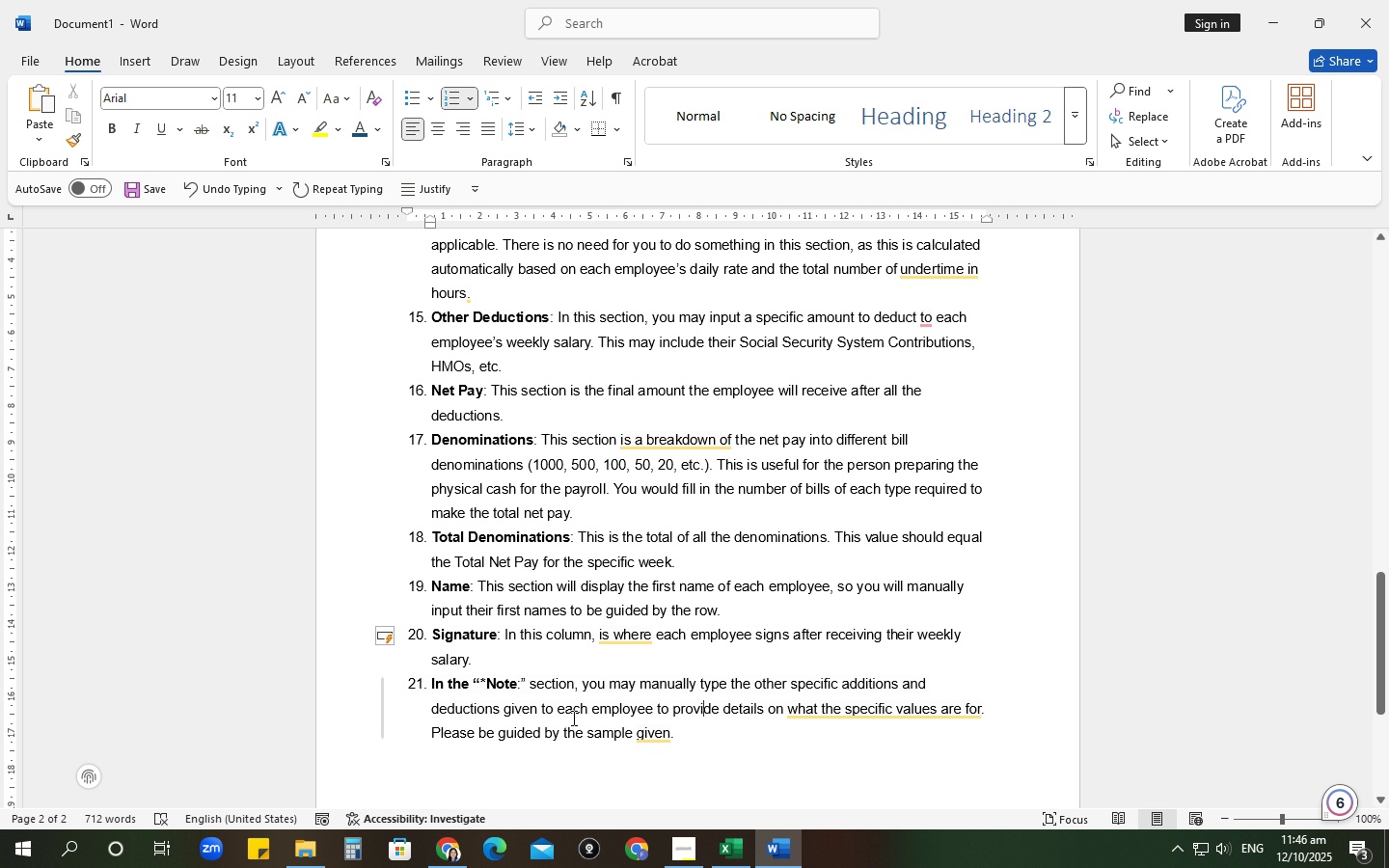 
left_click([660, 635])
 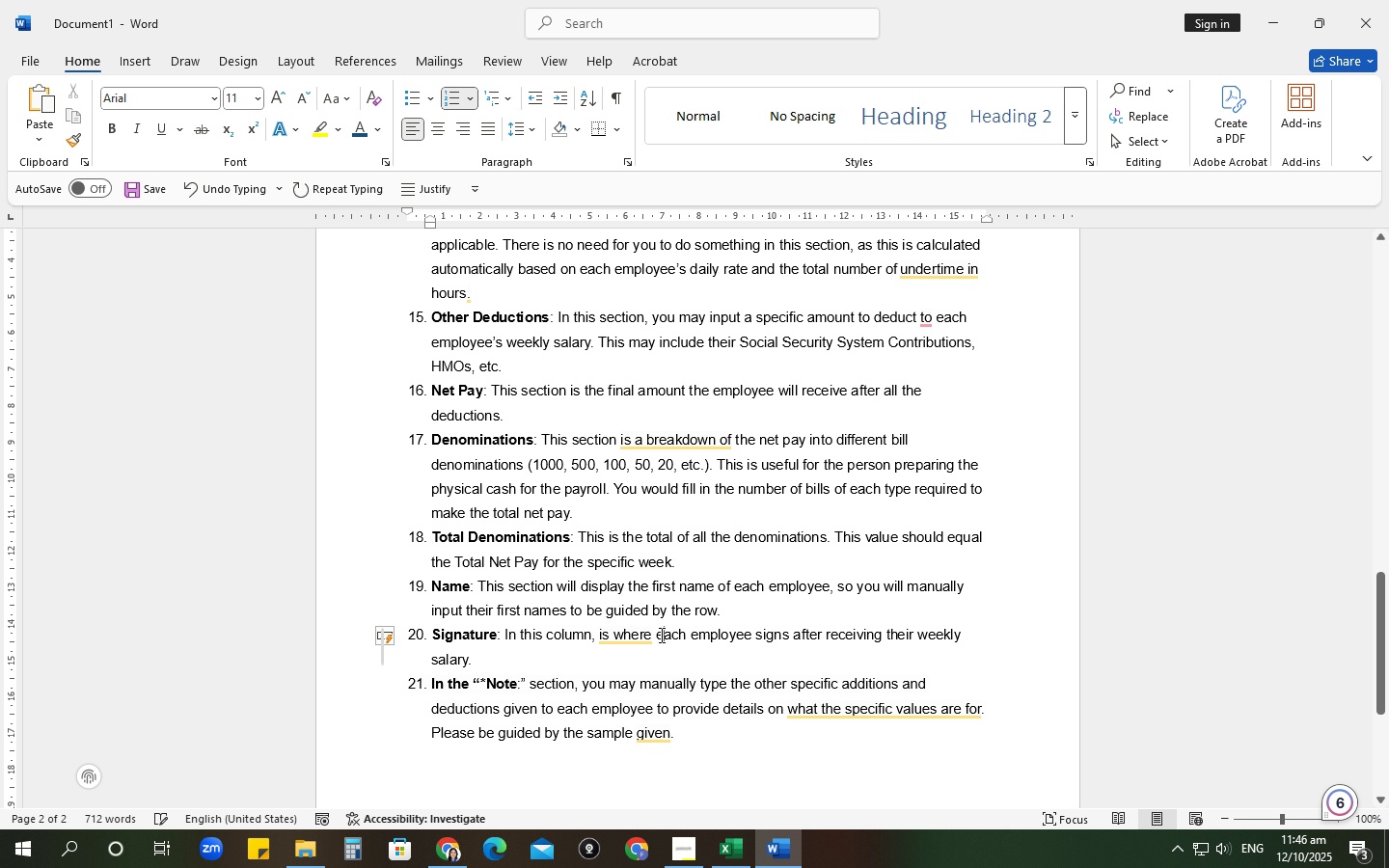 
key(Control+ControlLeft)
 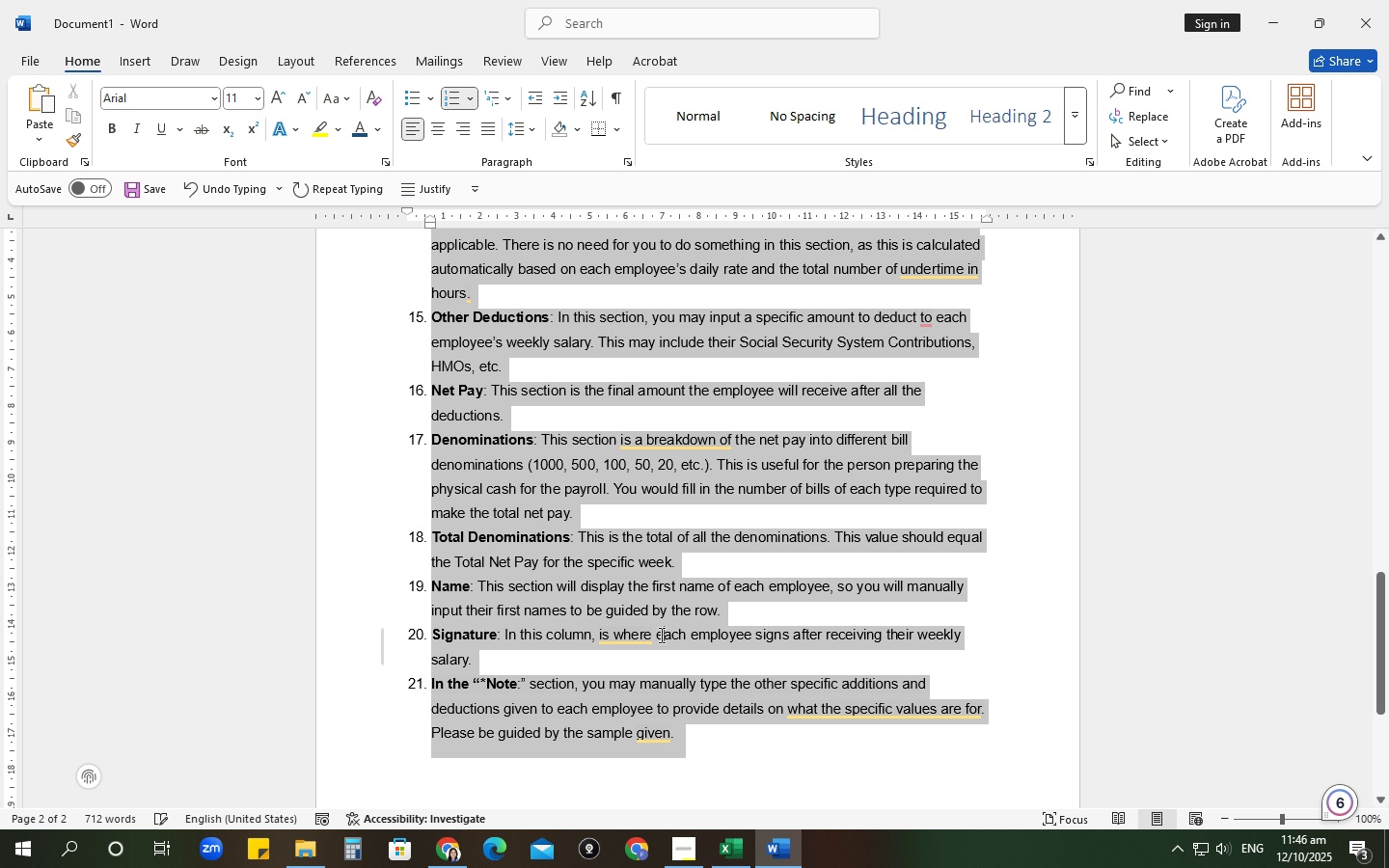 
key(Control+A)
 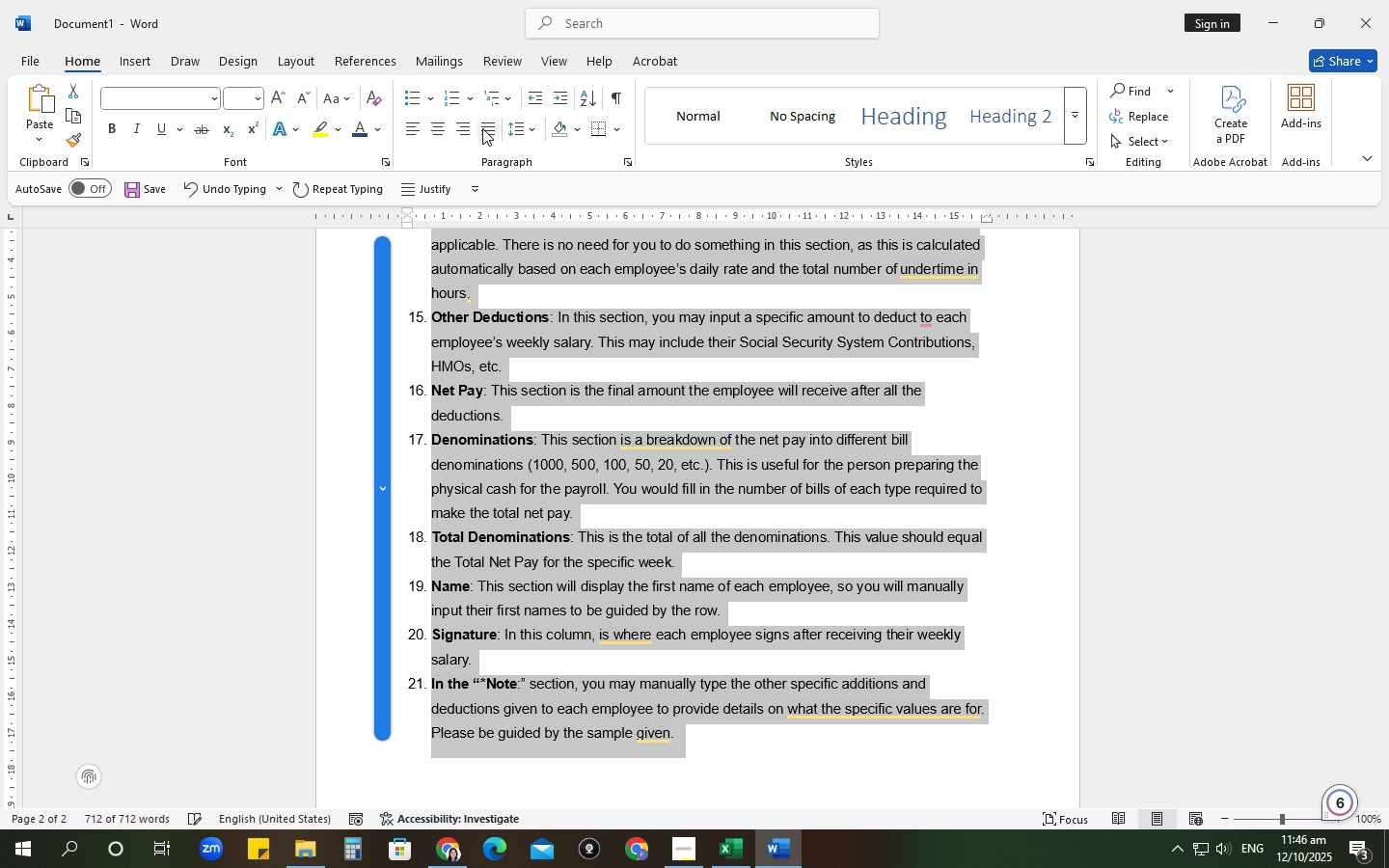 
left_click([505, 128])
 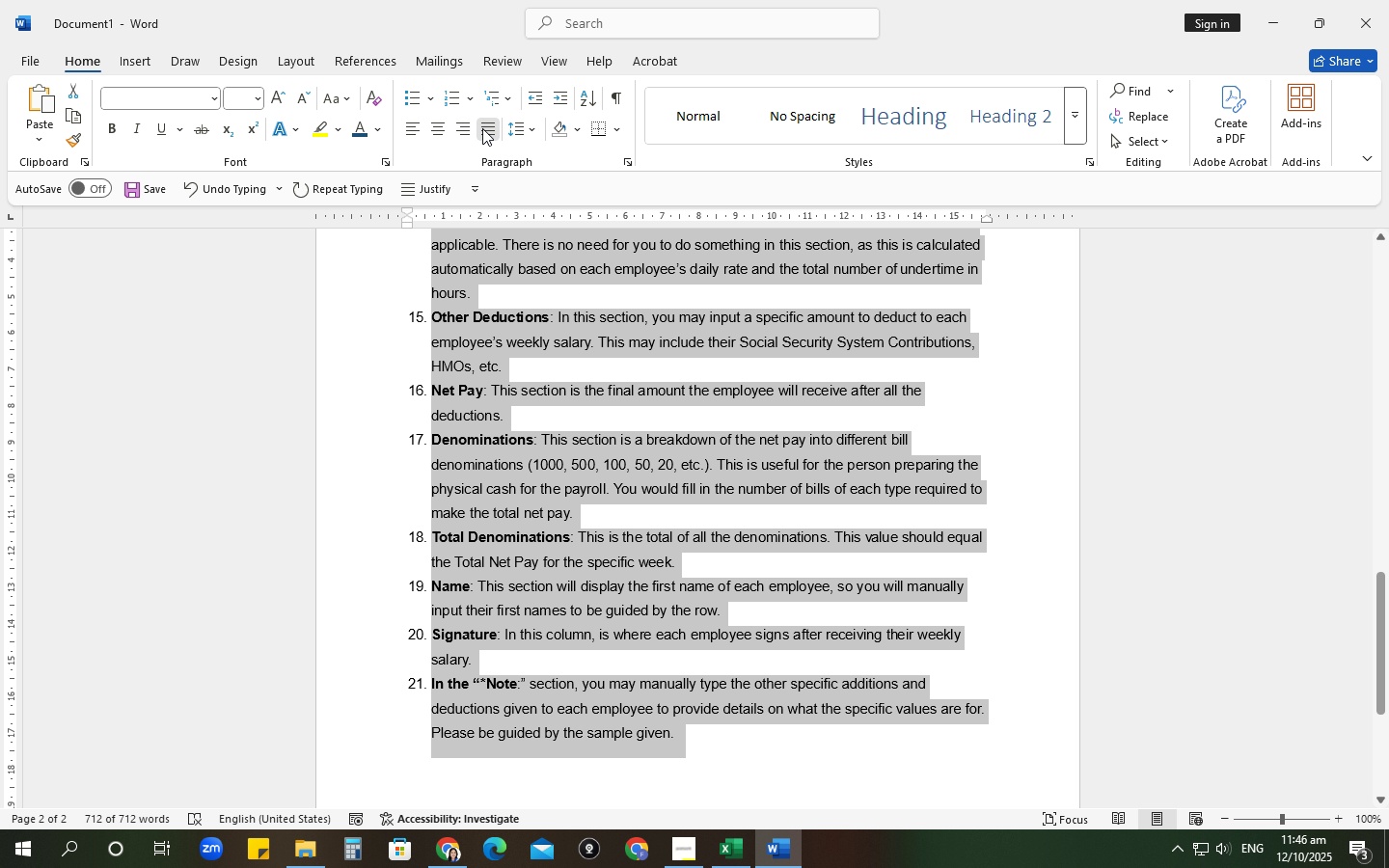 
left_click([482, 128])
 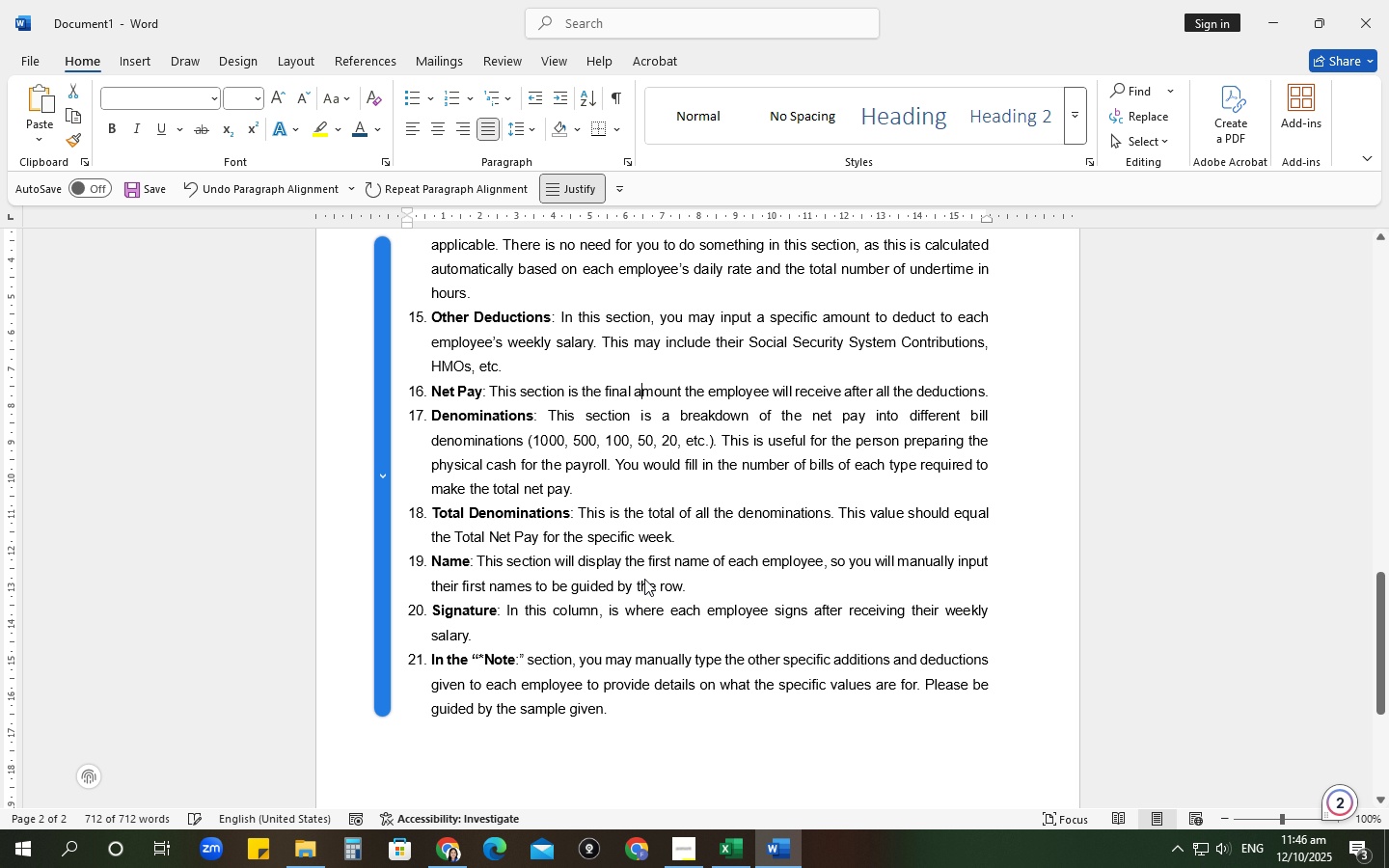 
left_click([644, 579])
 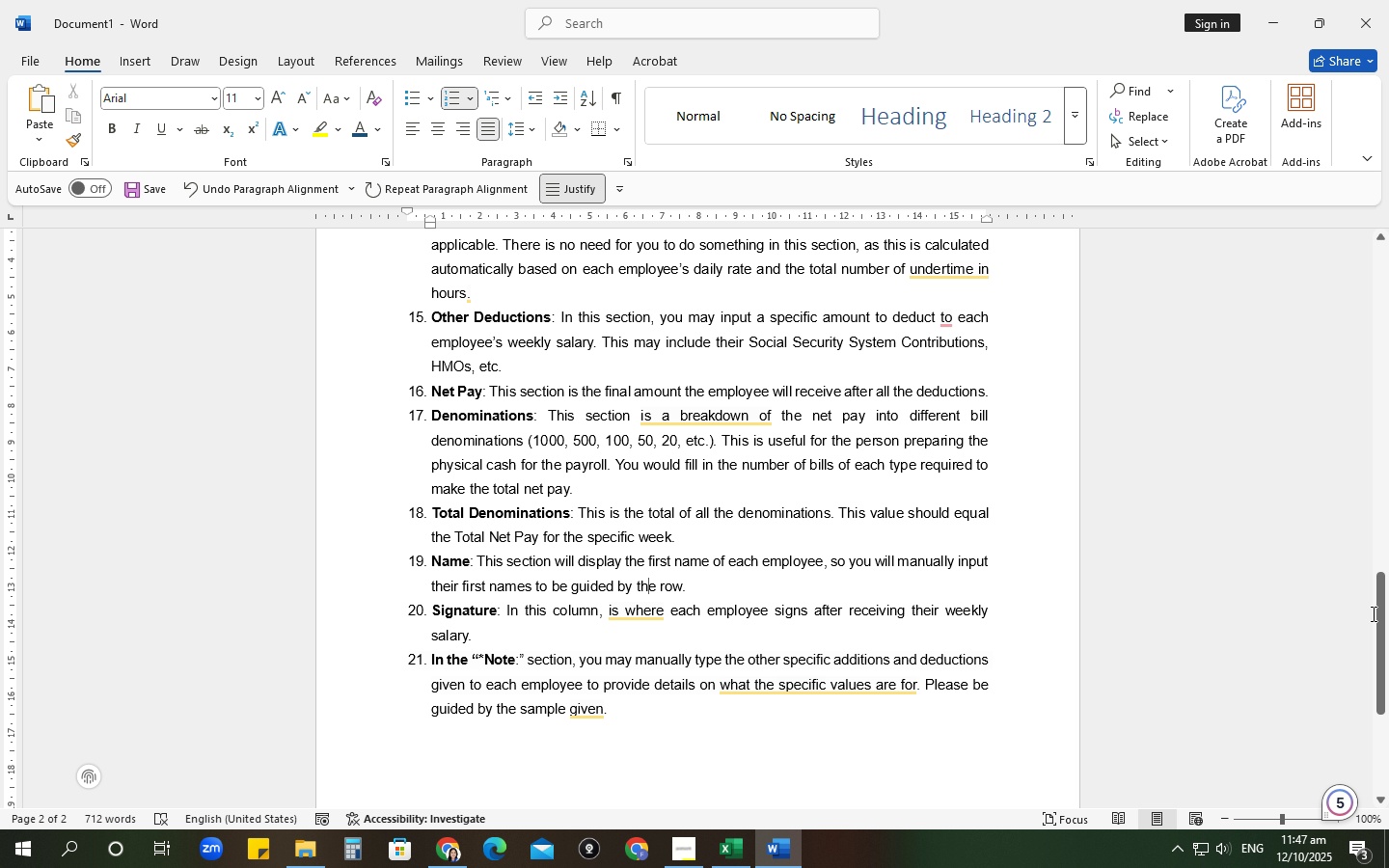 
wait(9.51)
 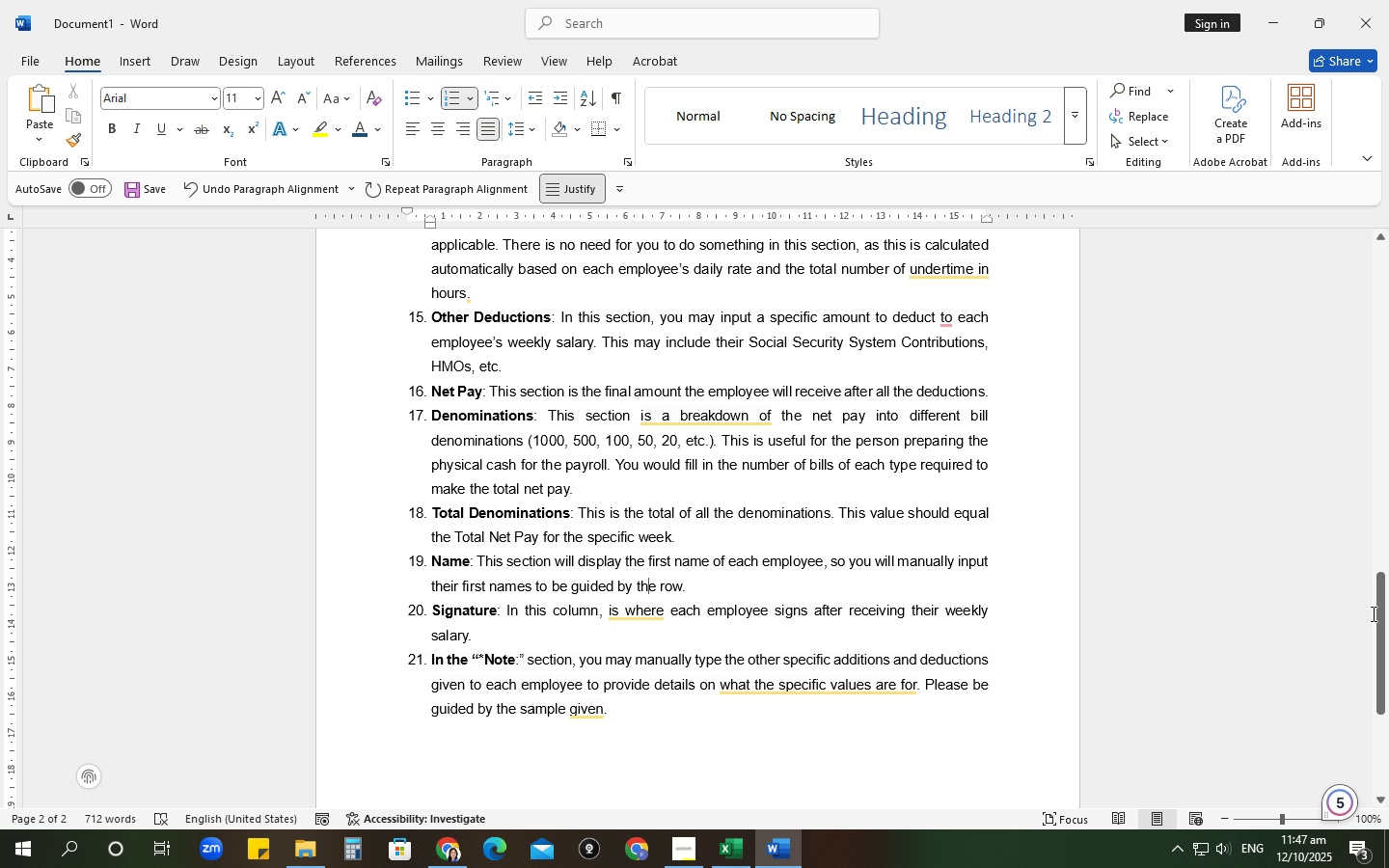 
mouse_move([1400, 80])
 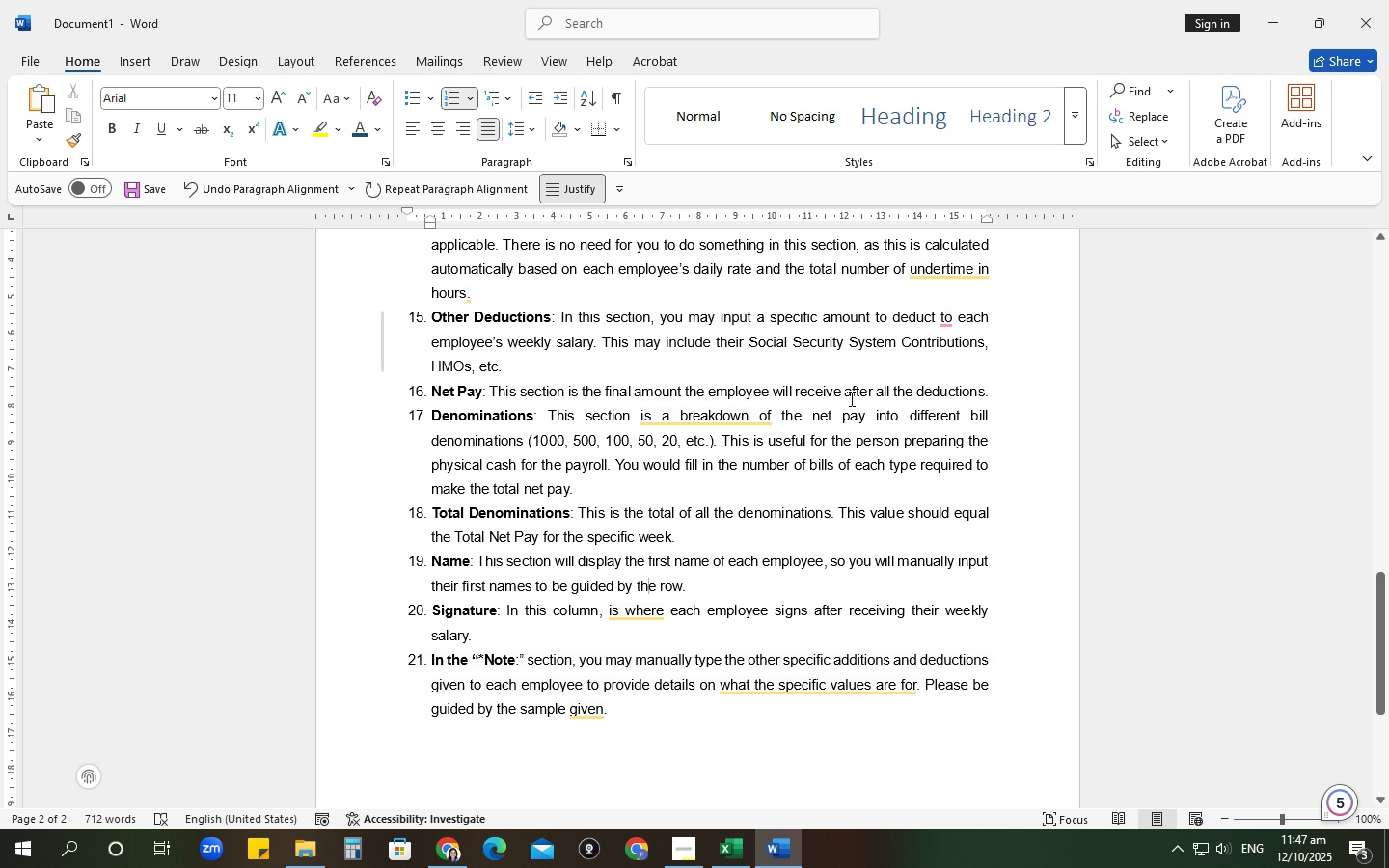 
scroll: coordinate [714, 453], scroll_direction: up, amount: 28.0
 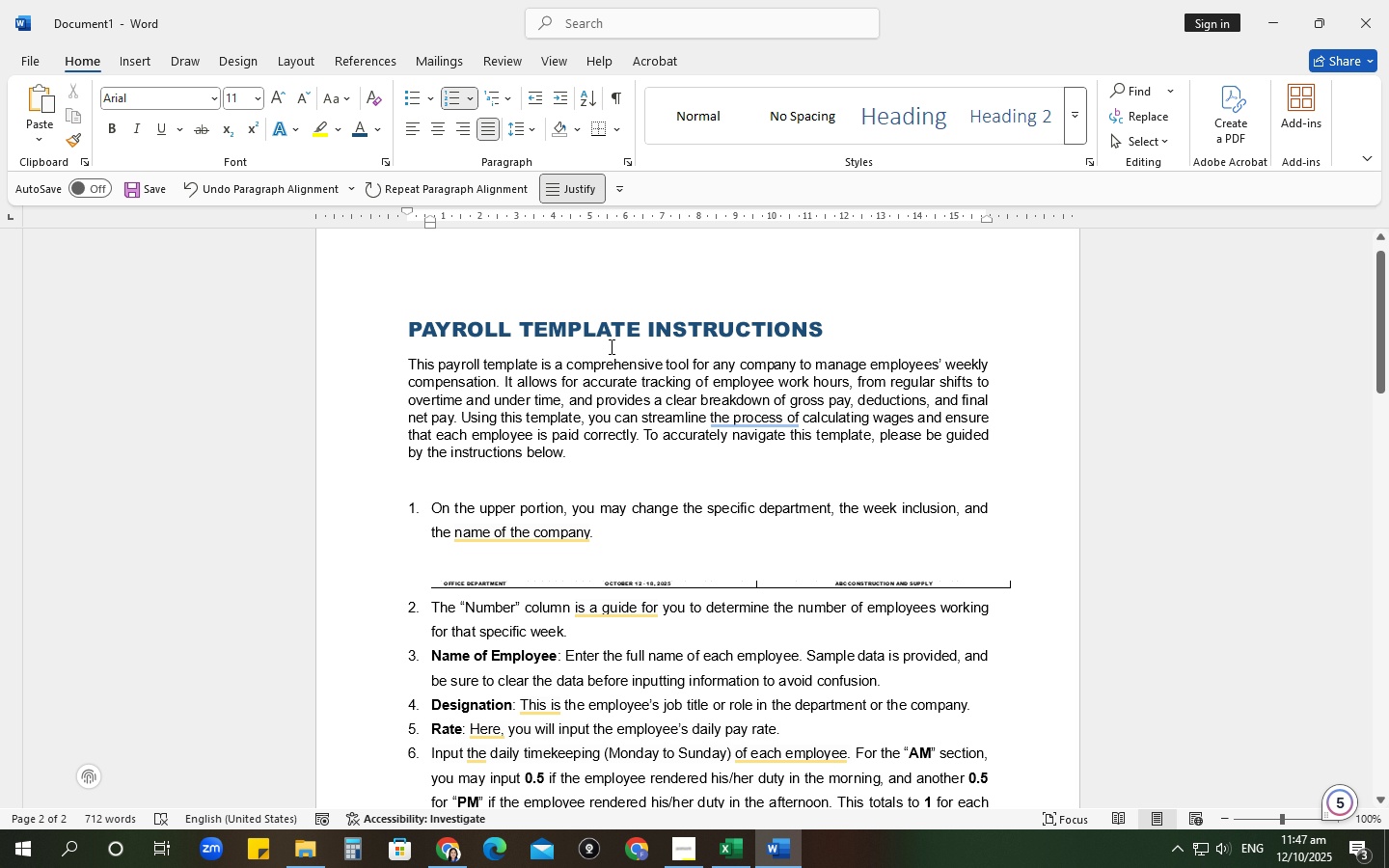 
left_click([593, 312])
 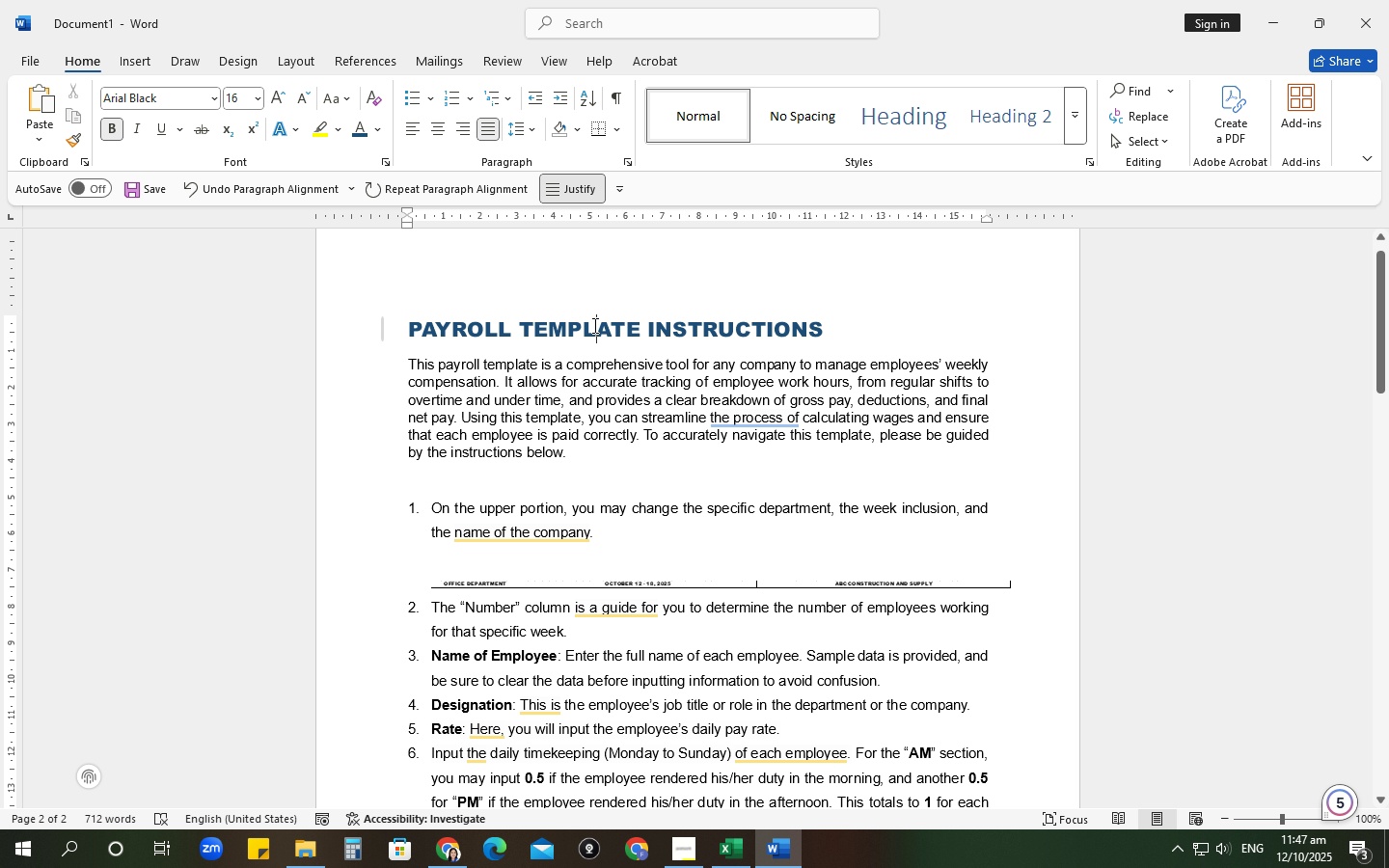 
key(Control+E)
 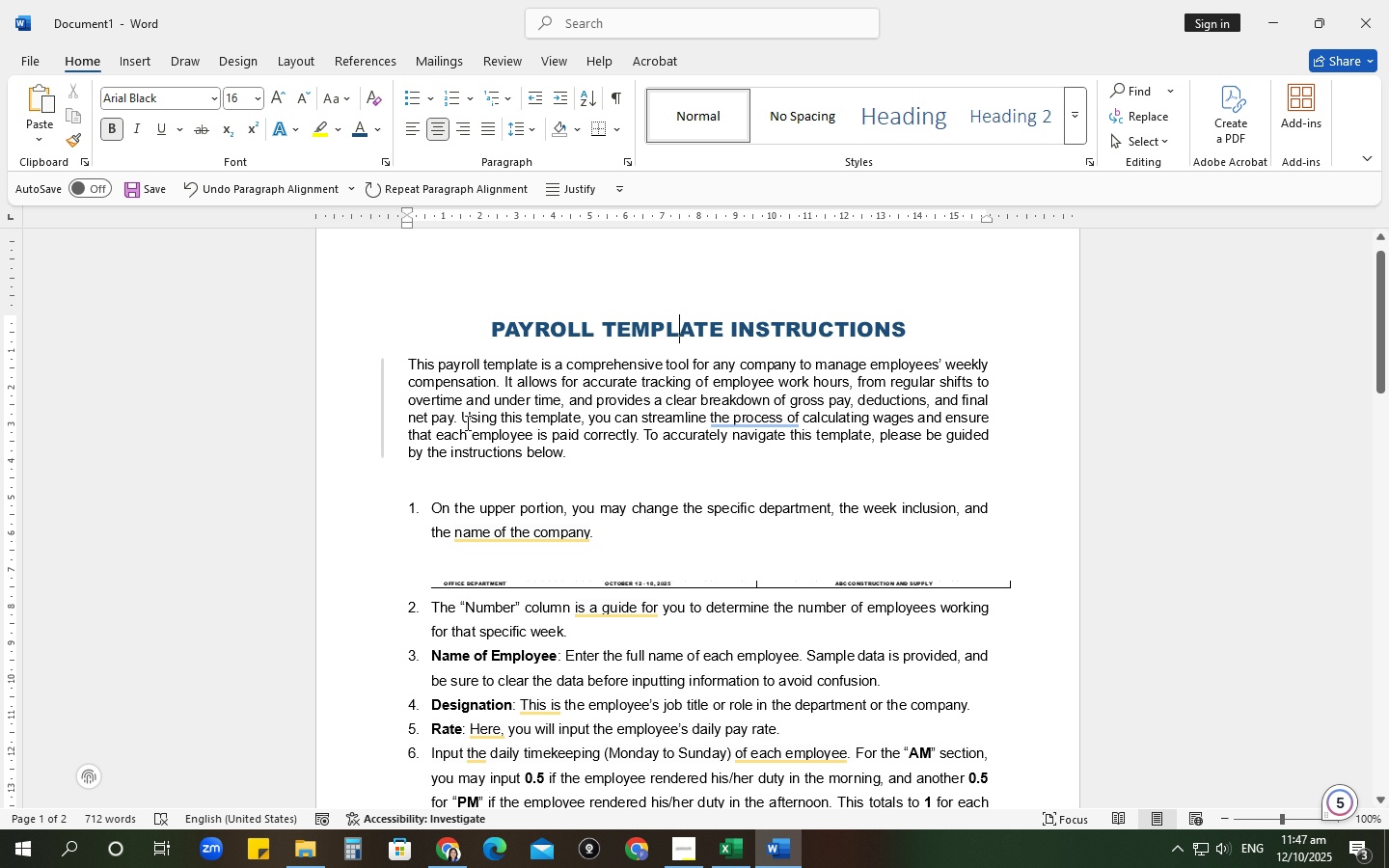 
wait(8.01)
 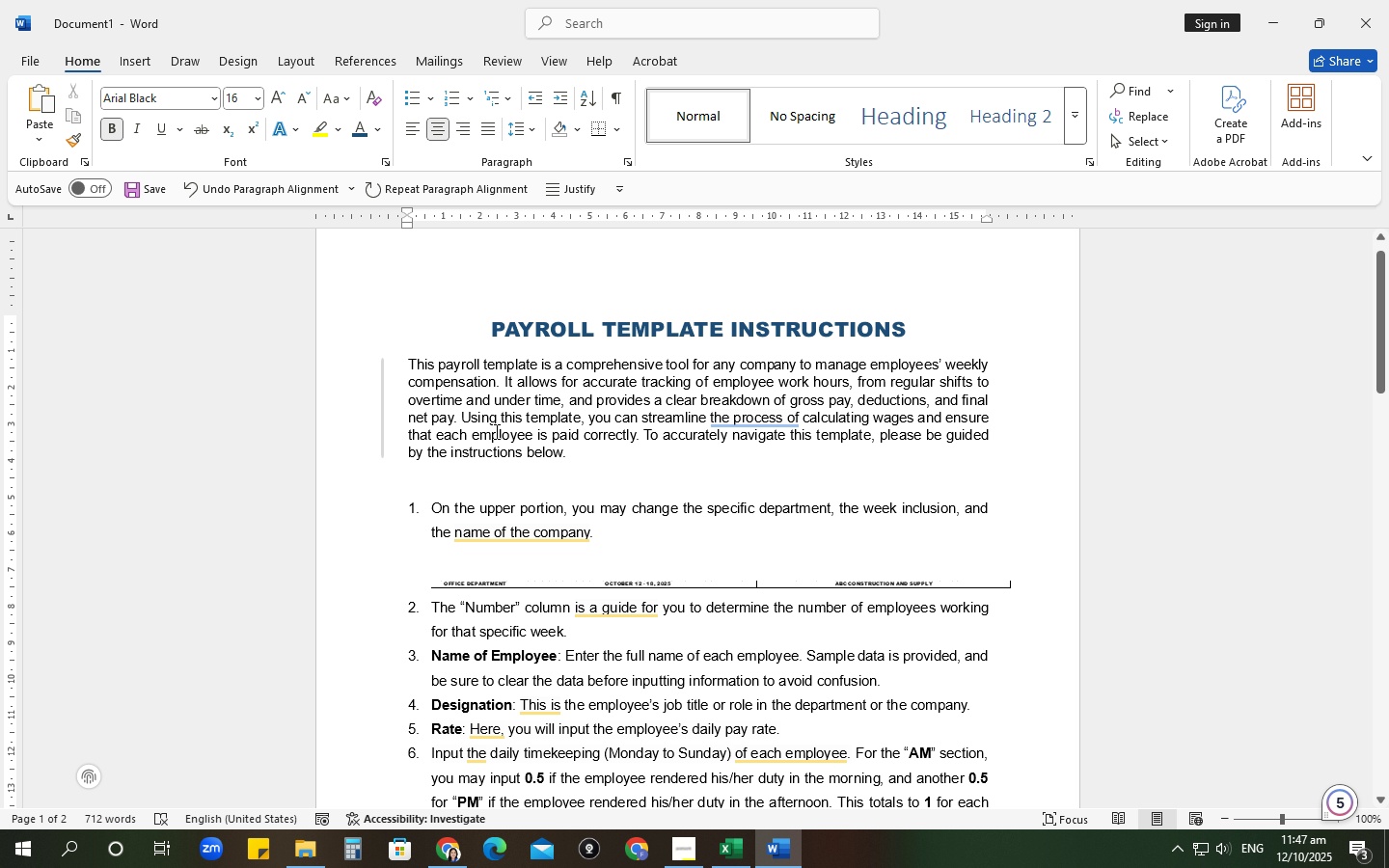 
key(Control+X)
 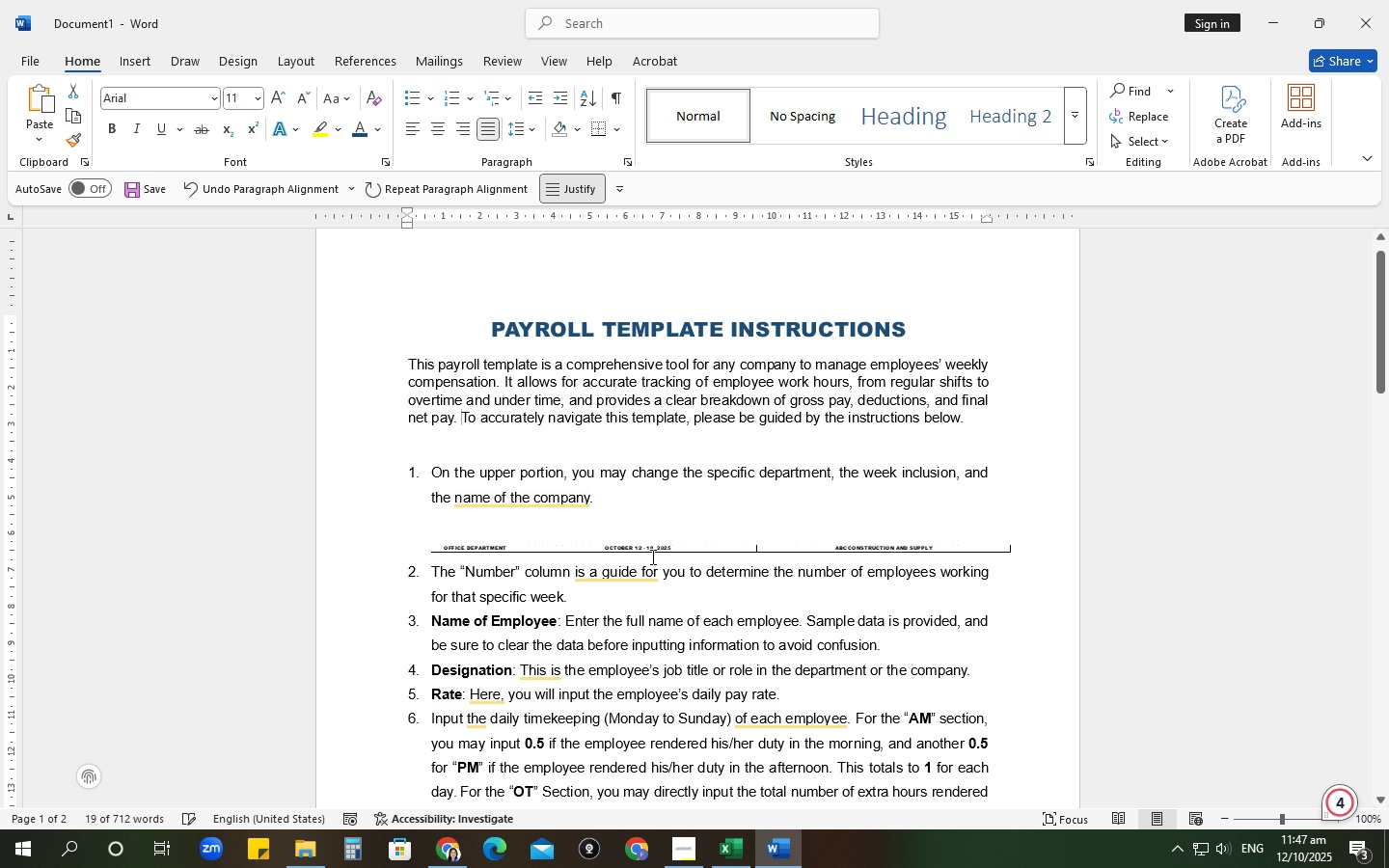 
scroll: coordinate [633, 556], scroll_direction: down, amount: 40.0
 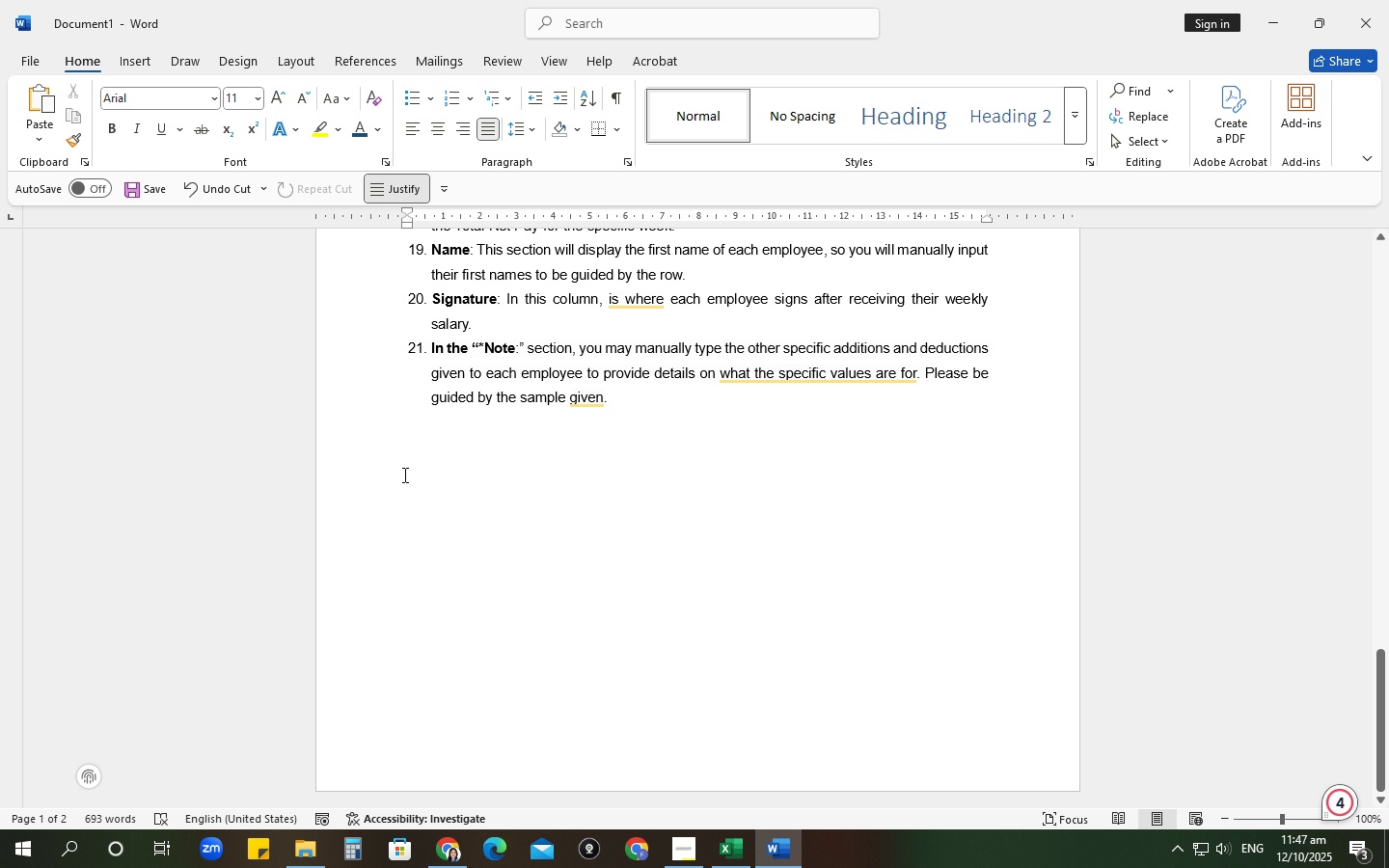 
left_click([403, 475])
 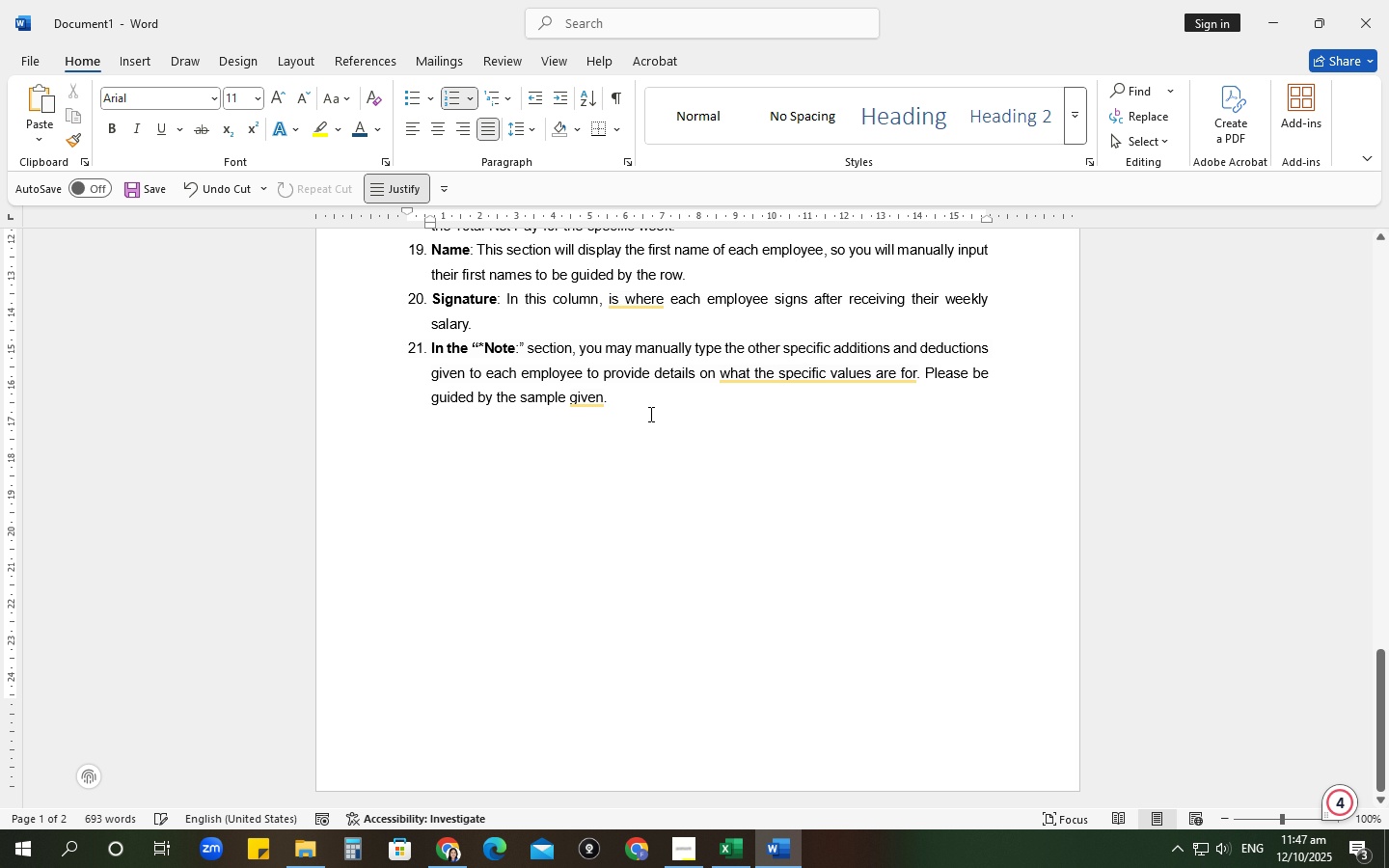 
left_click([649, 414])
 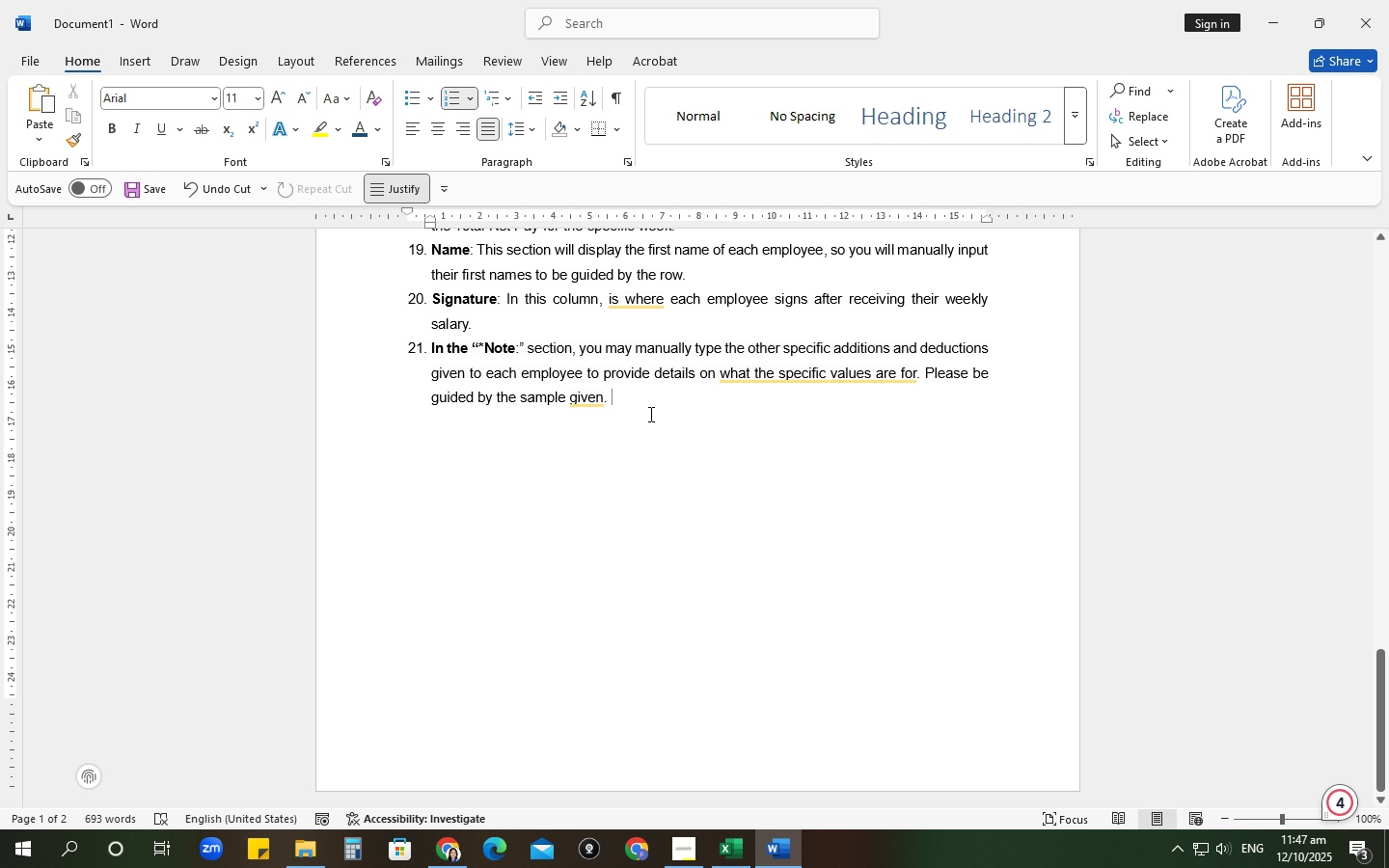 
key(Enter)
 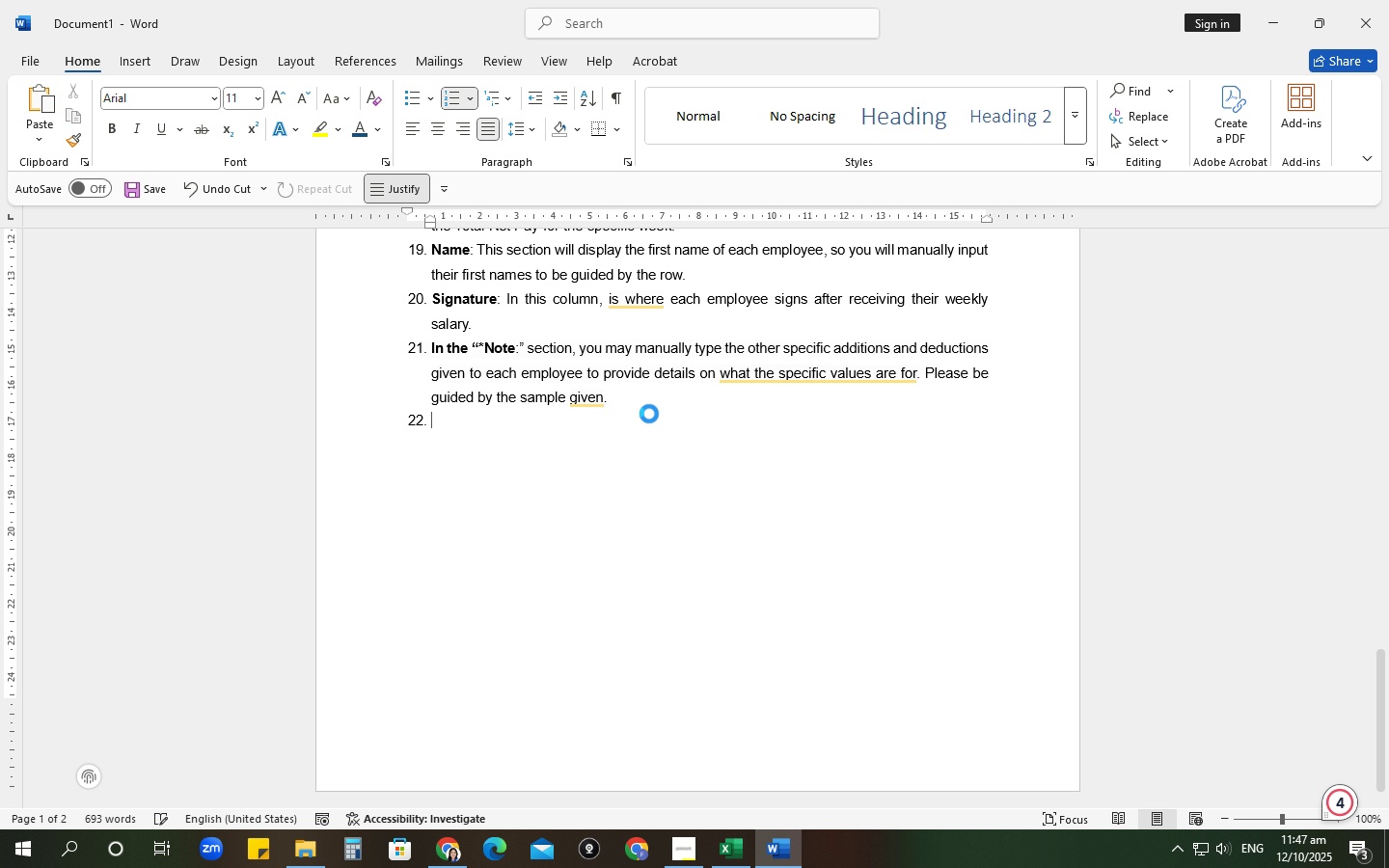 
key(Enter)
 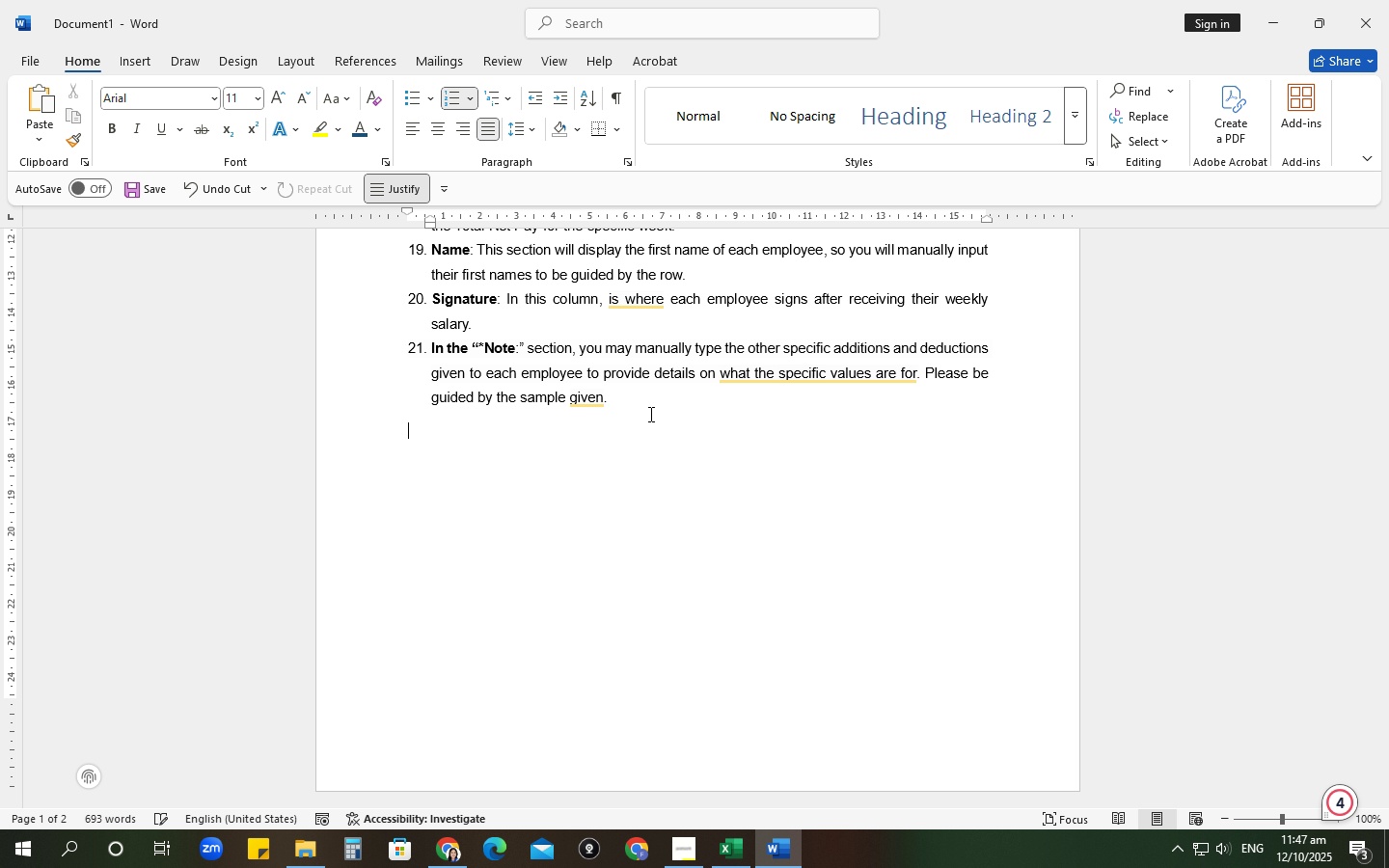 
key(Enter)
 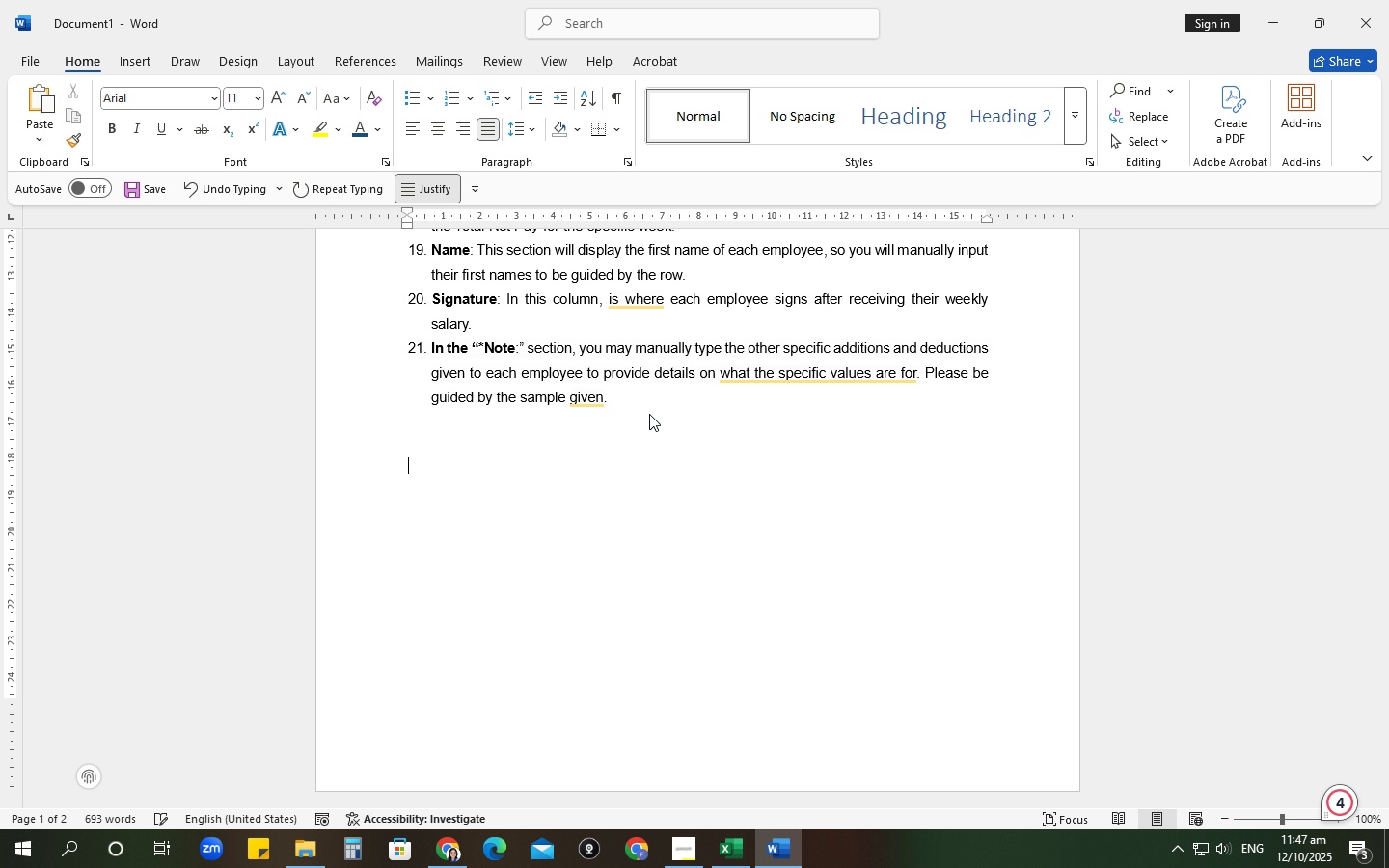 
key(Control+V)
 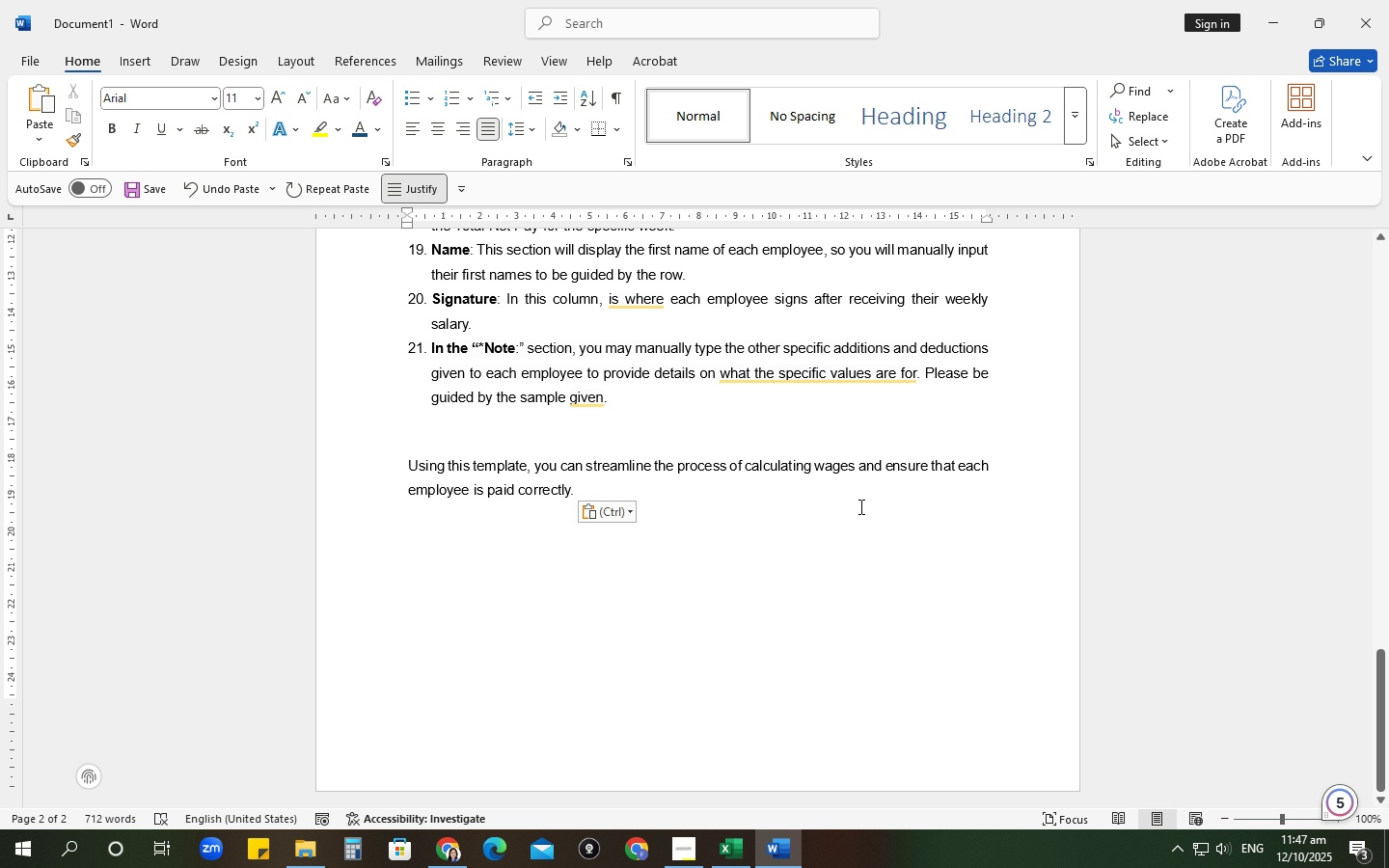 
scroll: coordinate [859, 506], scroll_direction: up, amount: 8.0
 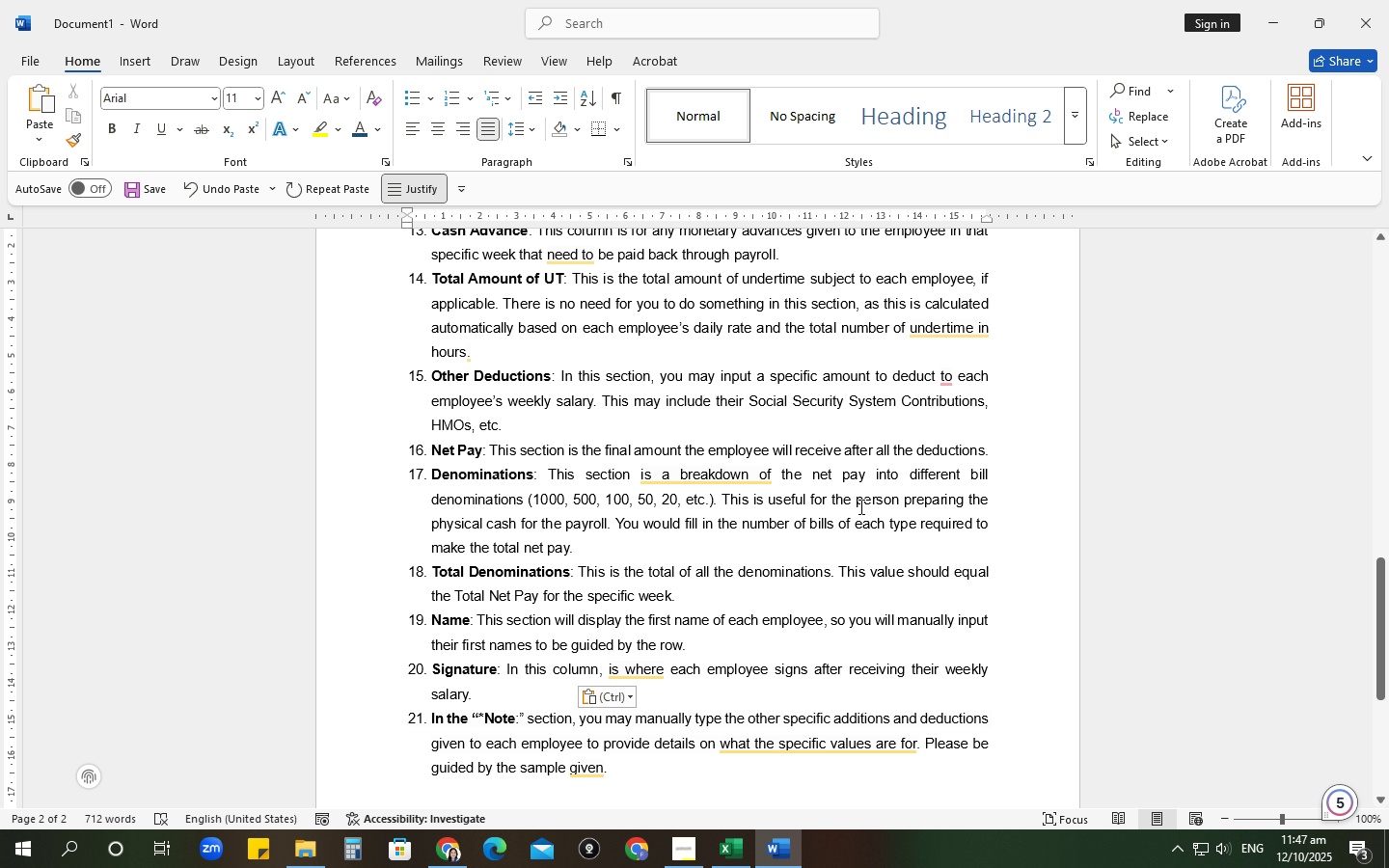 
key(Alt+AltLeft)
 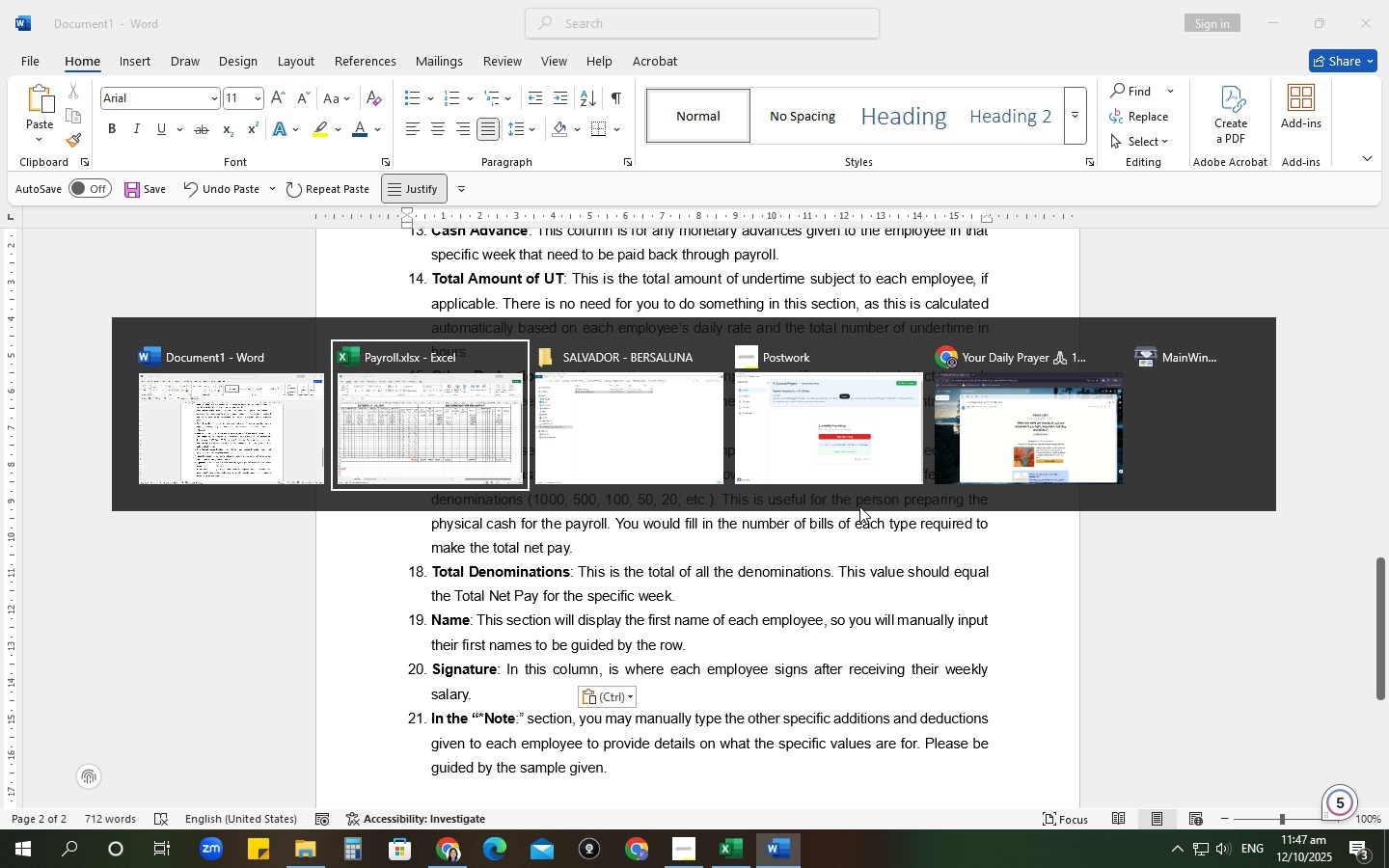 
key(Alt+Tab)
 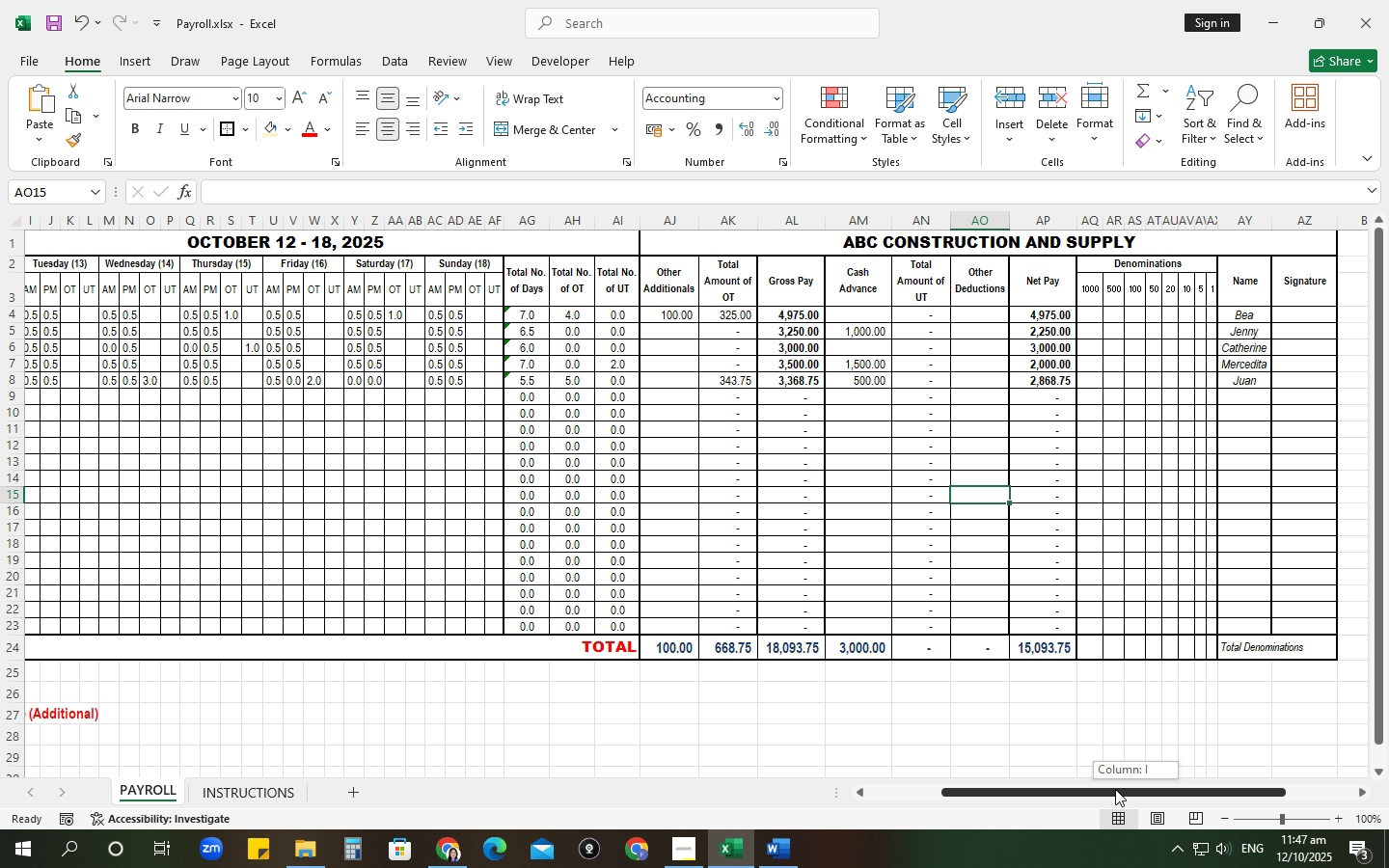 
wait(5.81)
 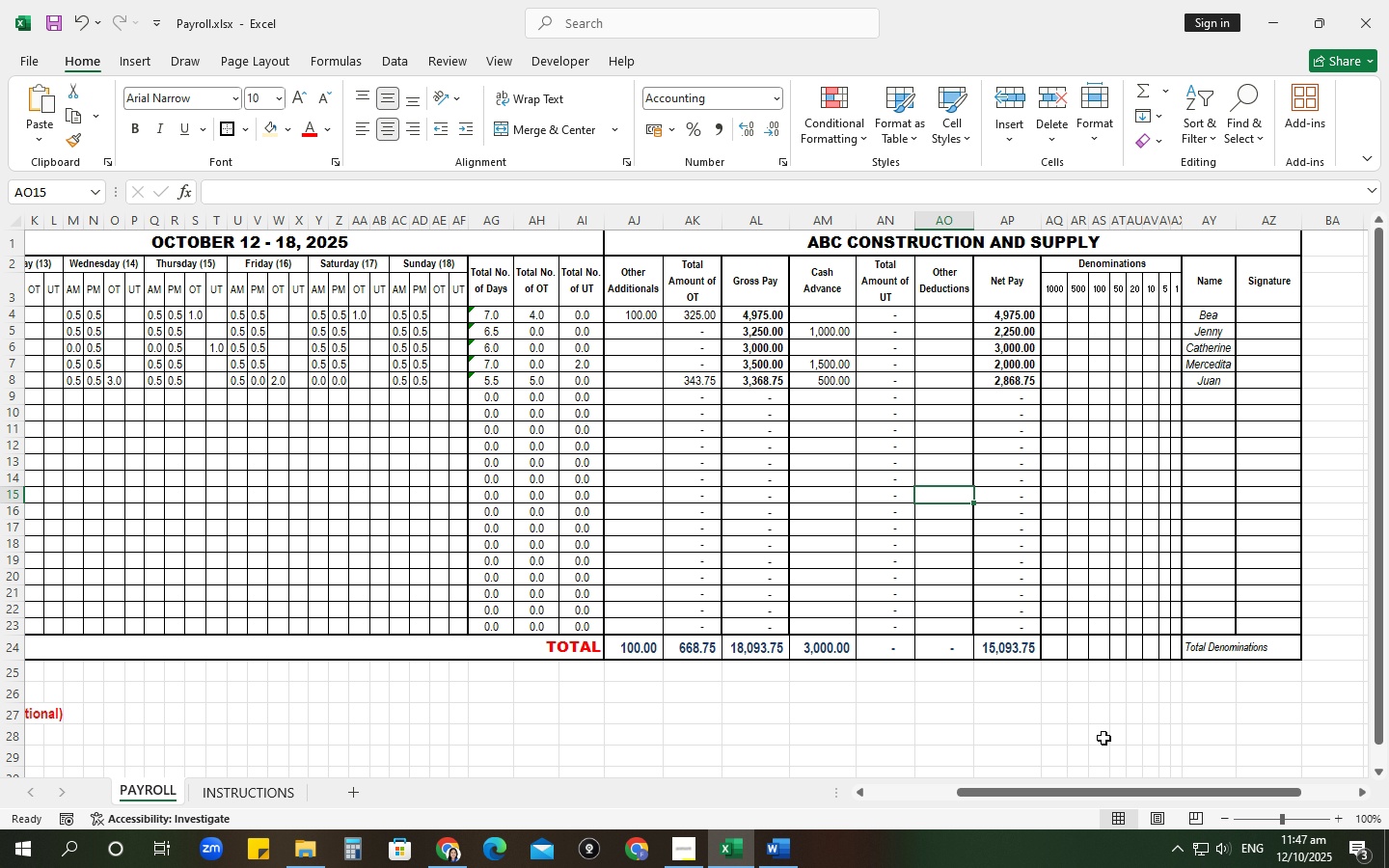 
key(Alt+AltLeft)
 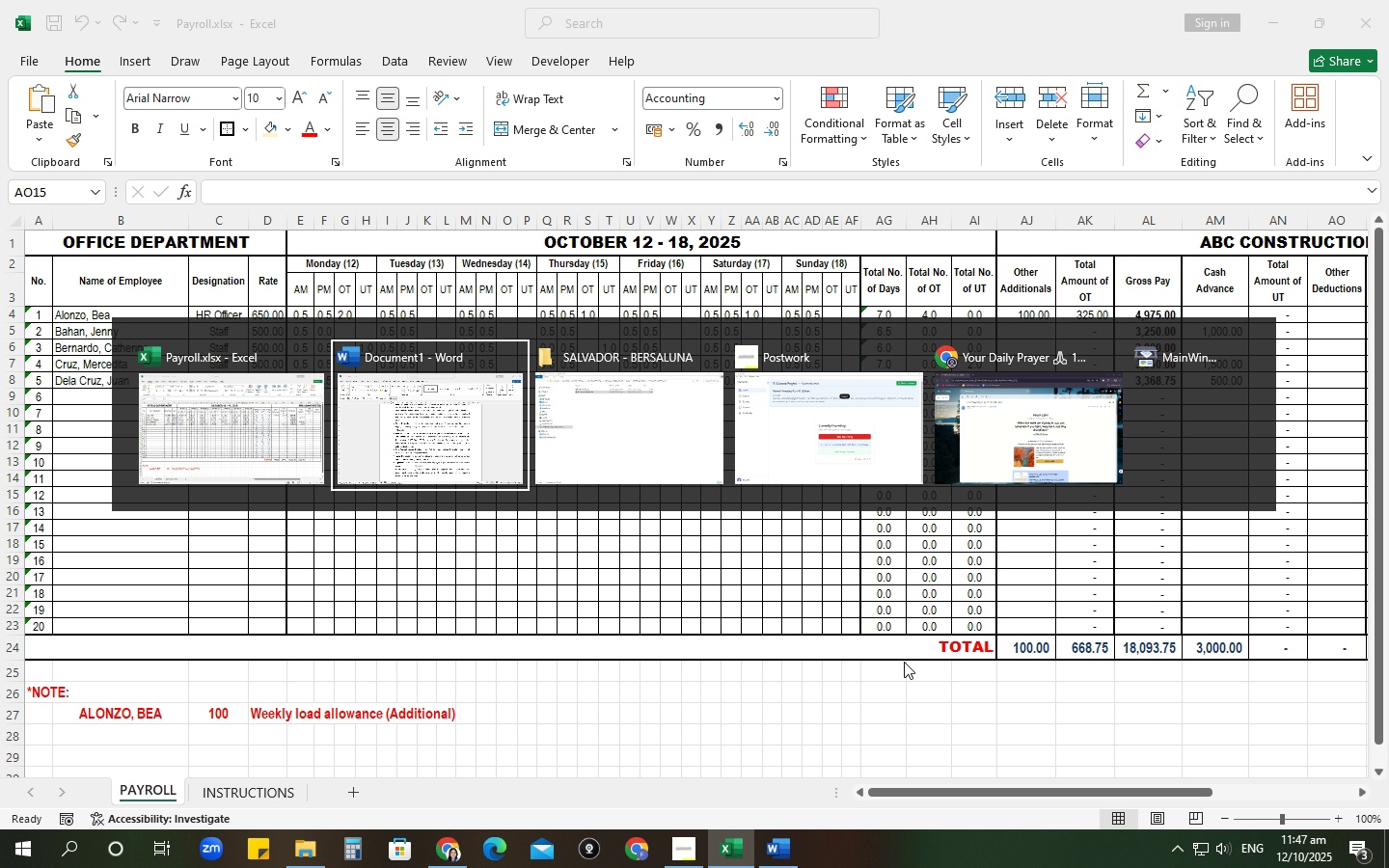 
key(Alt+Tab)
 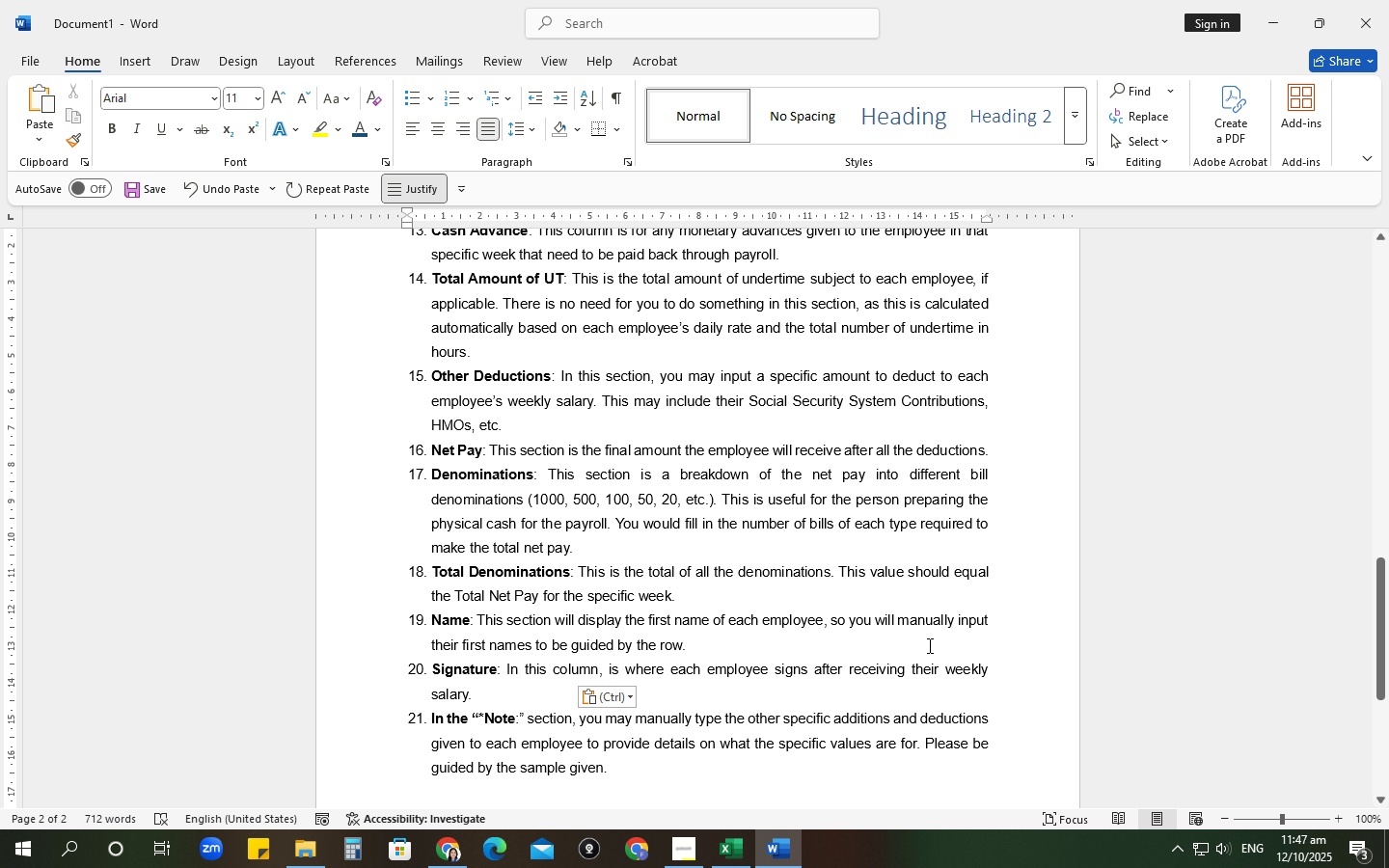 
scroll: coordinate [928, 645], scroll_direction: up, amount: 5.0
 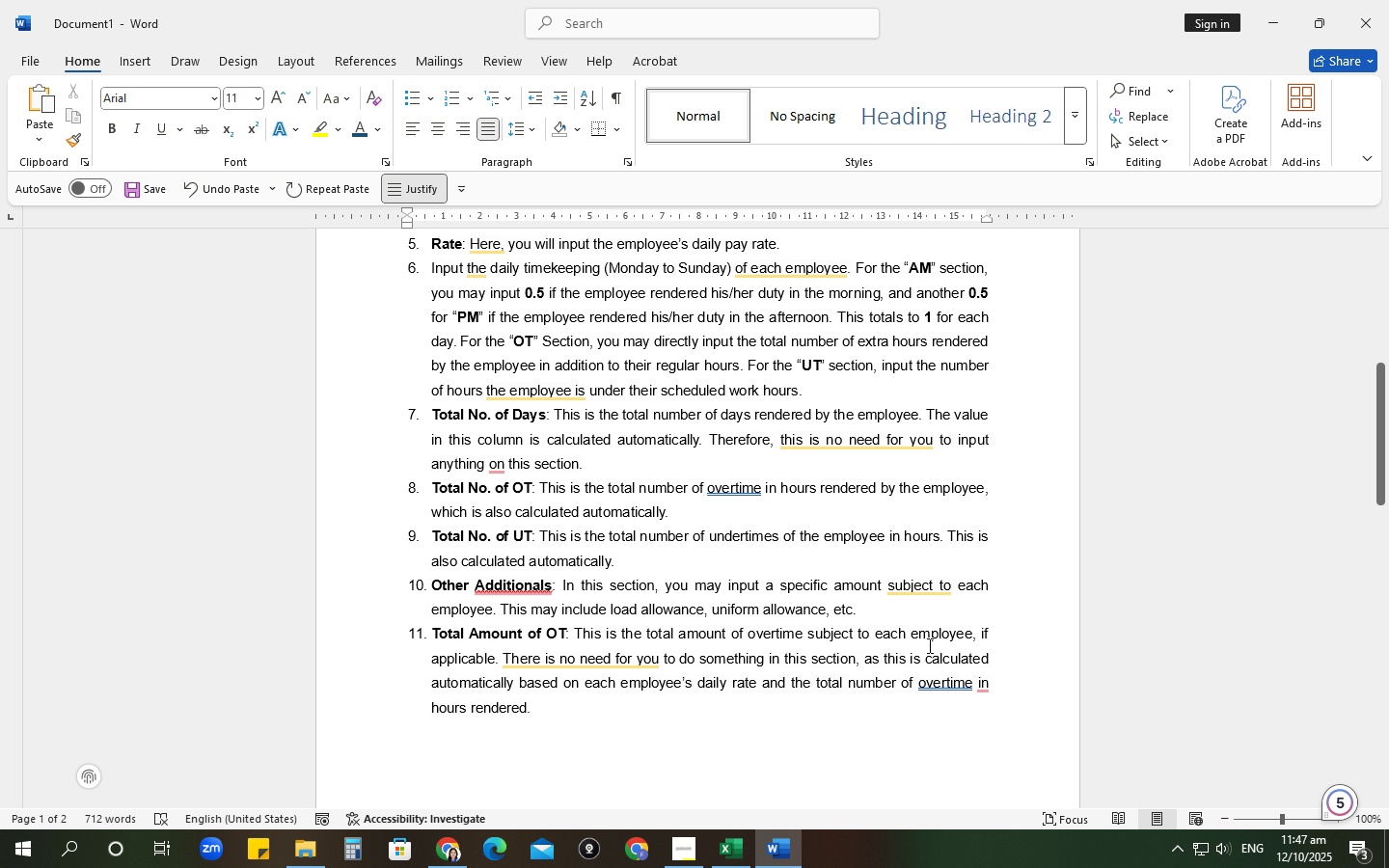 
wait(6.06)
 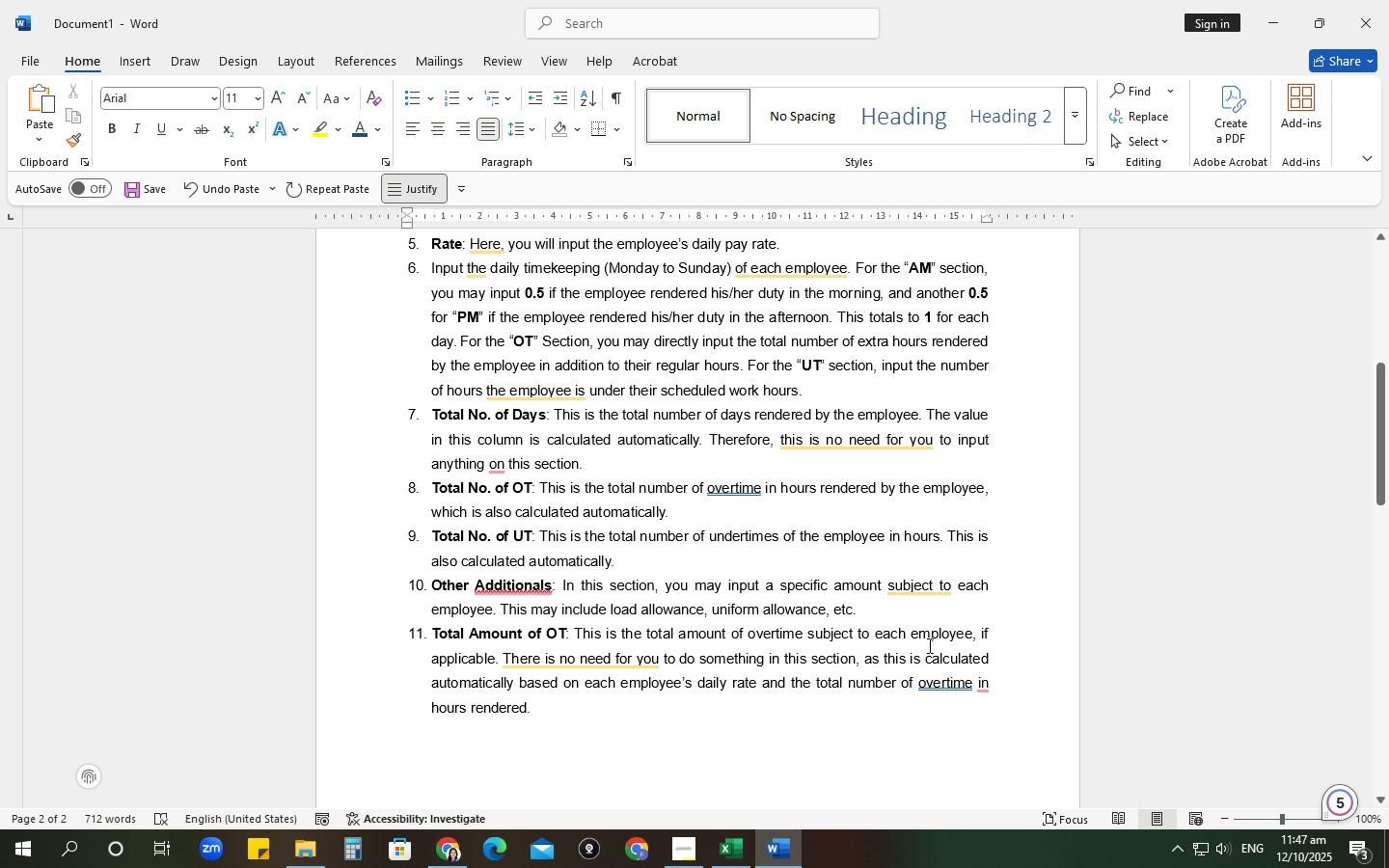 
left_click([616, 466])
 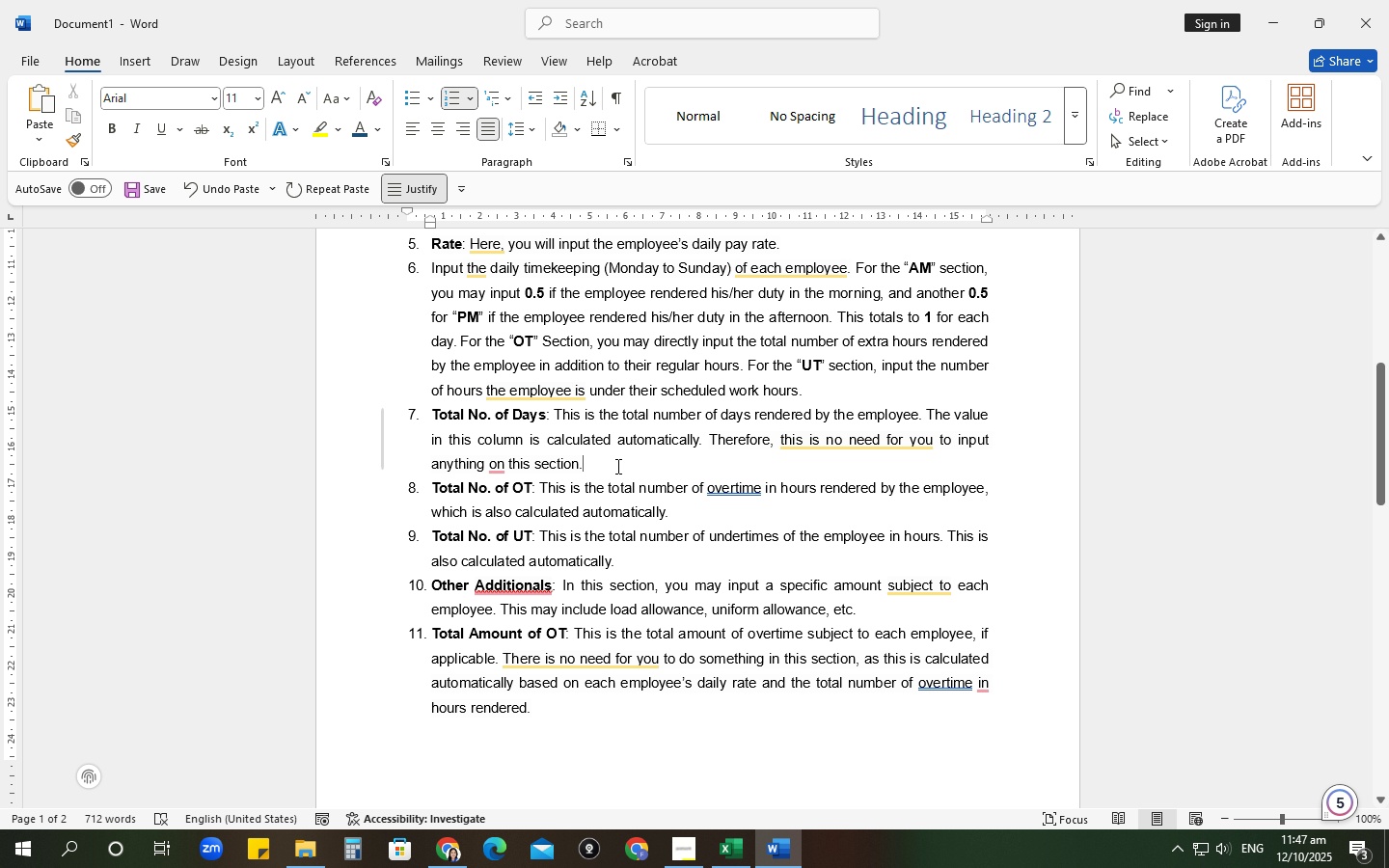 
type( However, for your informations)
key(Backspace)
type(, this section is calculated through adding all the )
 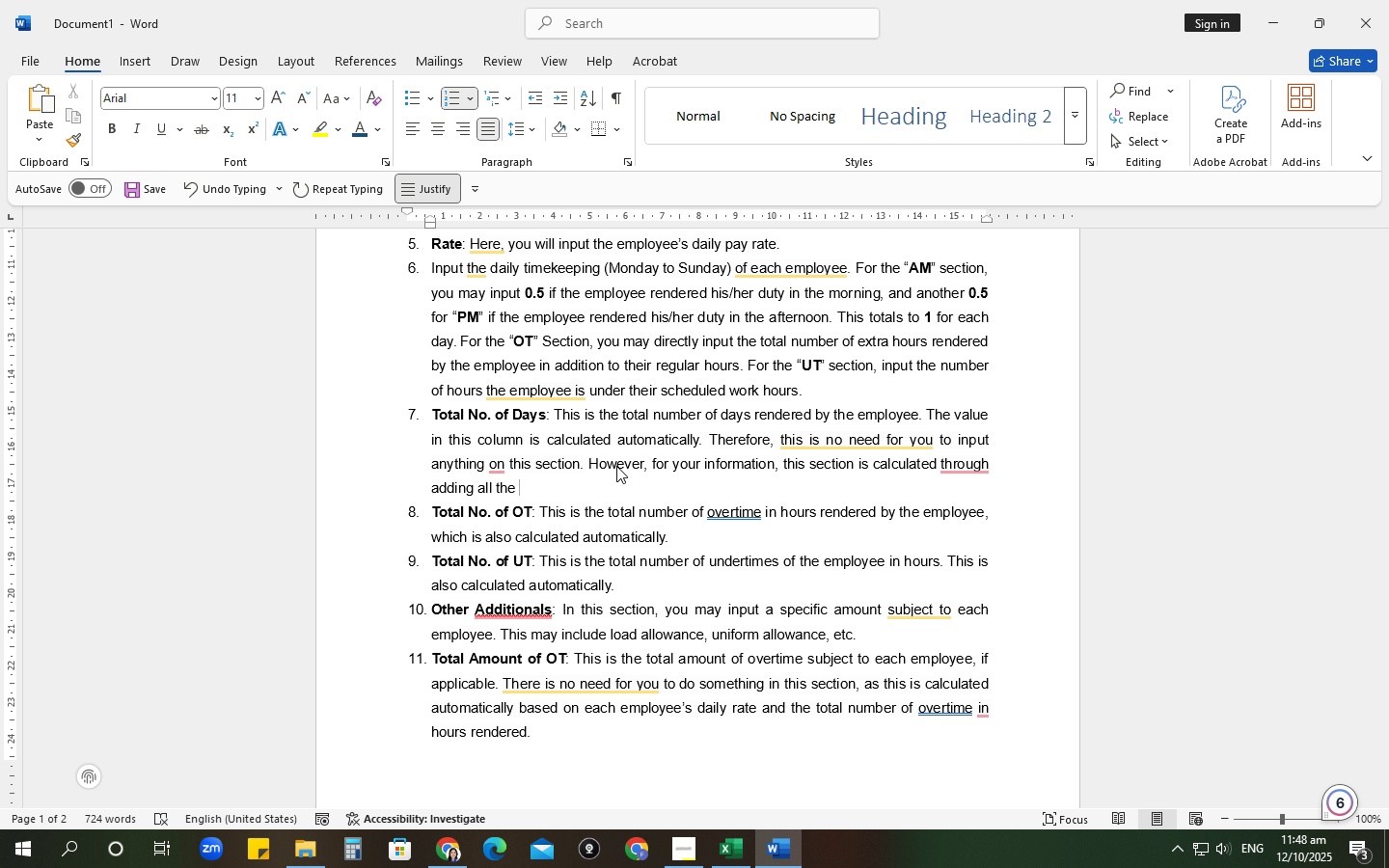 
wait(6.99)
 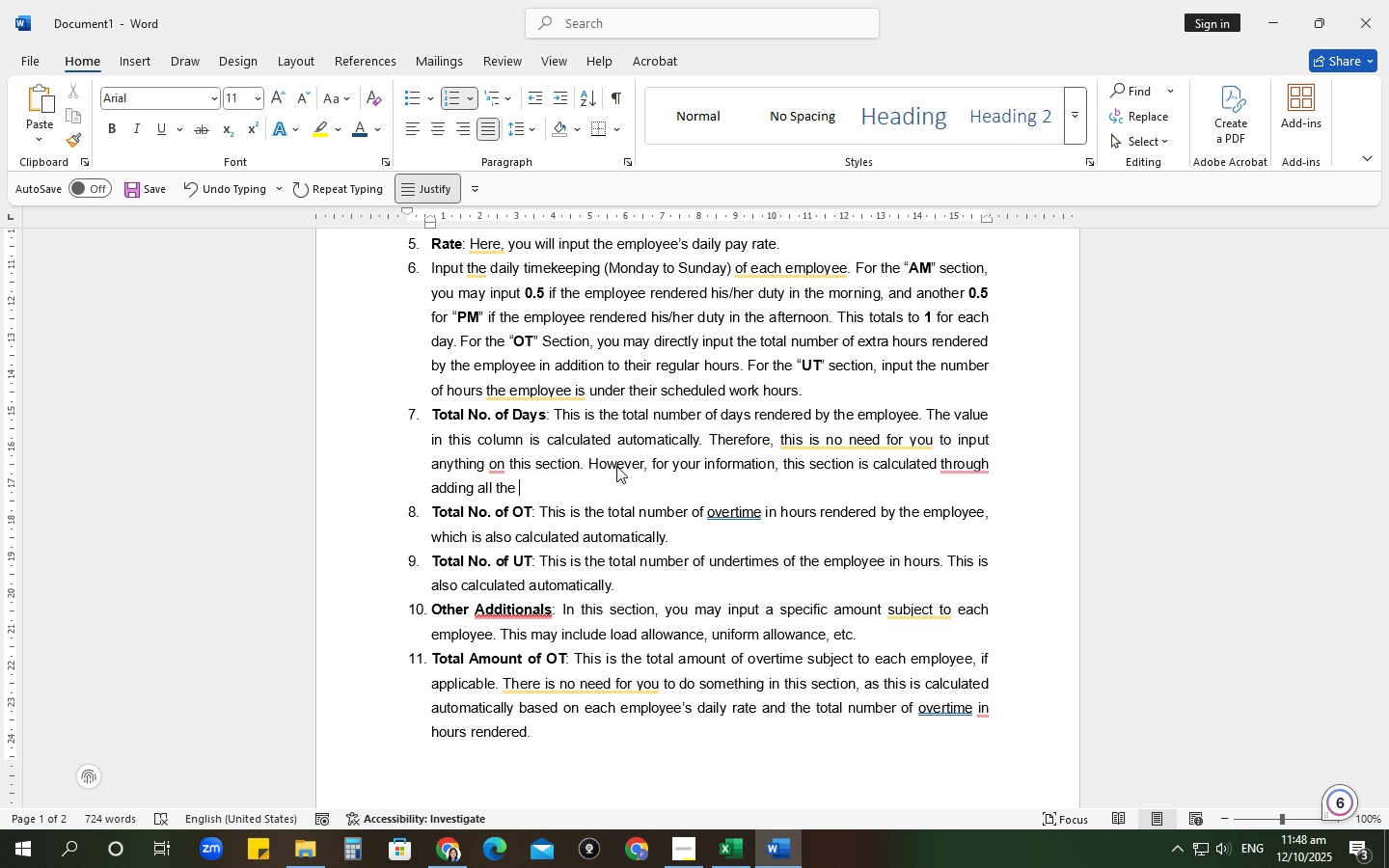 
hold_key(key=Backspace, duration=0.36)
 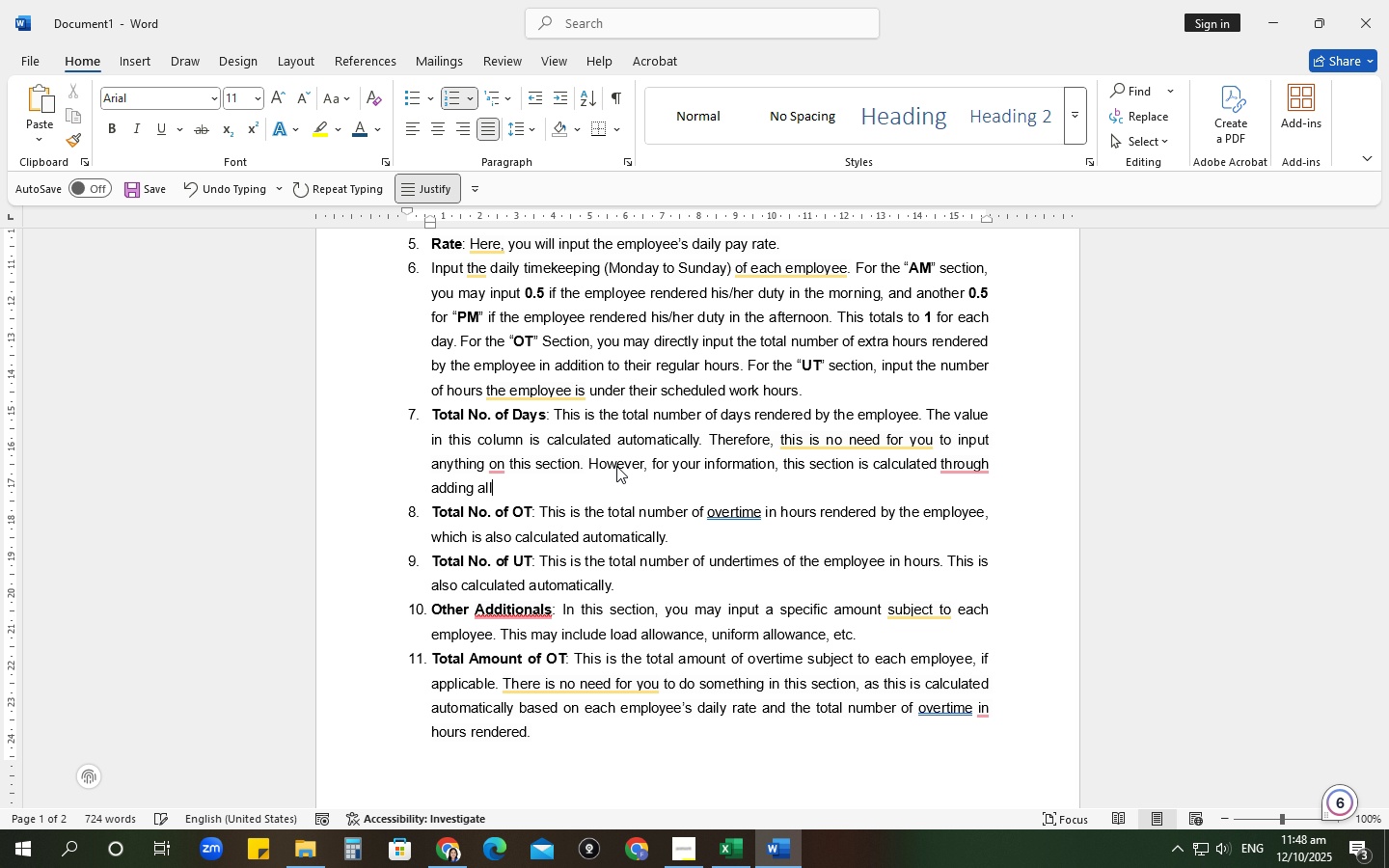 
hold_key(key=Backspace, duration=0.88)
 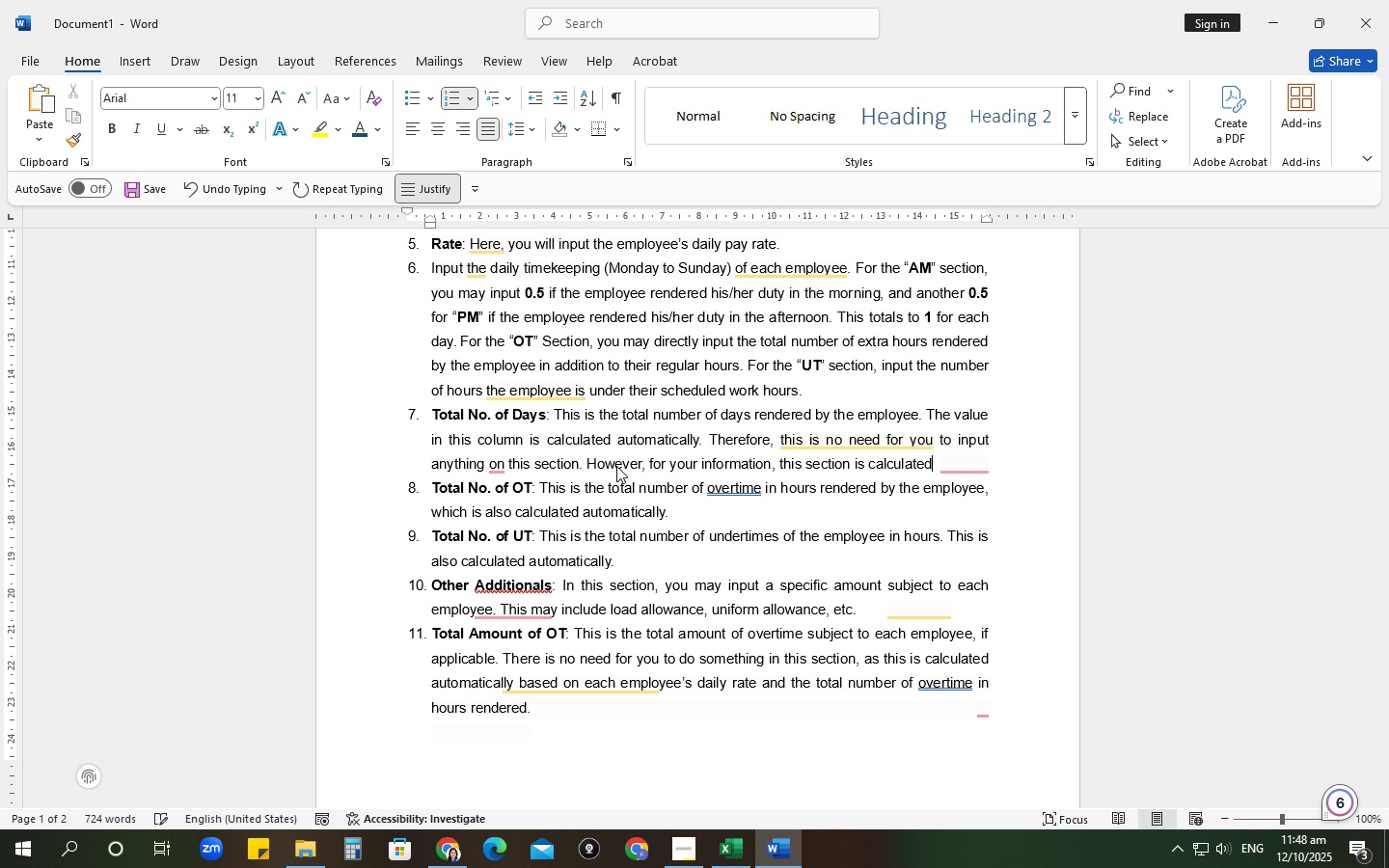 
hold_key(key=Backspace, duration=0.65)
 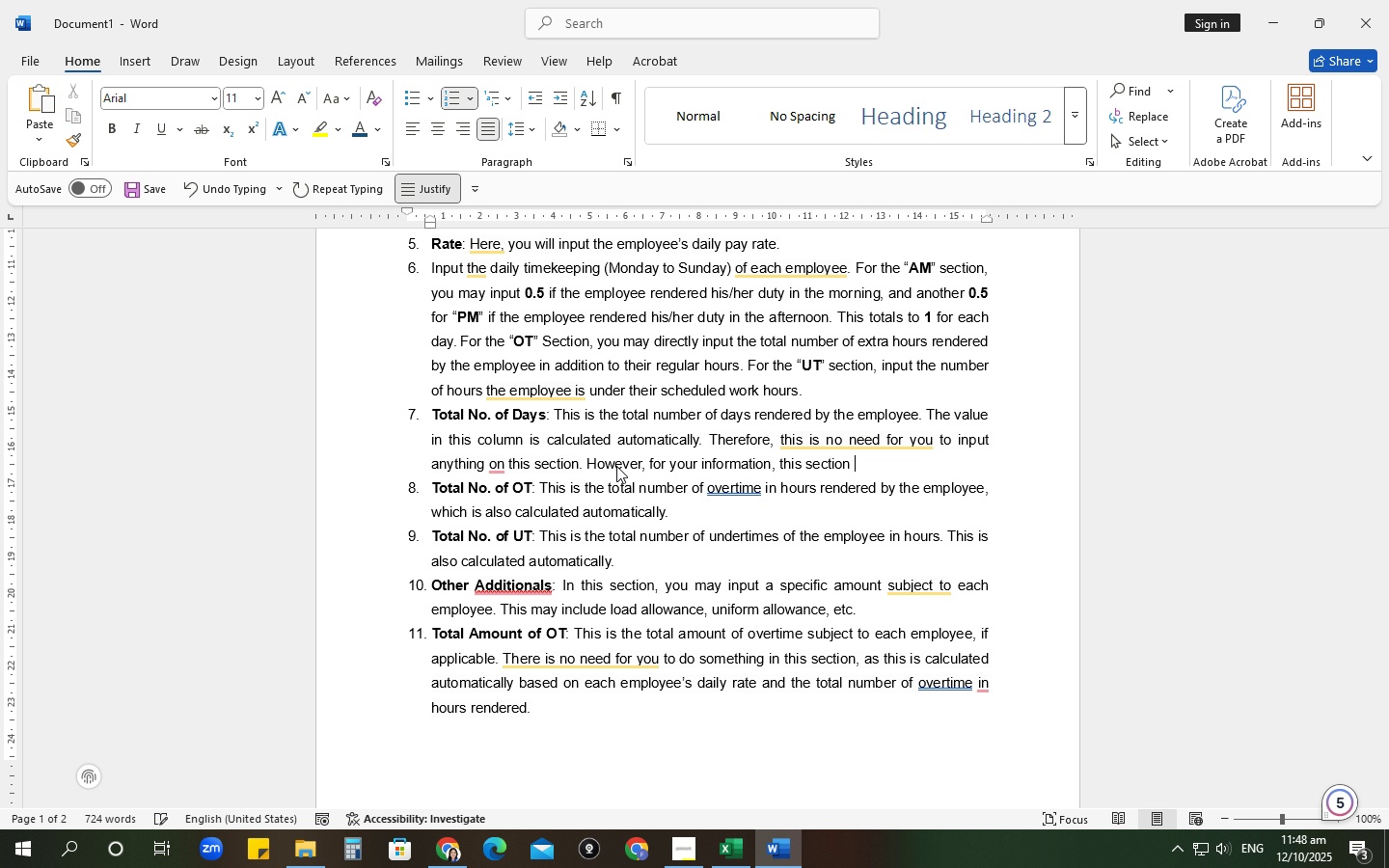 
hold_key(key=Backspace, duration=0.65)
 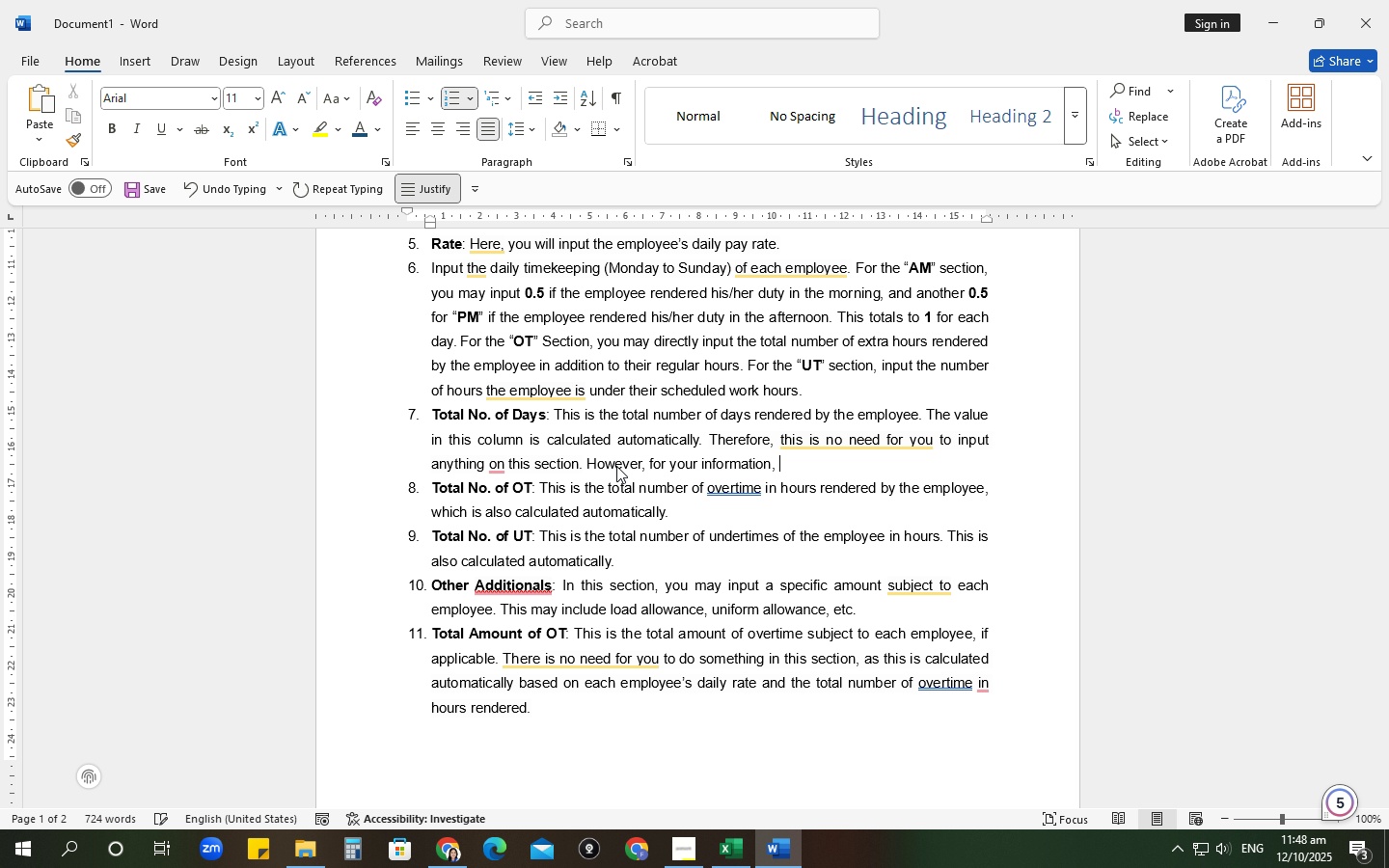 
hold_key(key=Backspace, duration=0.54)
 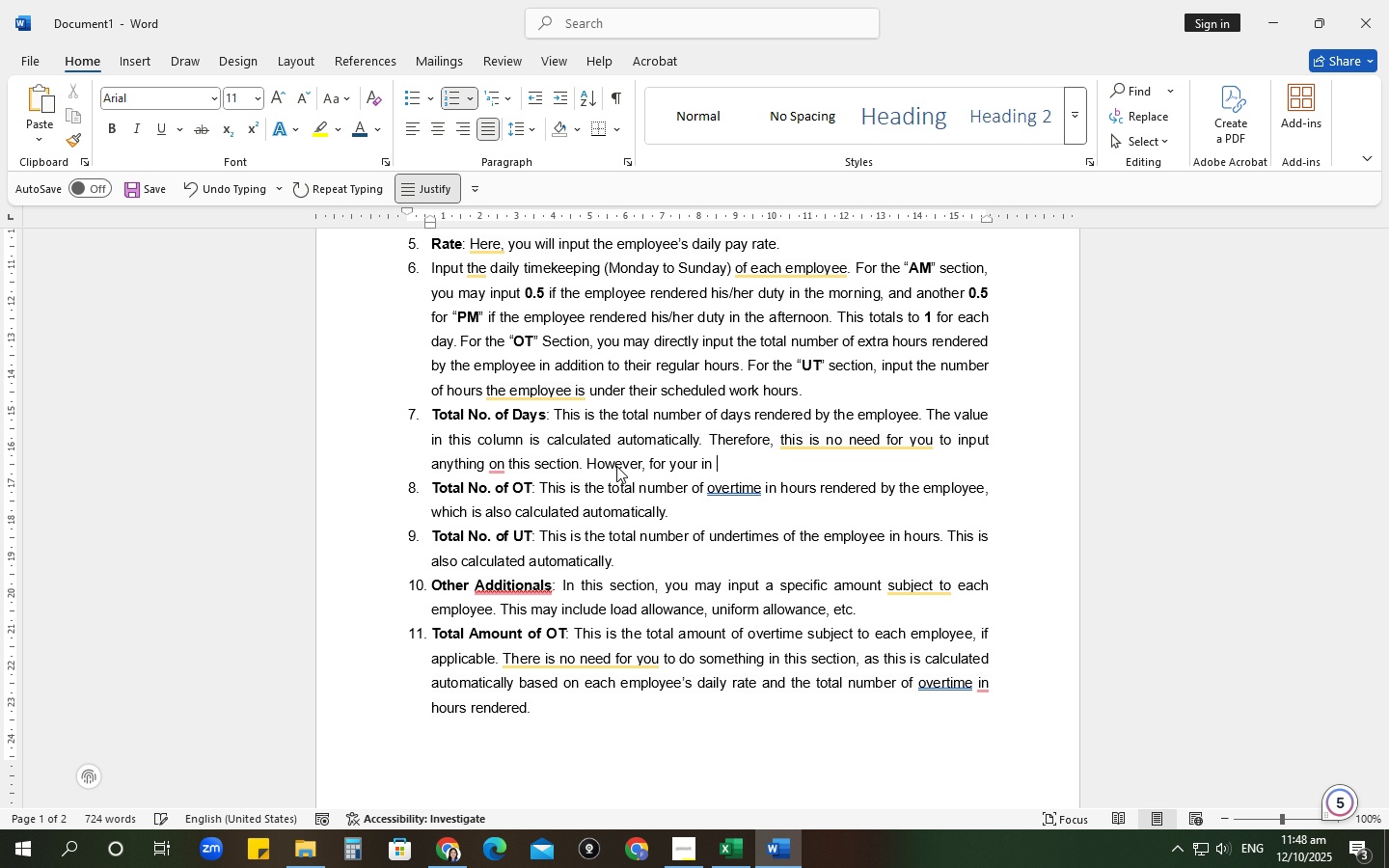 
key(Backspace)
 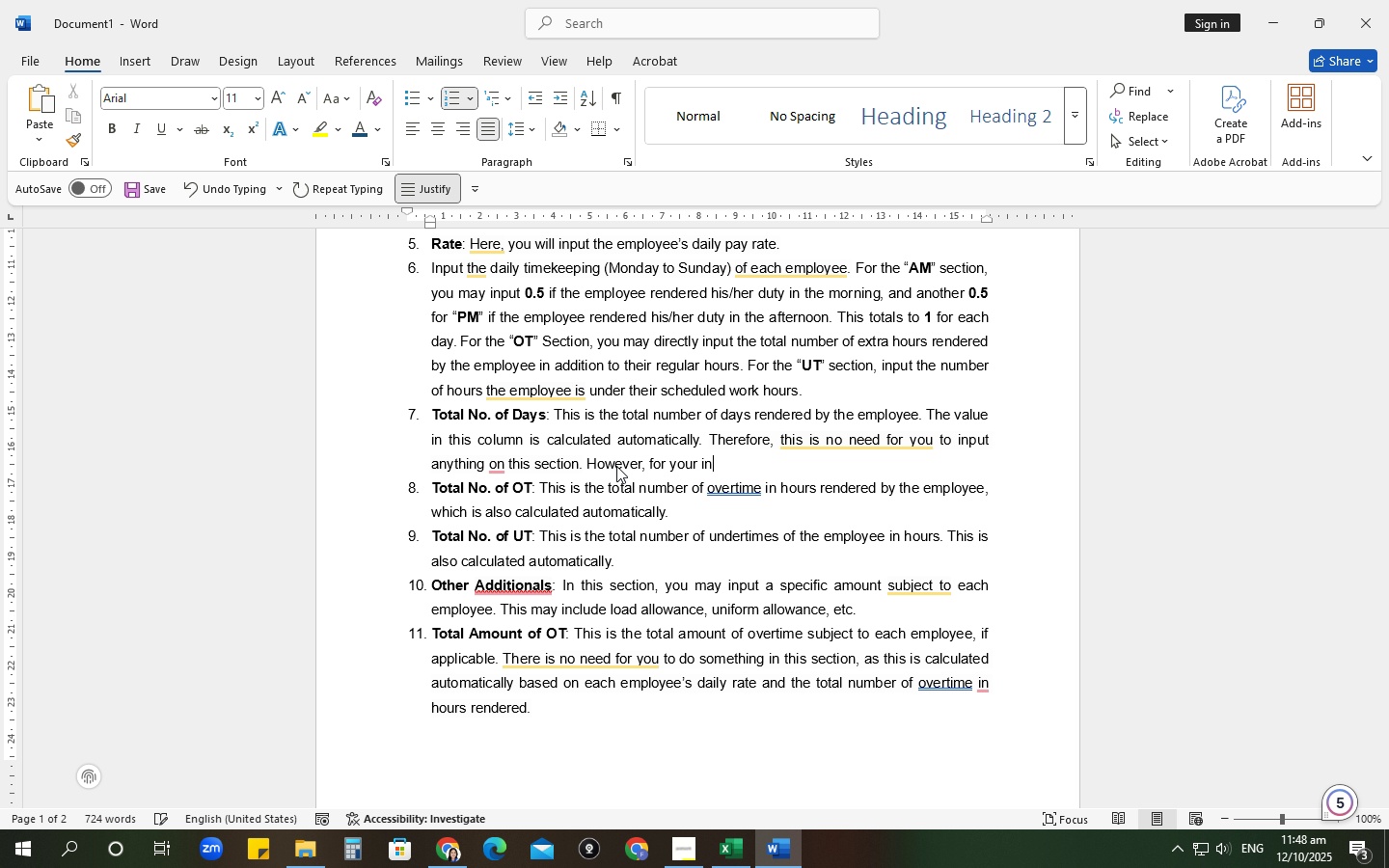 
key(Backspace)
 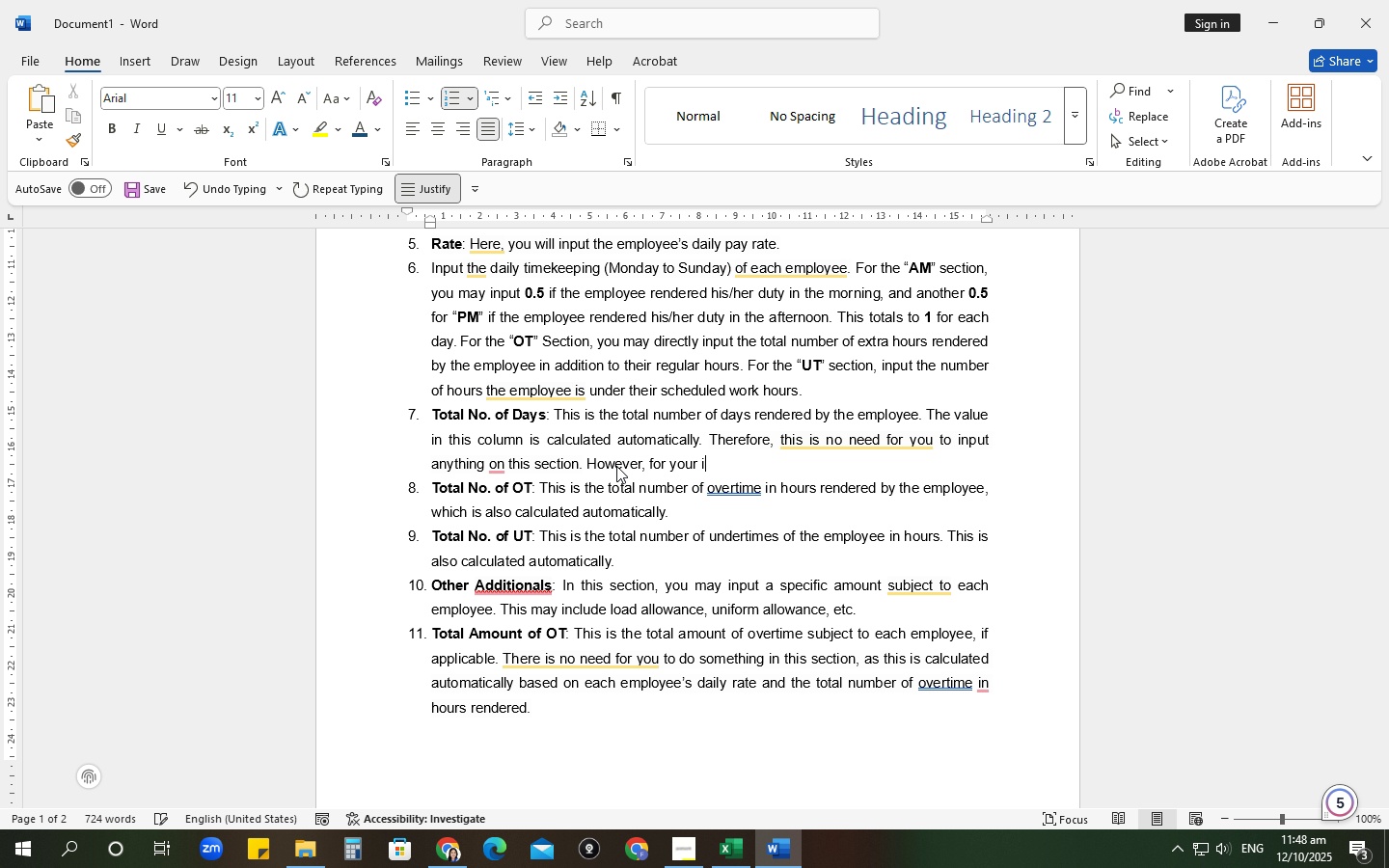 
key(Backspace)
 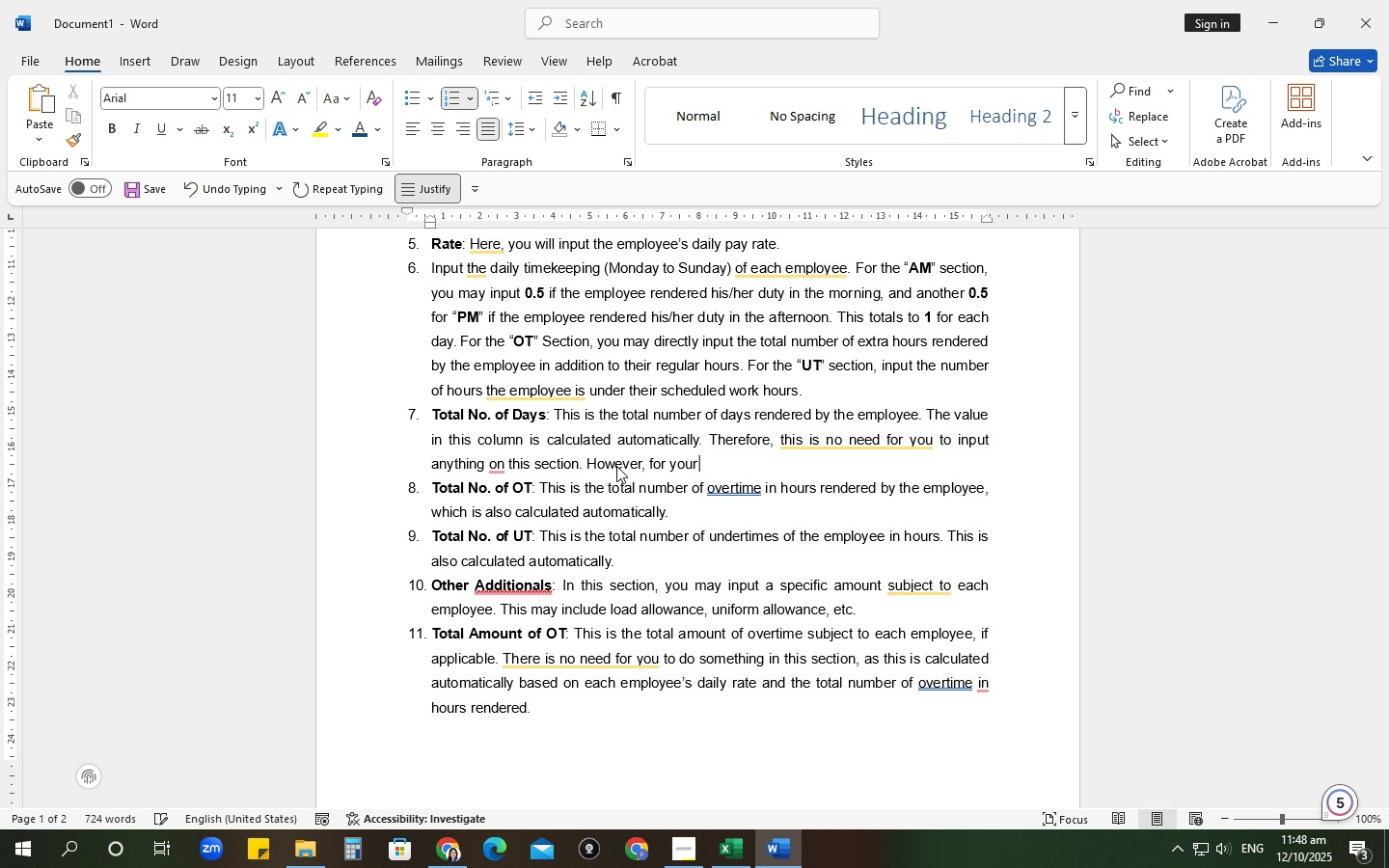 
key(Backspace)
 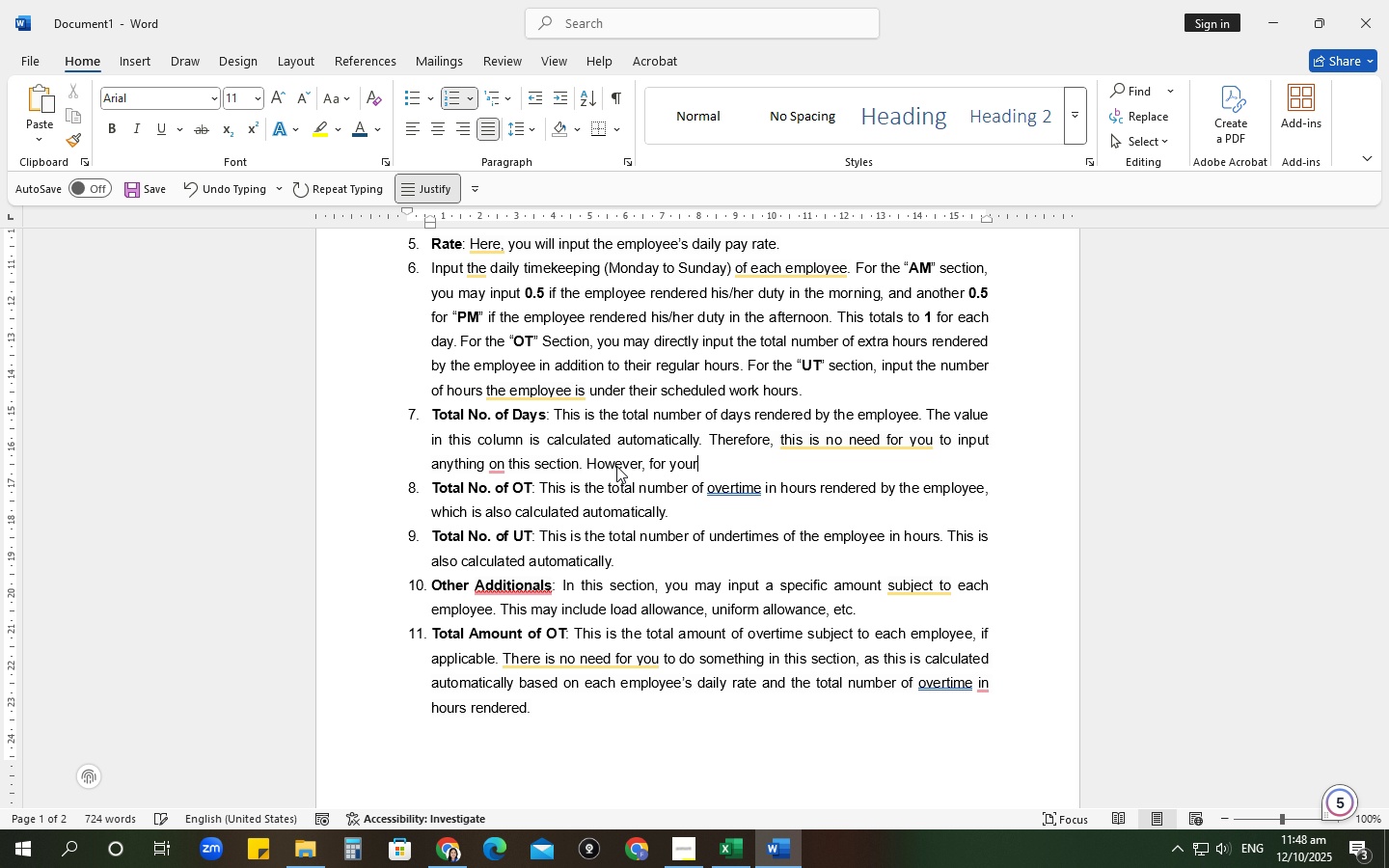 
key(Backspace)
 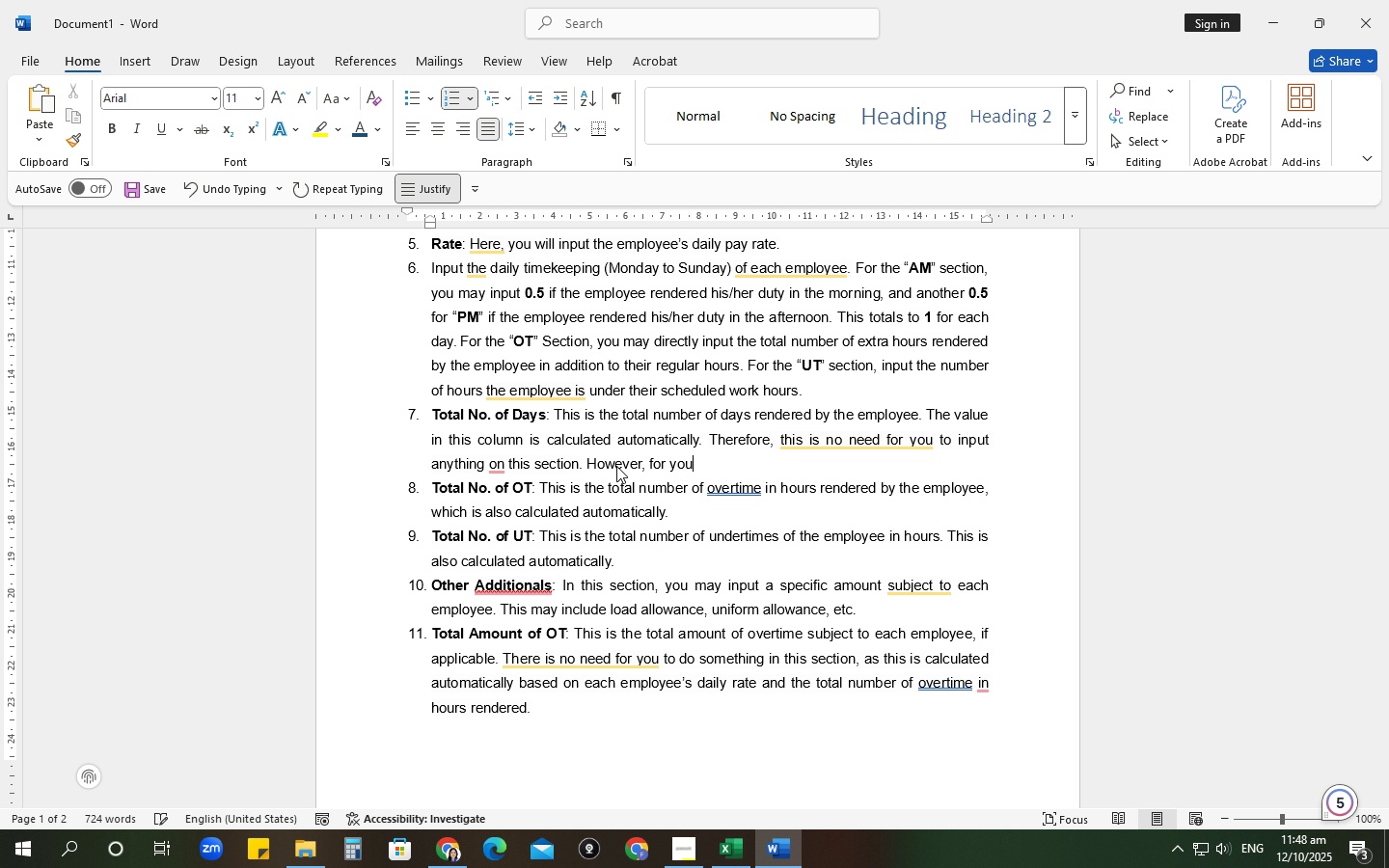 
key(Backspace)
 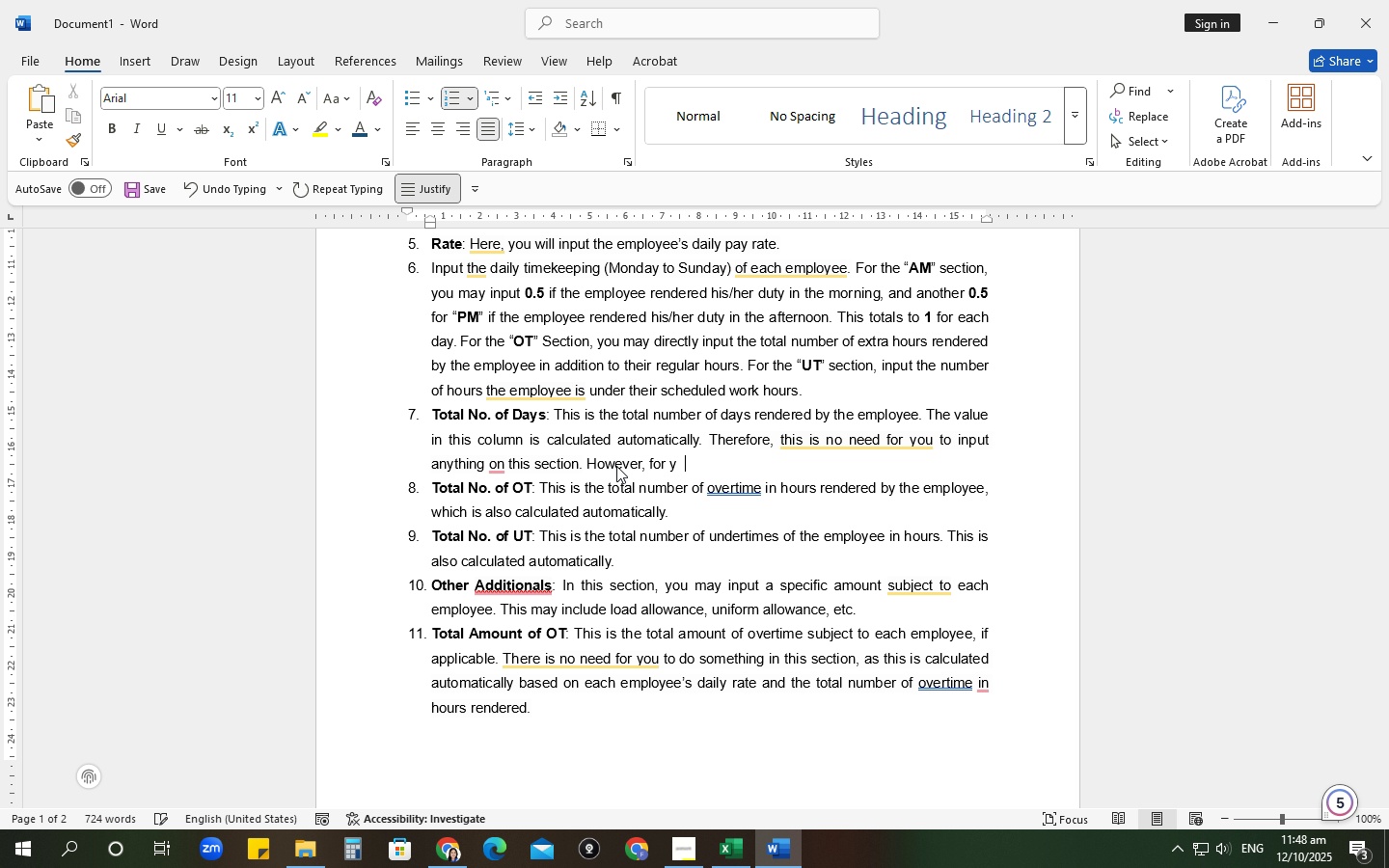 
key(Backspace)
 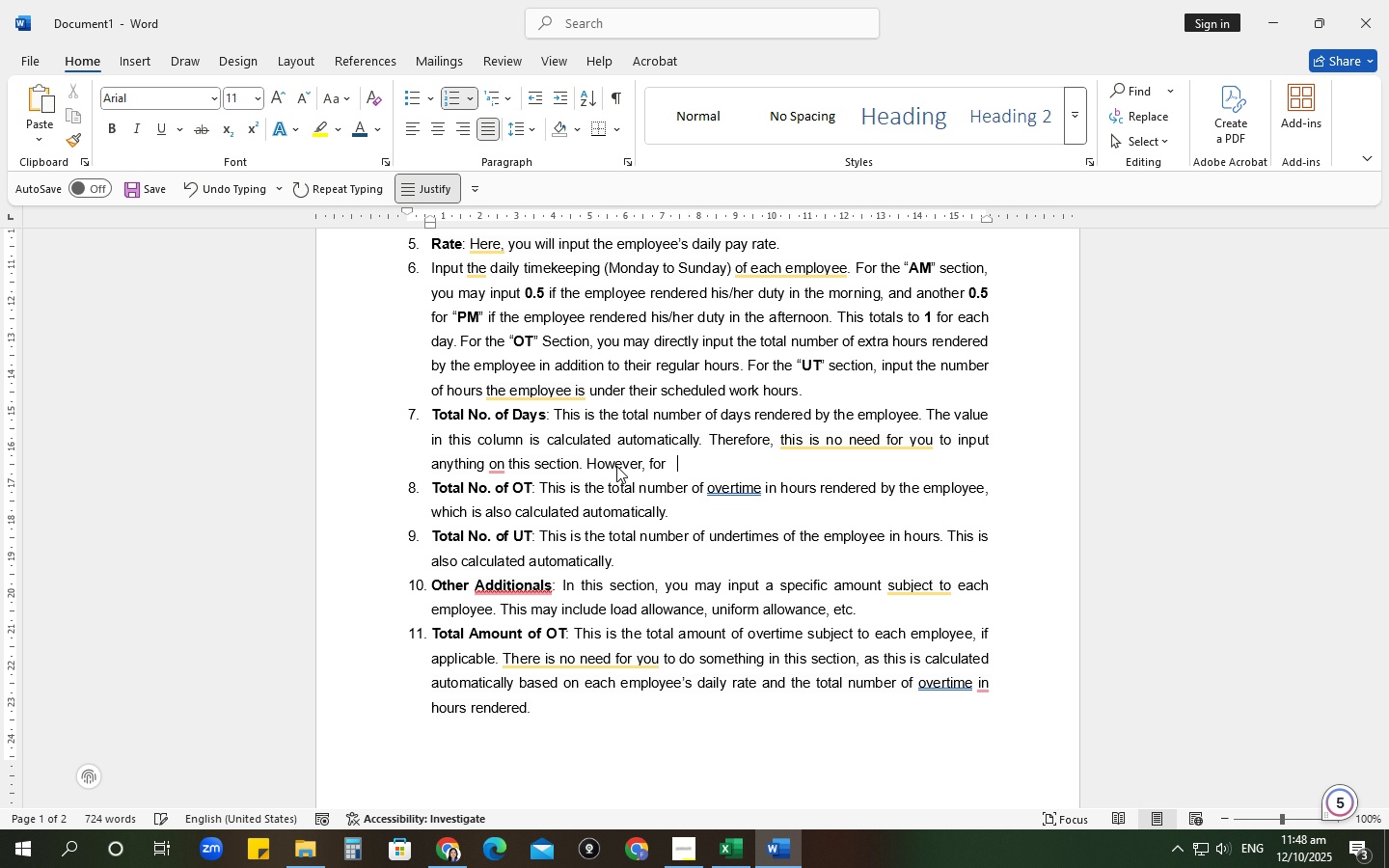 
key(Backspace)
 